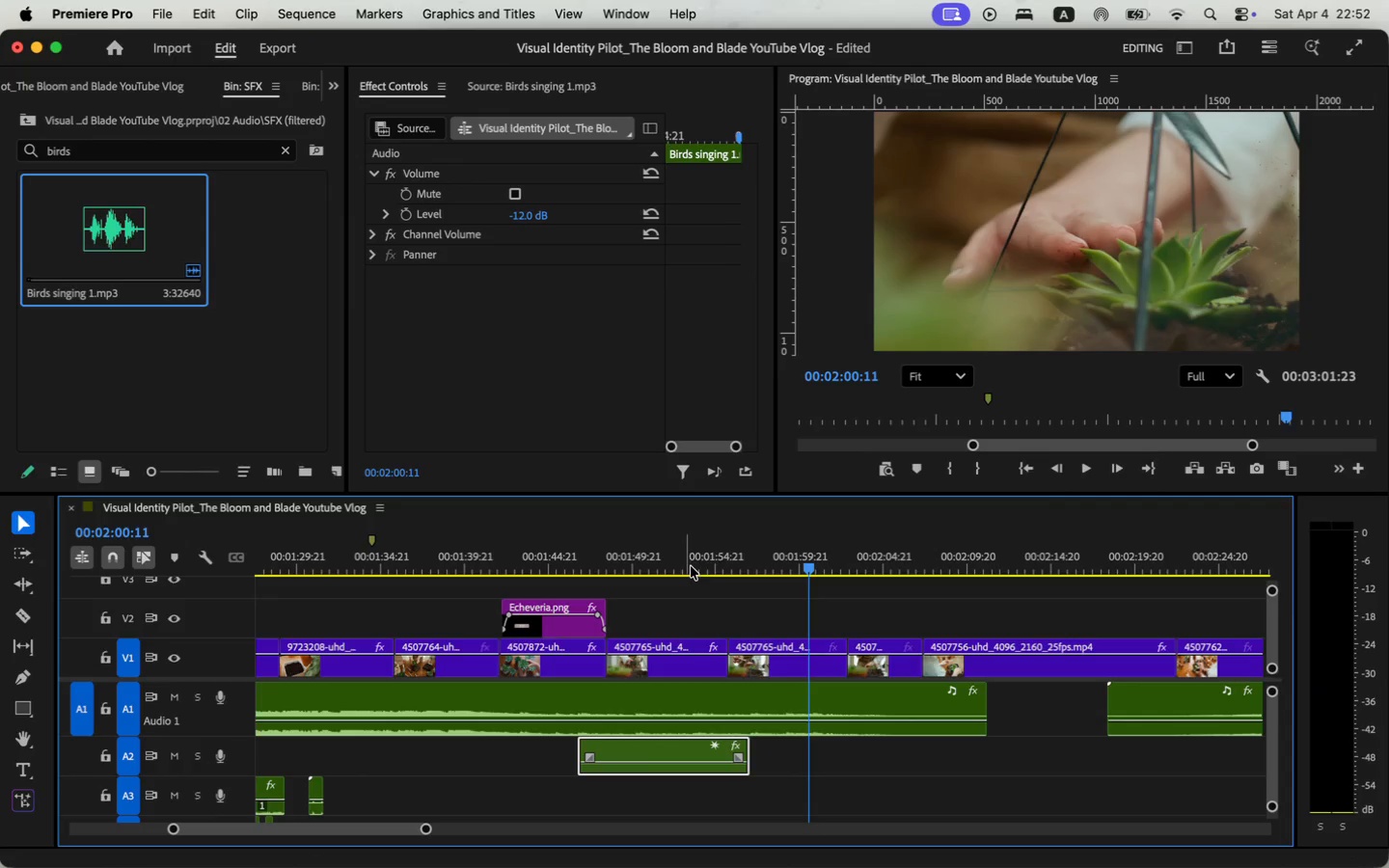 
key(Space)
 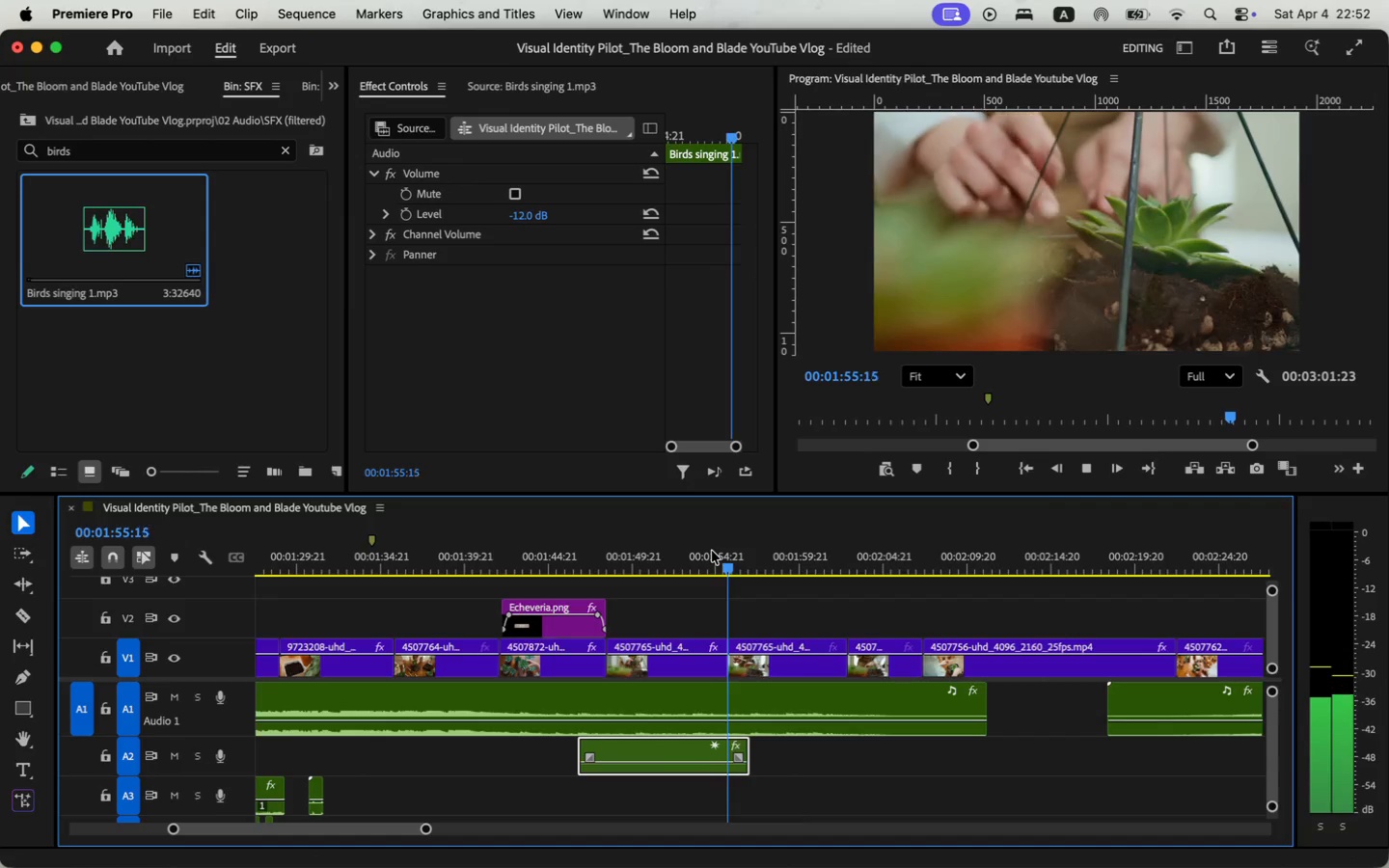 
key(Space)
 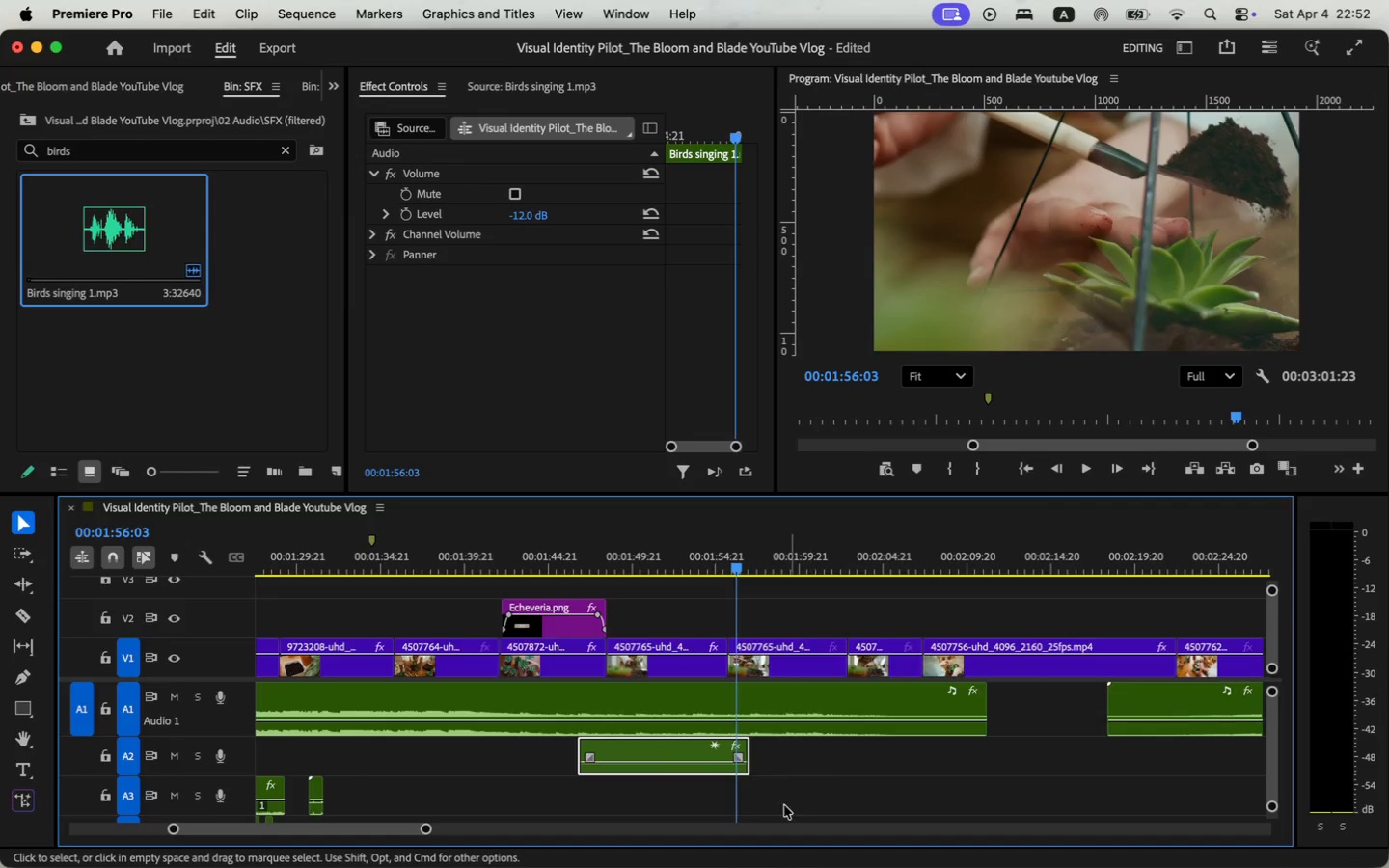 
left_click_drag(start_coordinate=[748, 770], to_coordinate=[970, 772])
 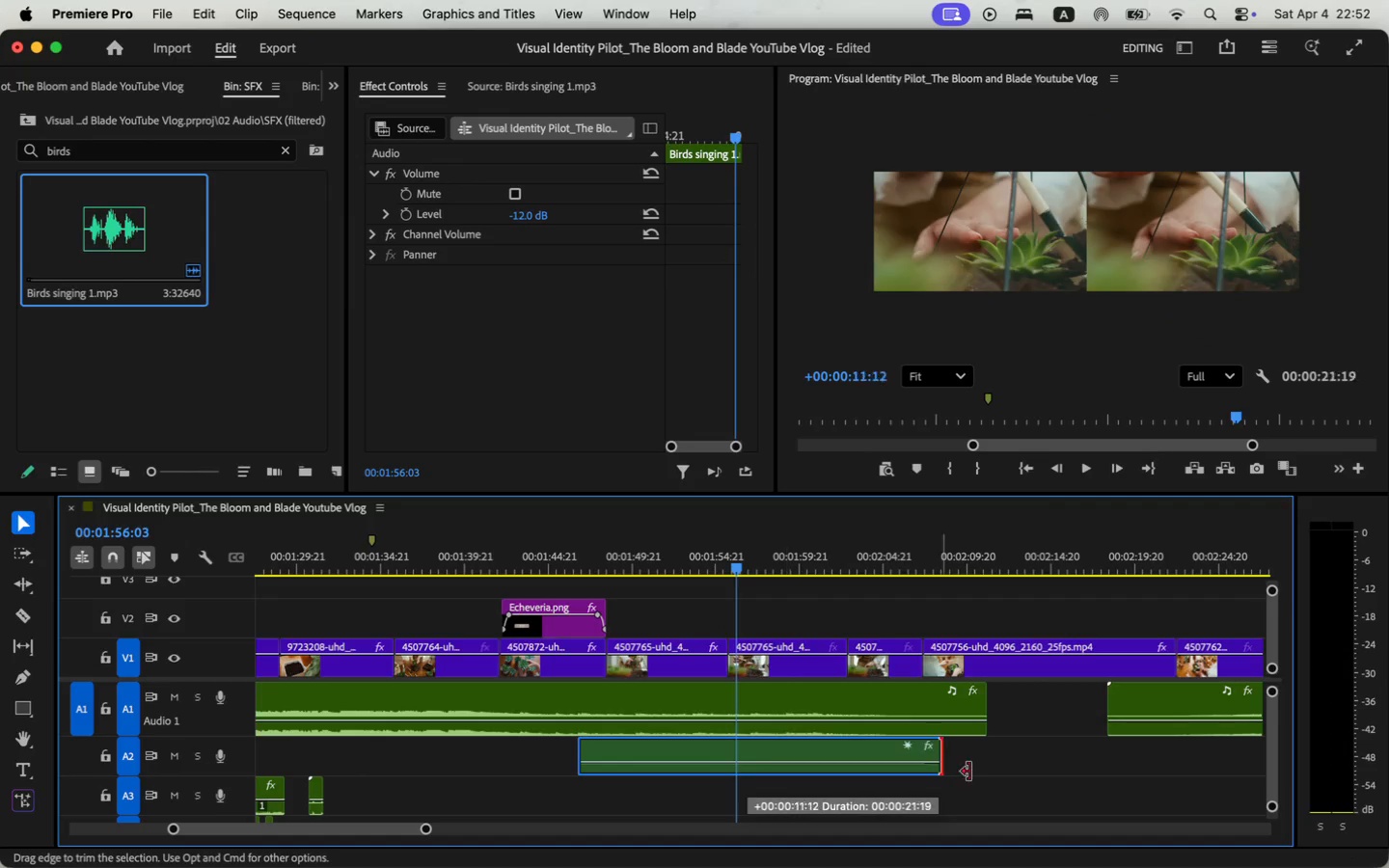 
key(Space)
 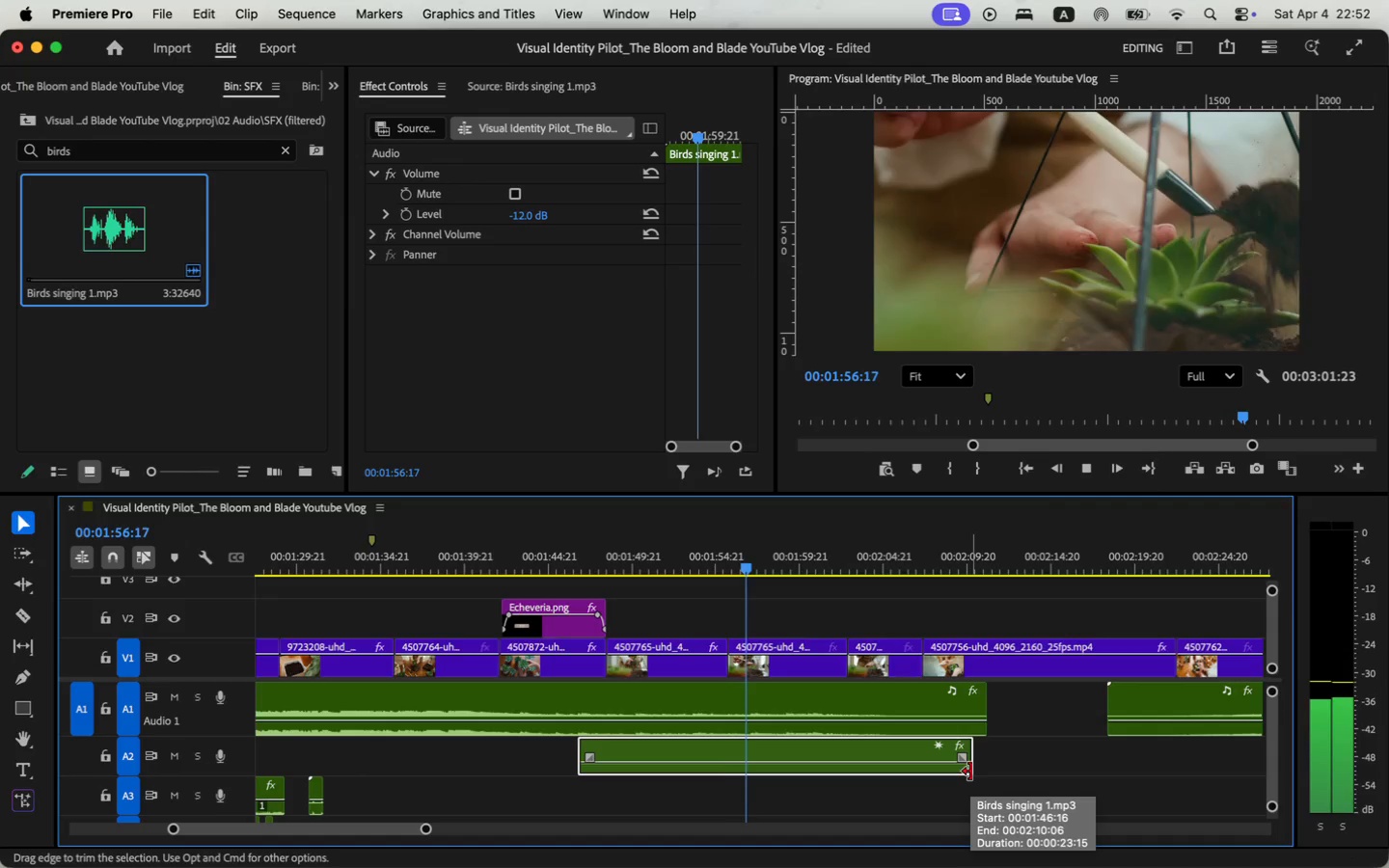 
left_click_drag(start_coordinate=[426, 827], to_coordinate=[488, 827])
 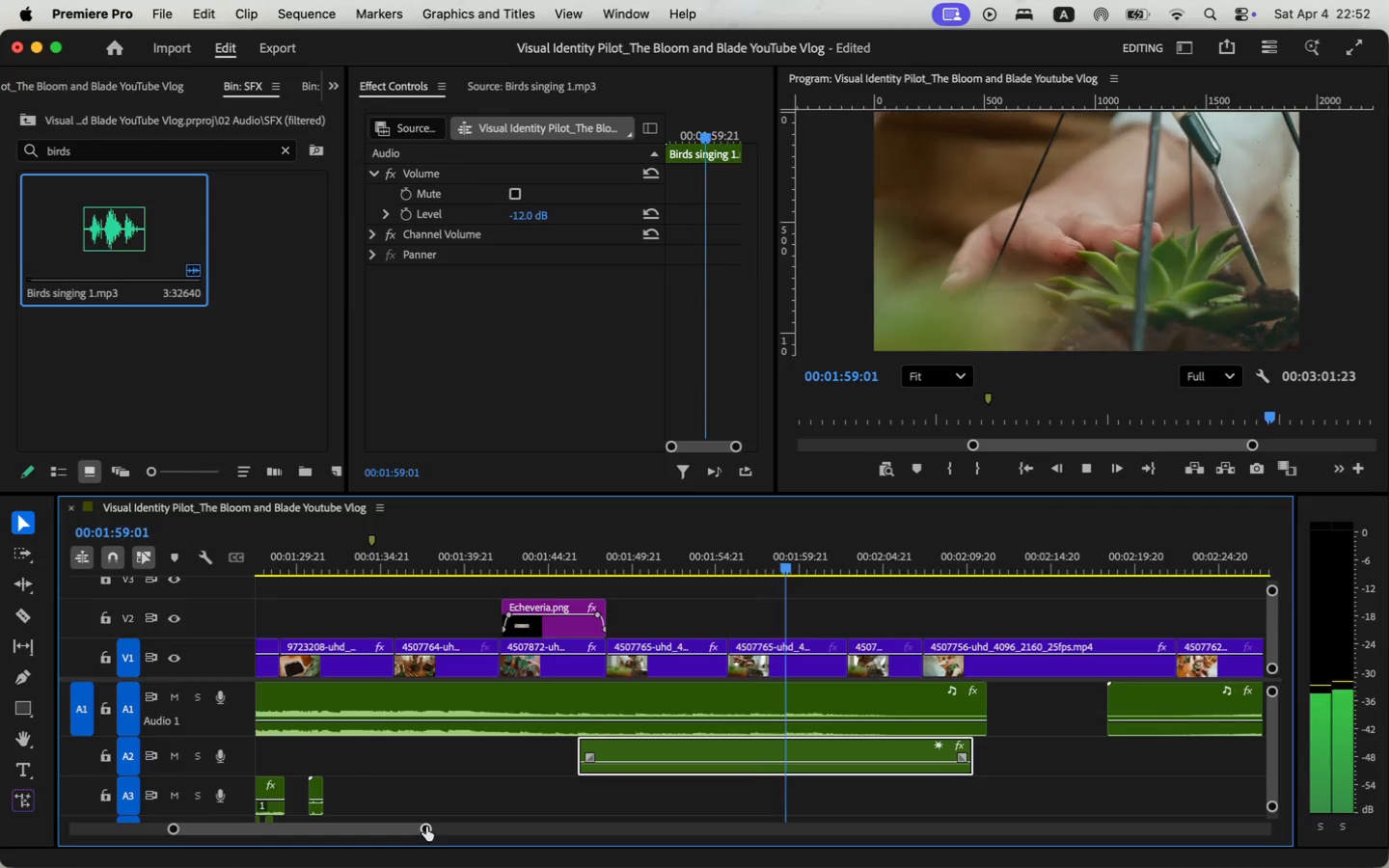 
scroll: coordinate [649, 774], scroll_direction: down, amount: 4.0
 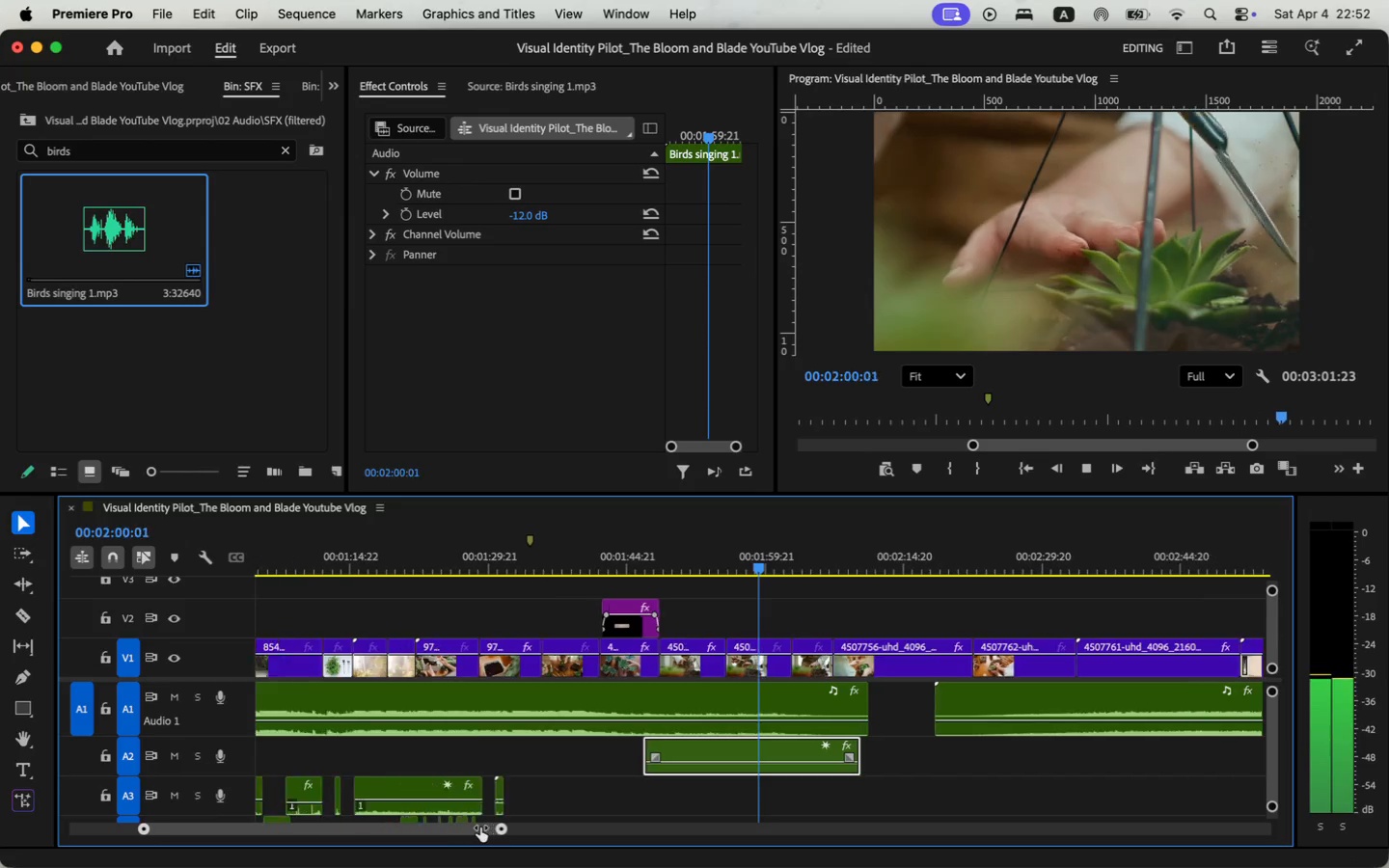 
scroll: coordinate [649, 776], scroll_direction: up, amount: 4.0
 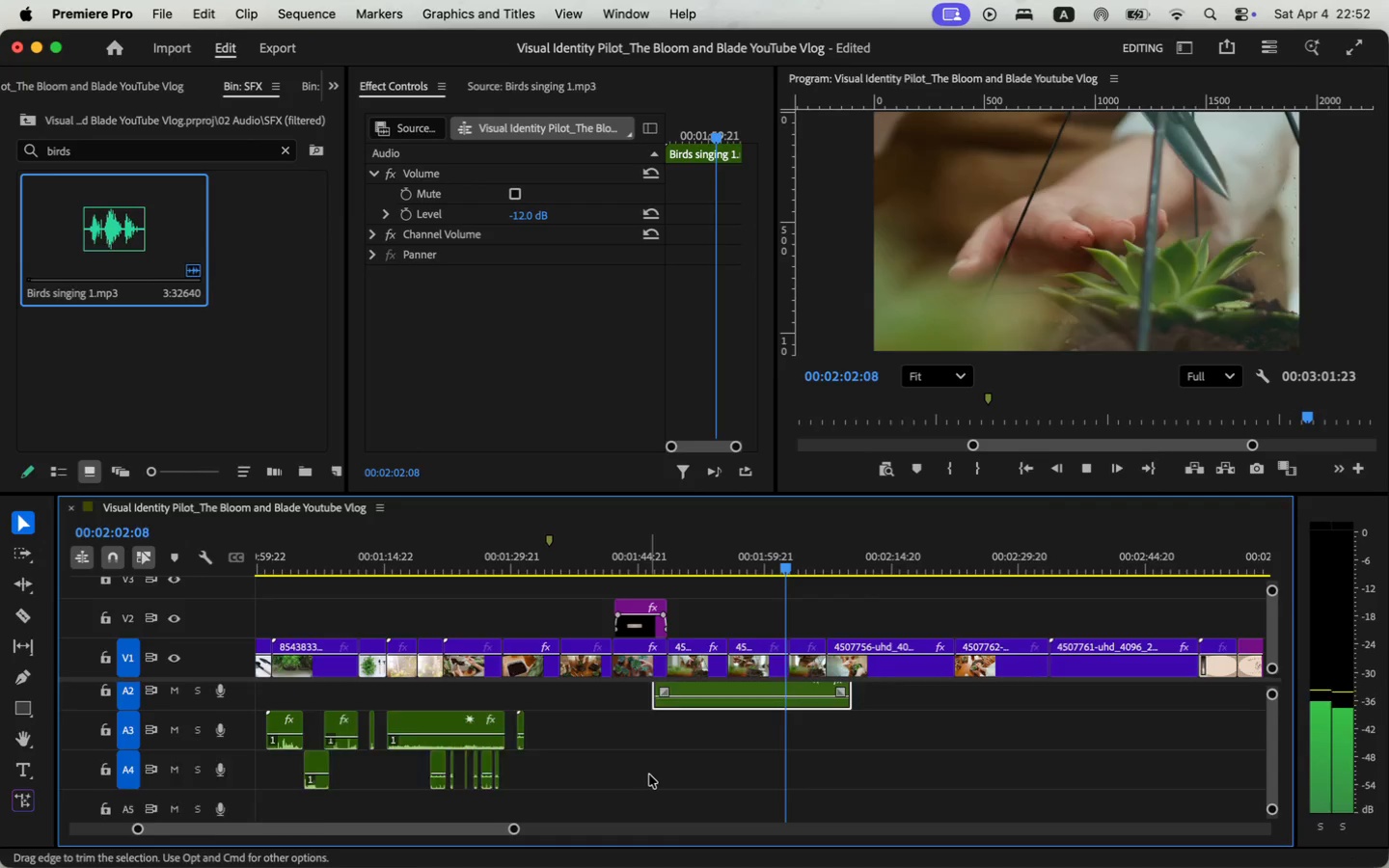 
key(Space)
 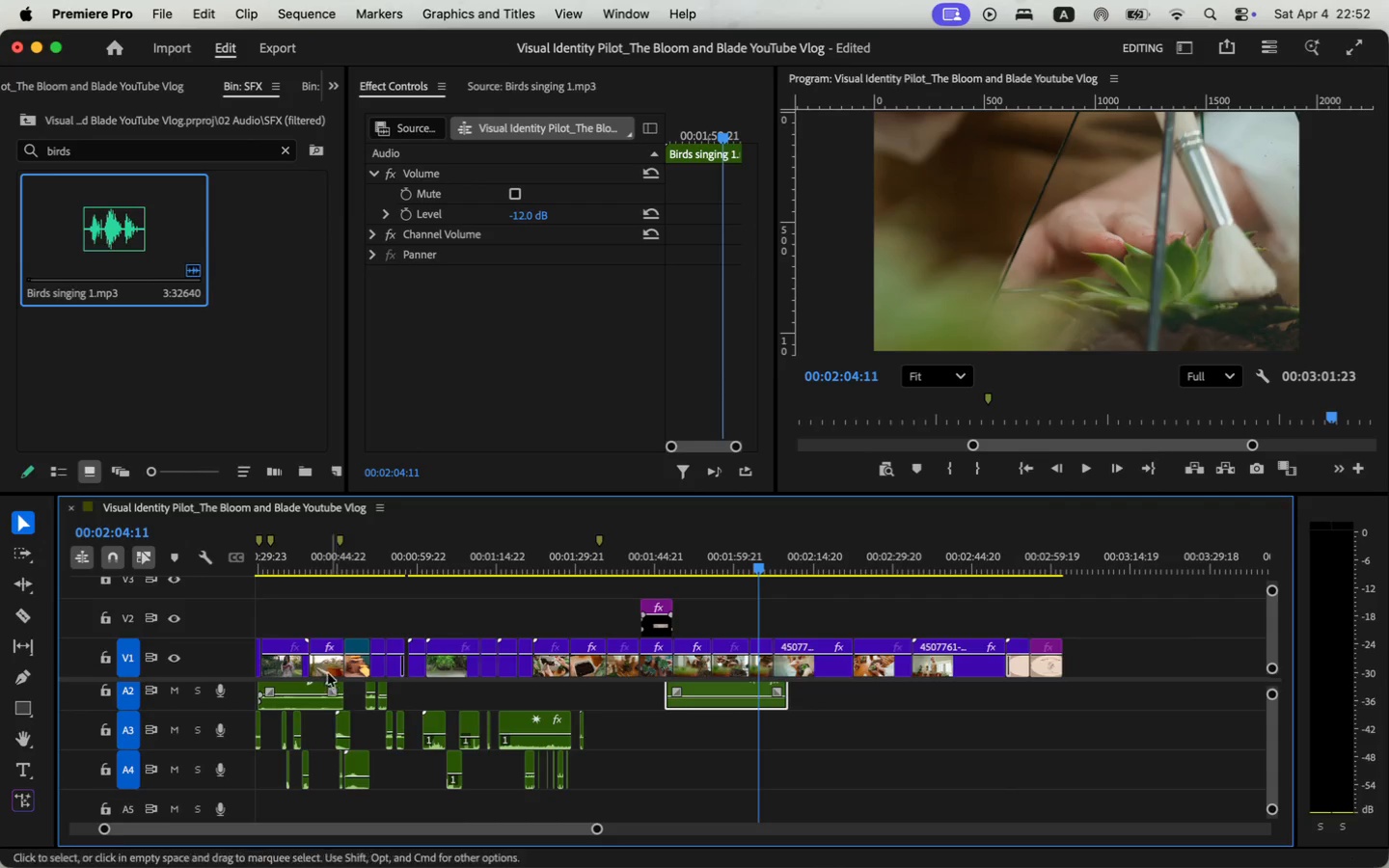 
left_click_drag(start_coordinate=[516, 827], to_coordinate=[575, 828])
 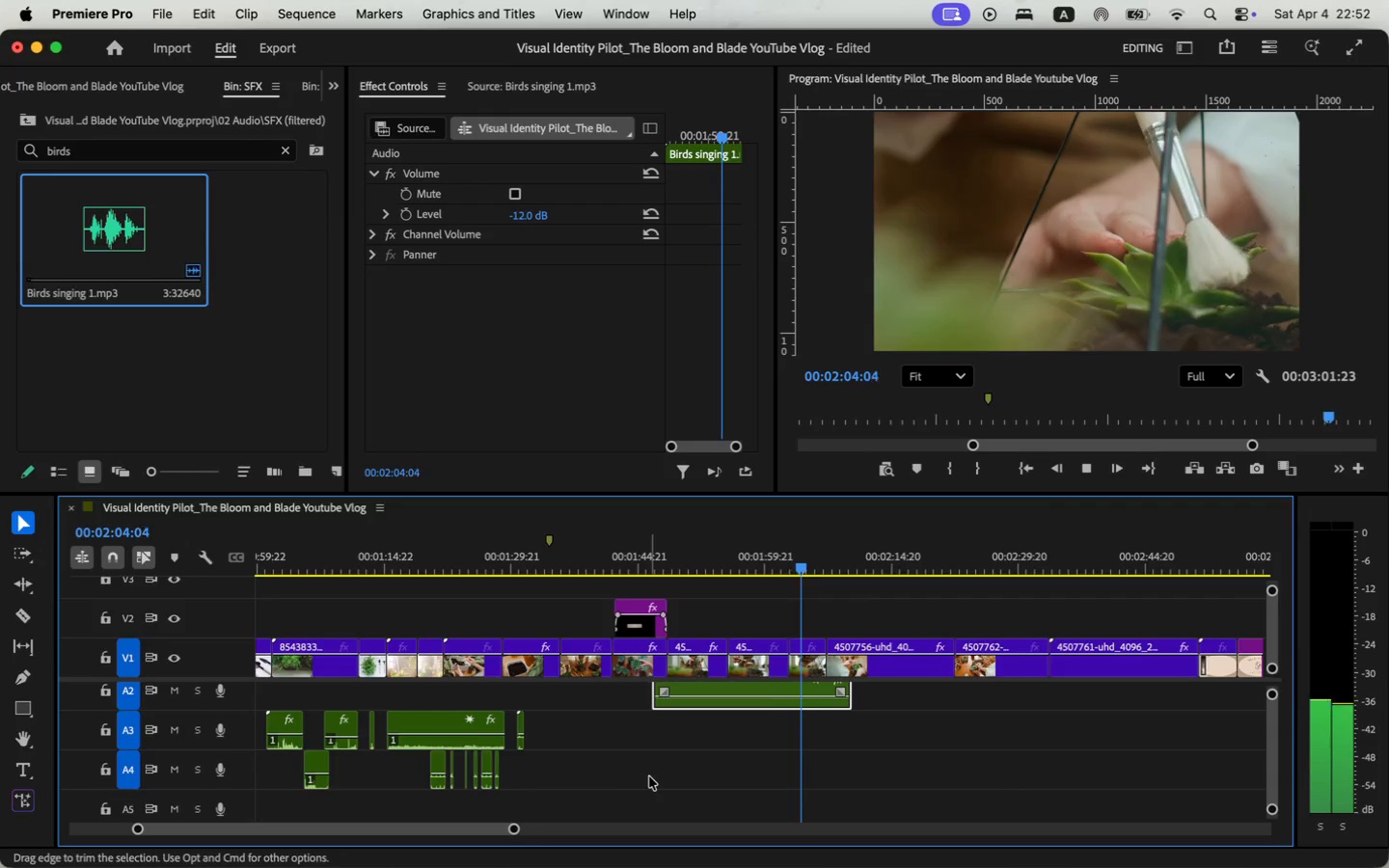 
left_click([310, 702])
 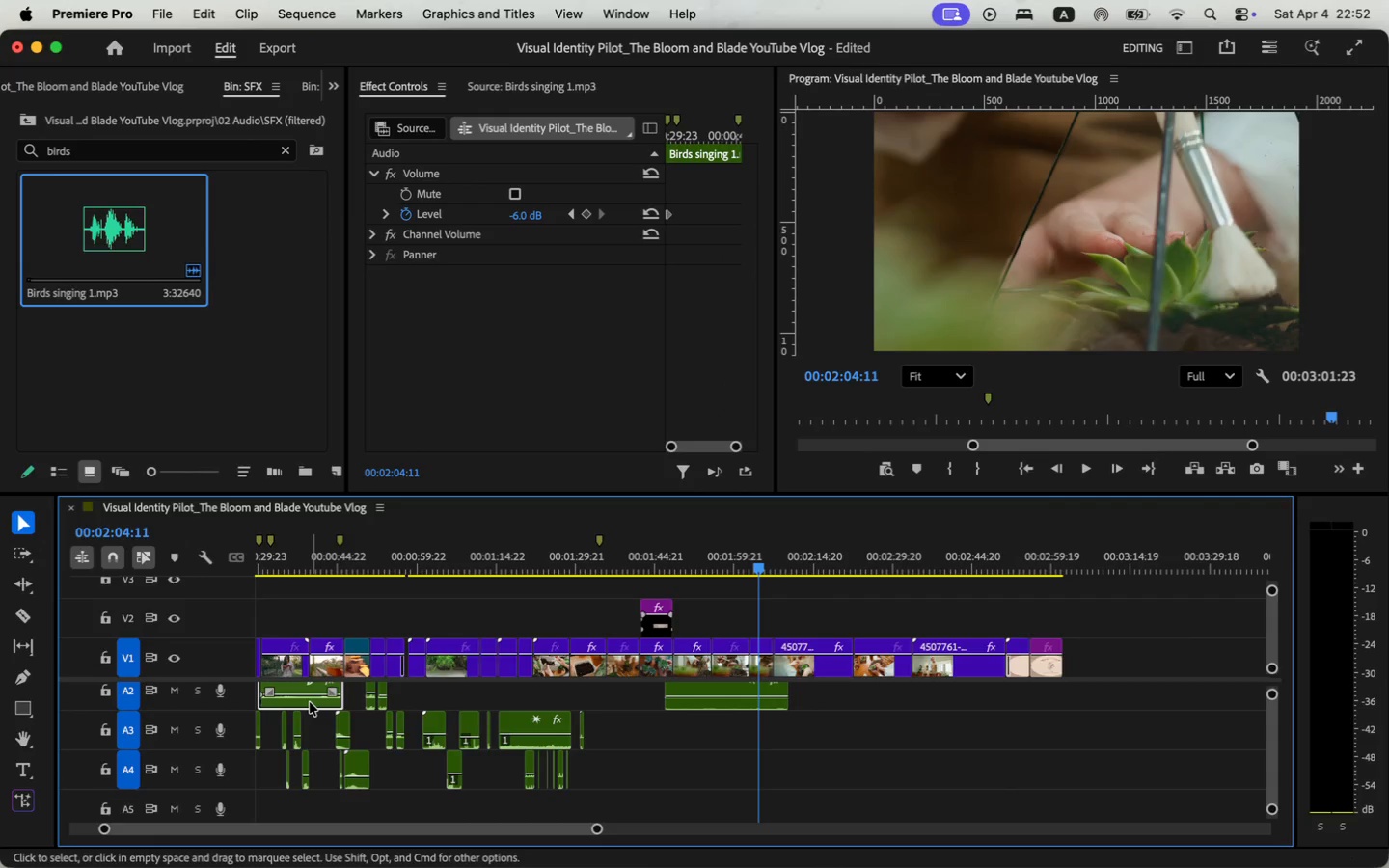 
double_click([310, 702])
 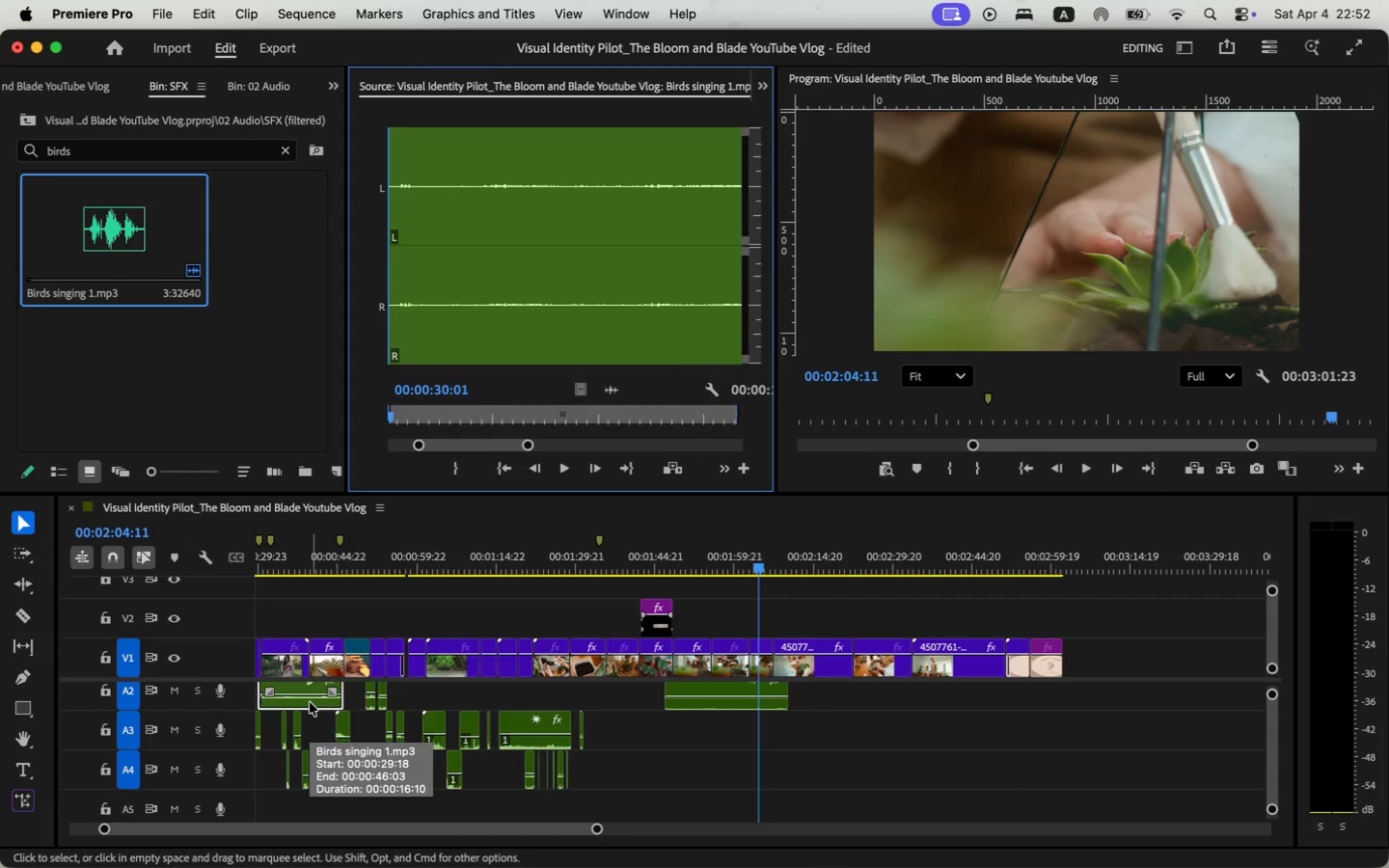 
scroll: coordinate [517, 707], scroll_direction: up, amount: 5.0
 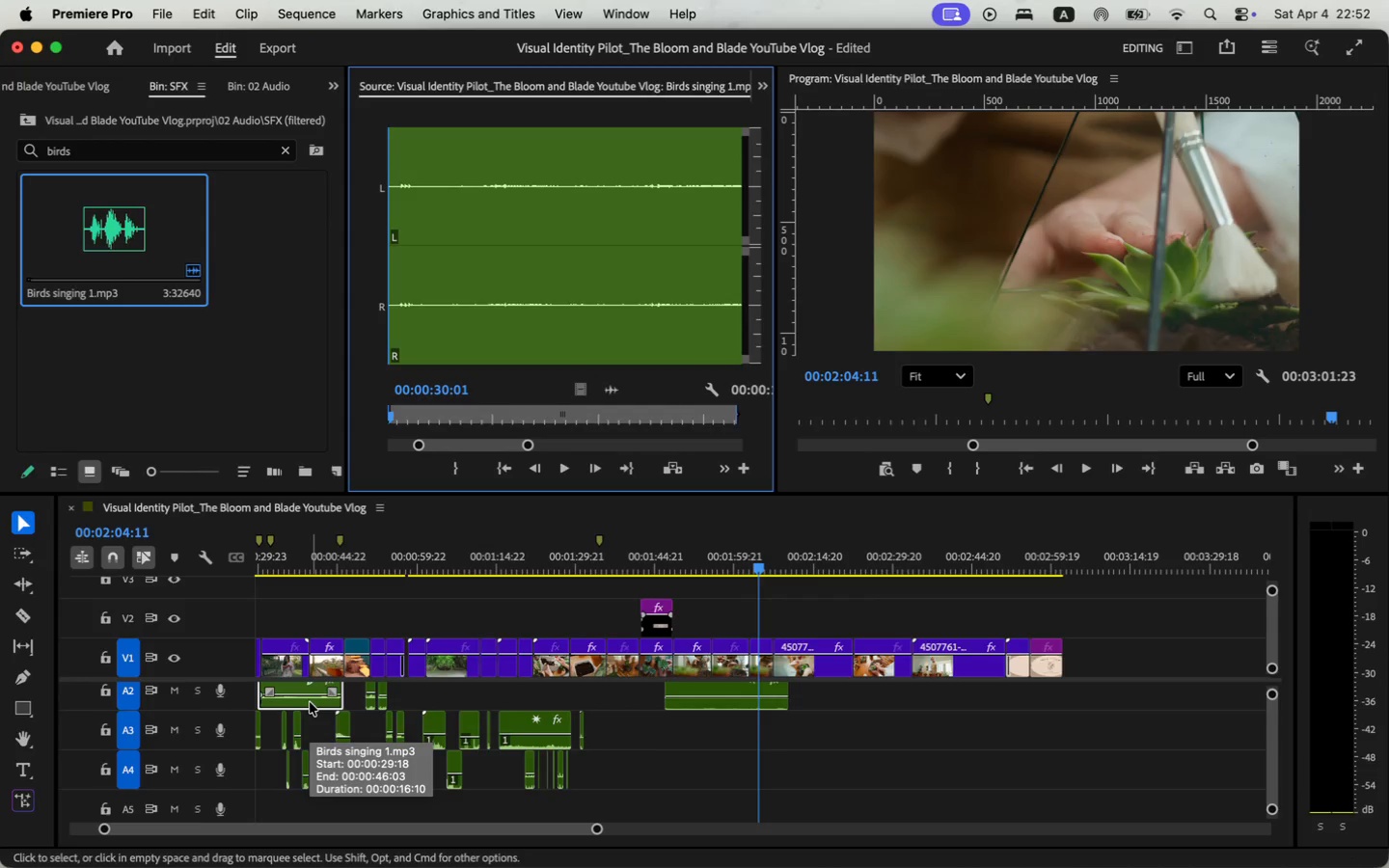 
scroll: coordinate [607, 723], scroll_direction: down, amount: 3.0
 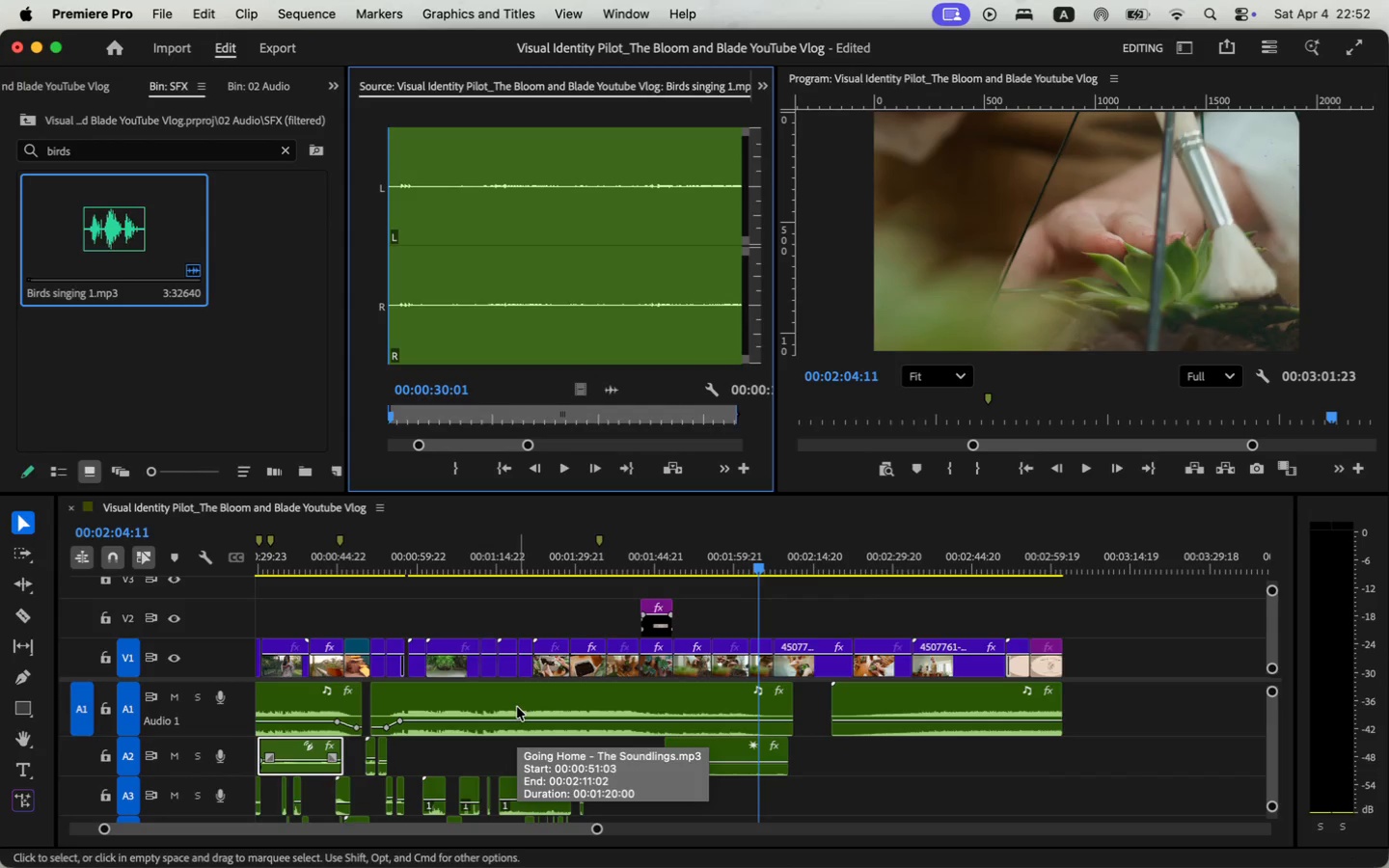 
left_click_drag(start_coordinate=[708, 722], to_coordinate=[709, 735])
 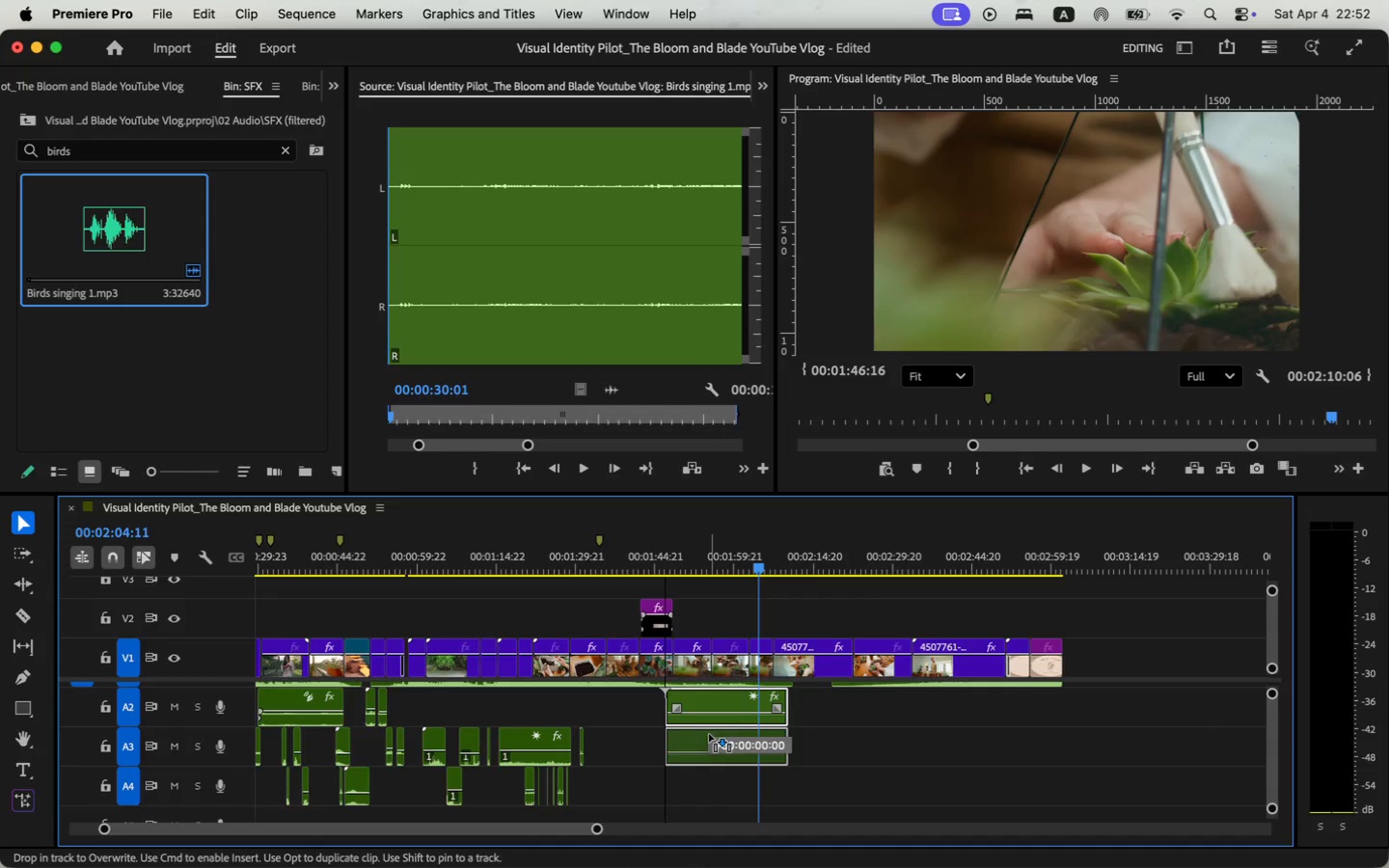 
double_click([106, 149])
 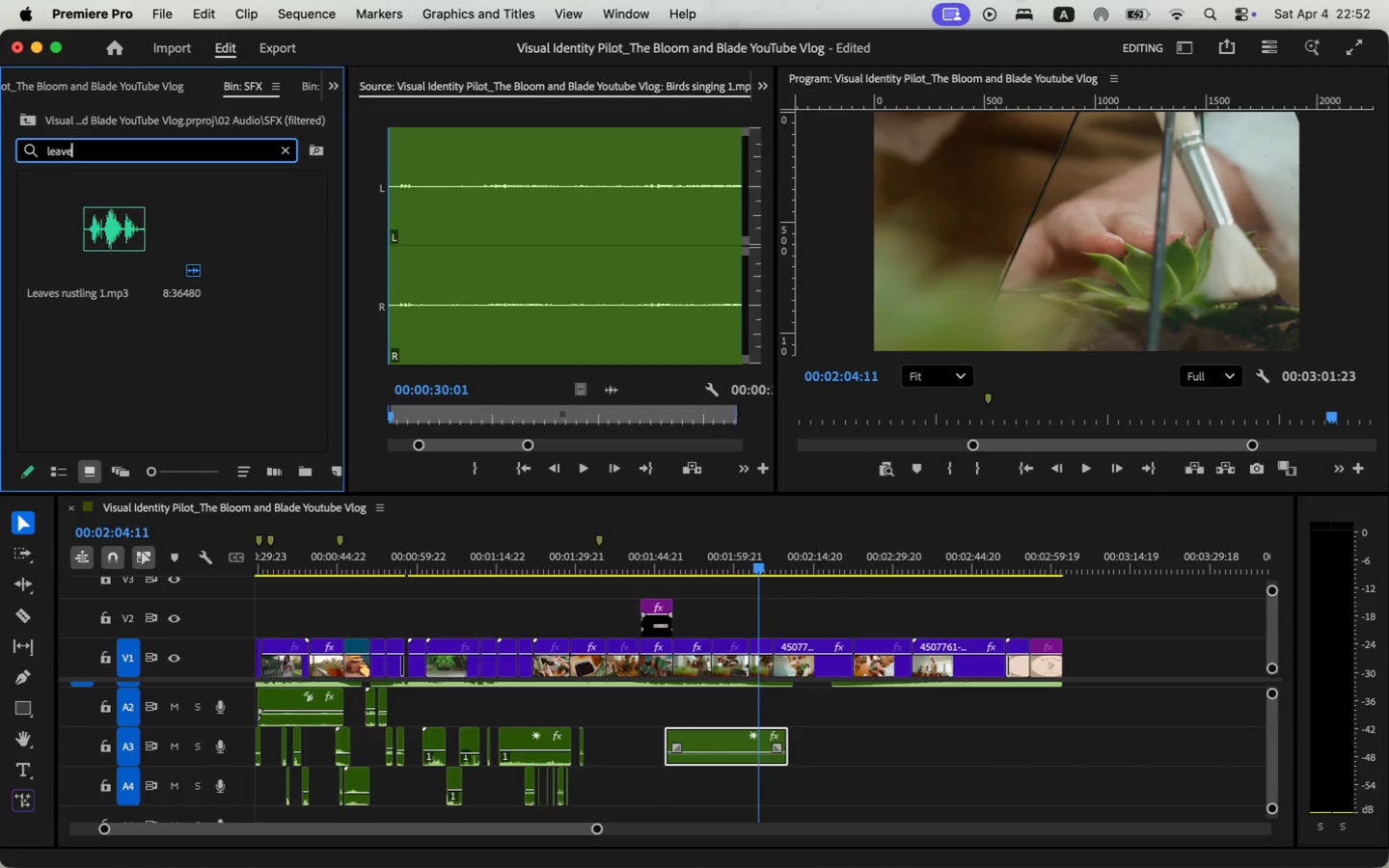 
type(leaves)
 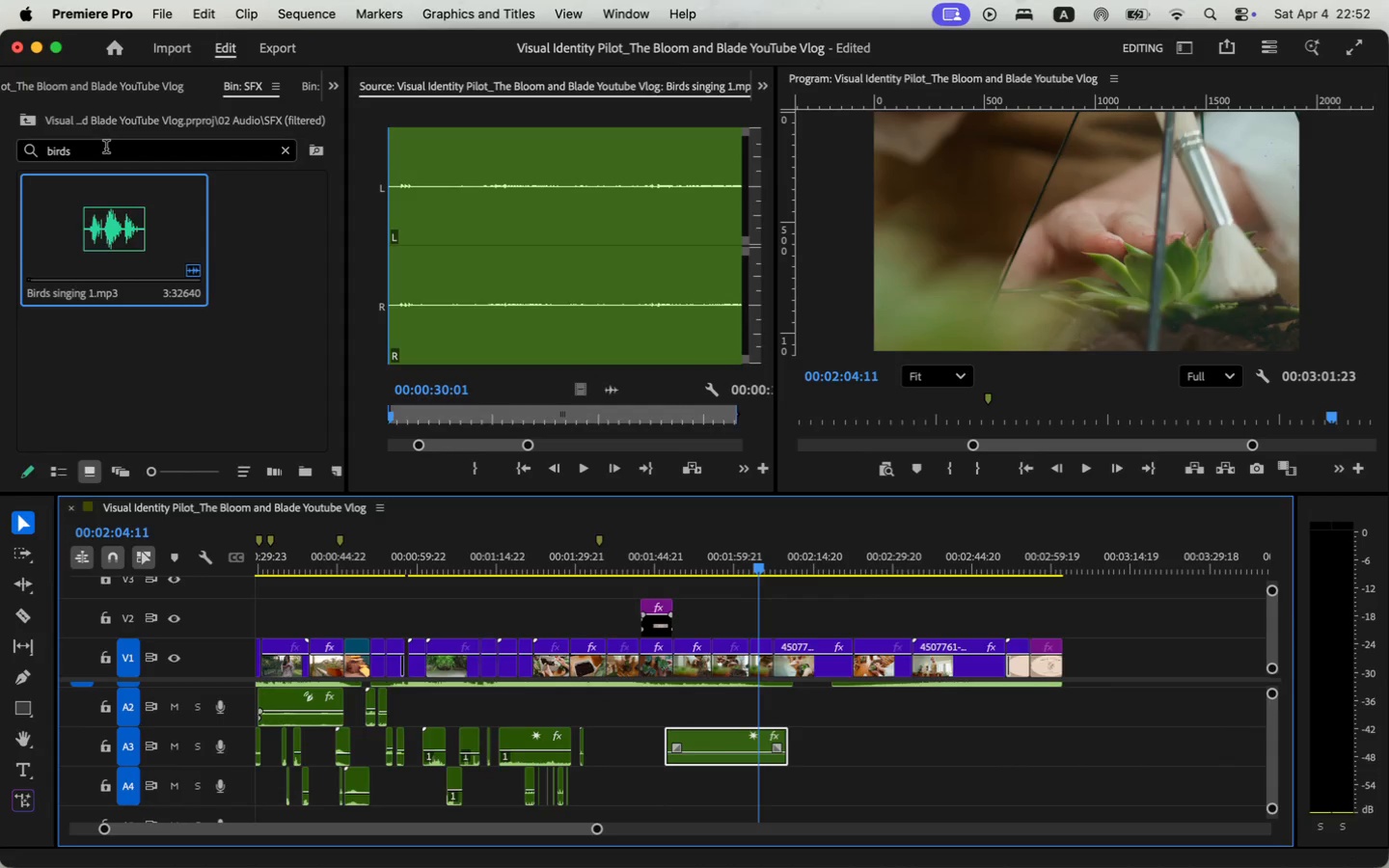 
double_click([107, 228])
 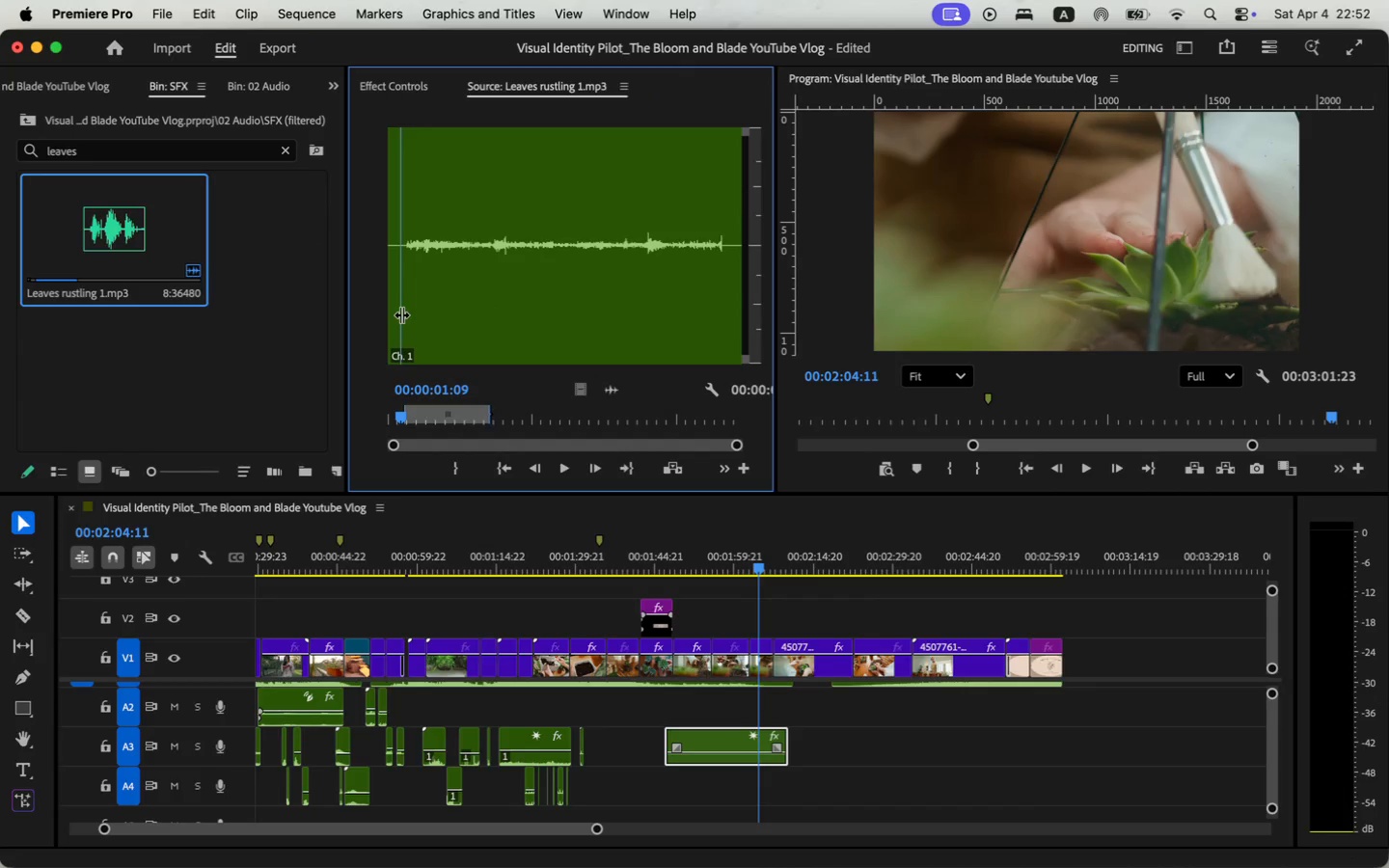 
left_click_drag(start_coordinate=[487, 309], to_coordinate=[401, 314])
 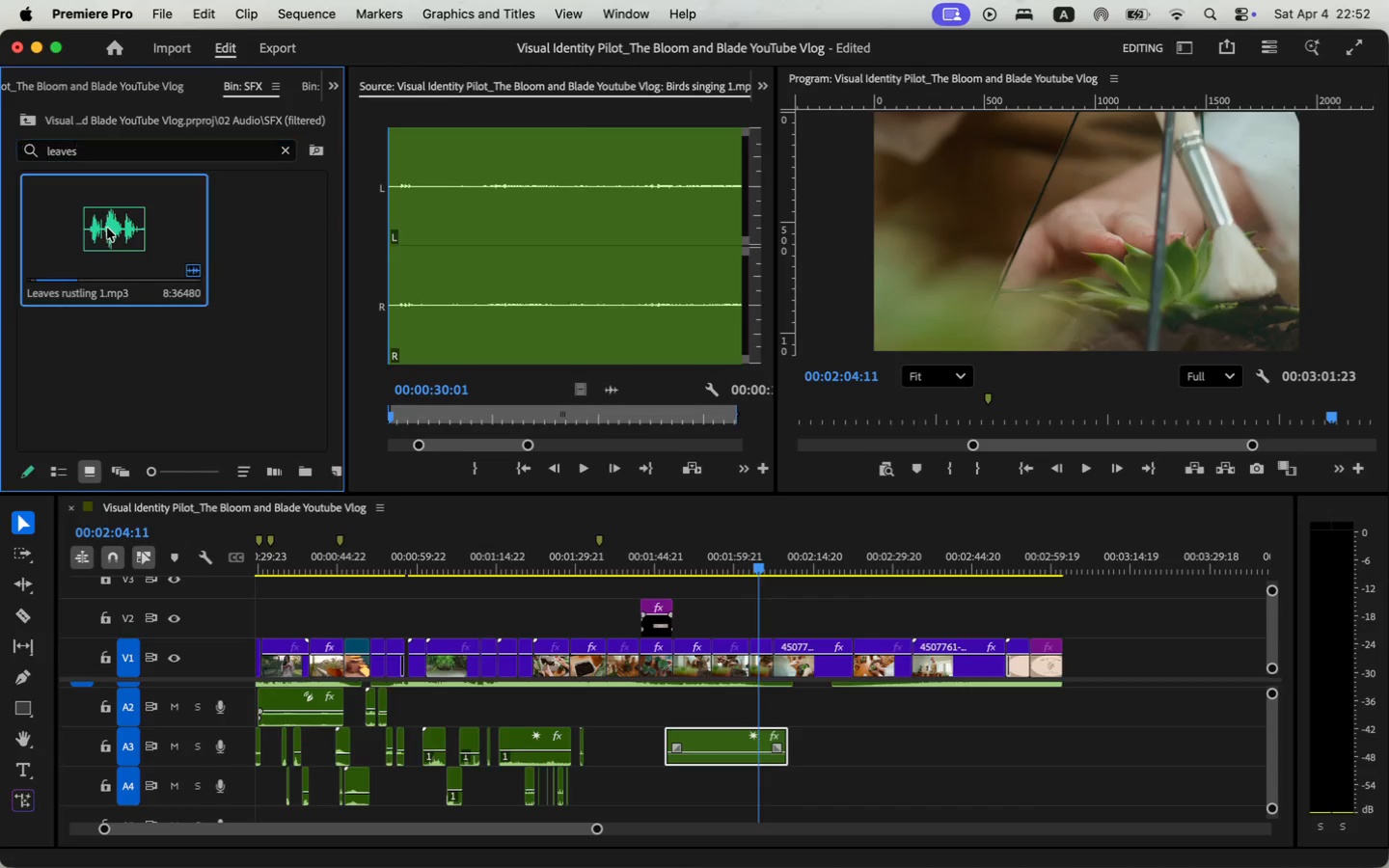 
key(I)
 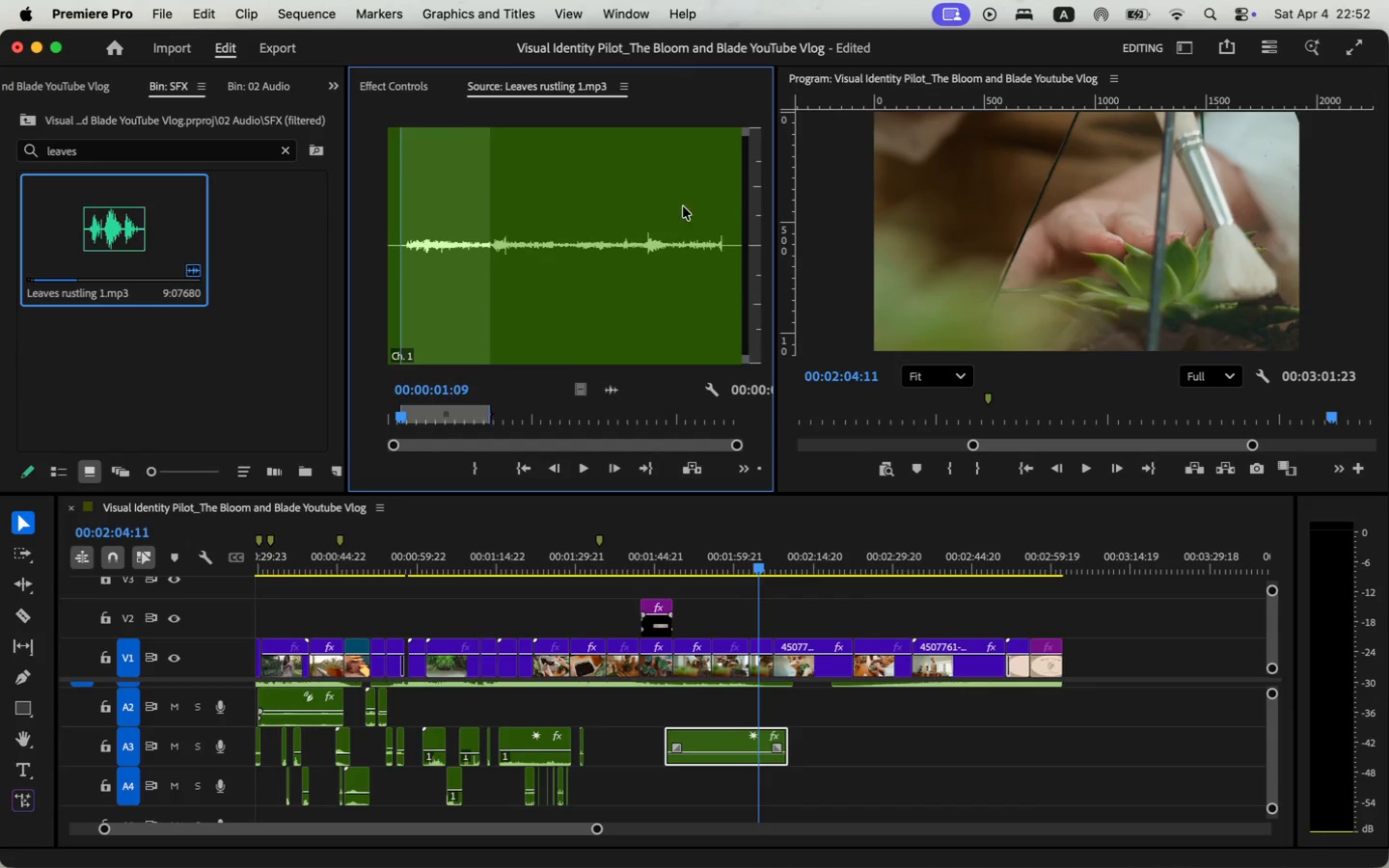 
left_click([722, 225])
 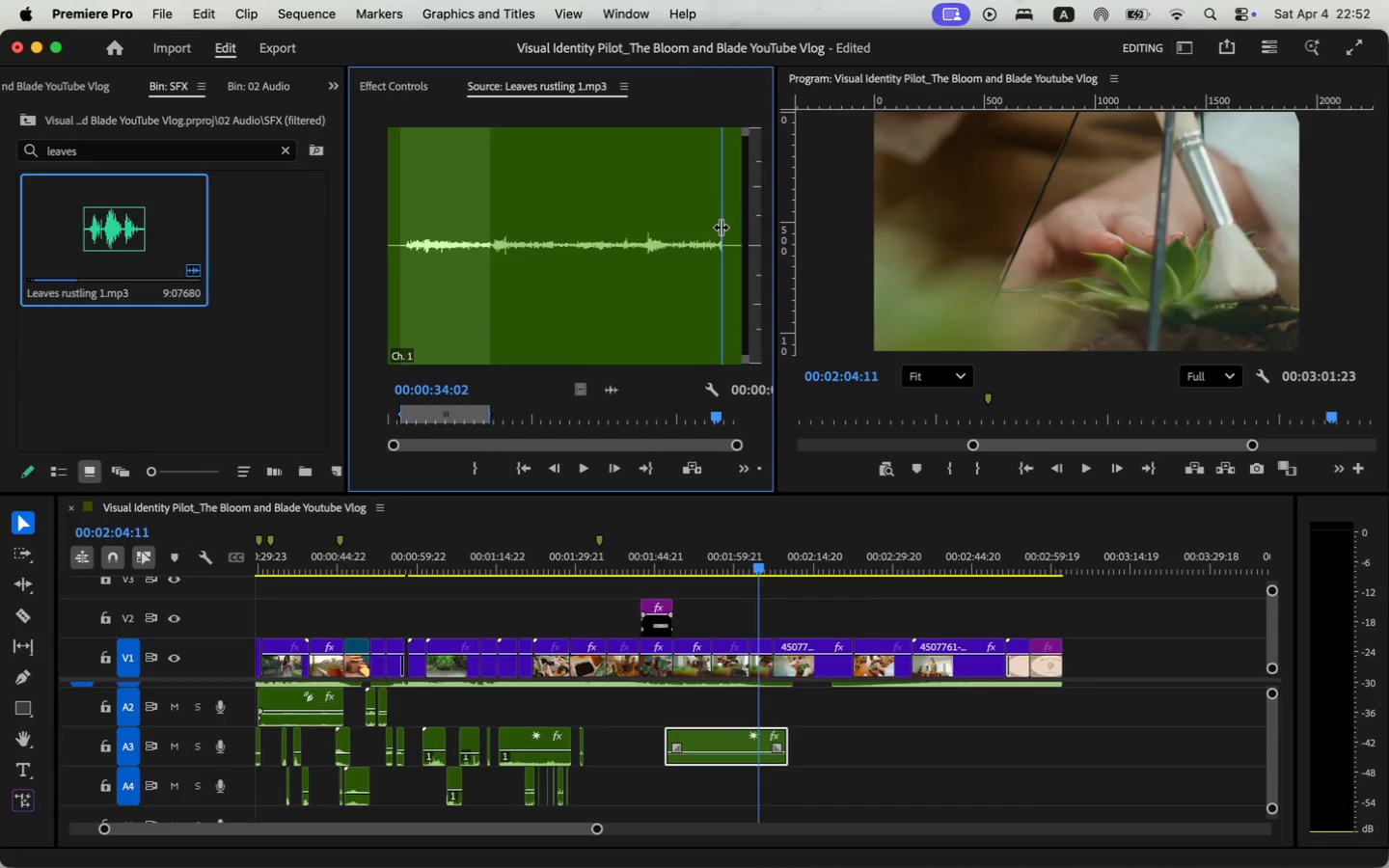 
key(O)
 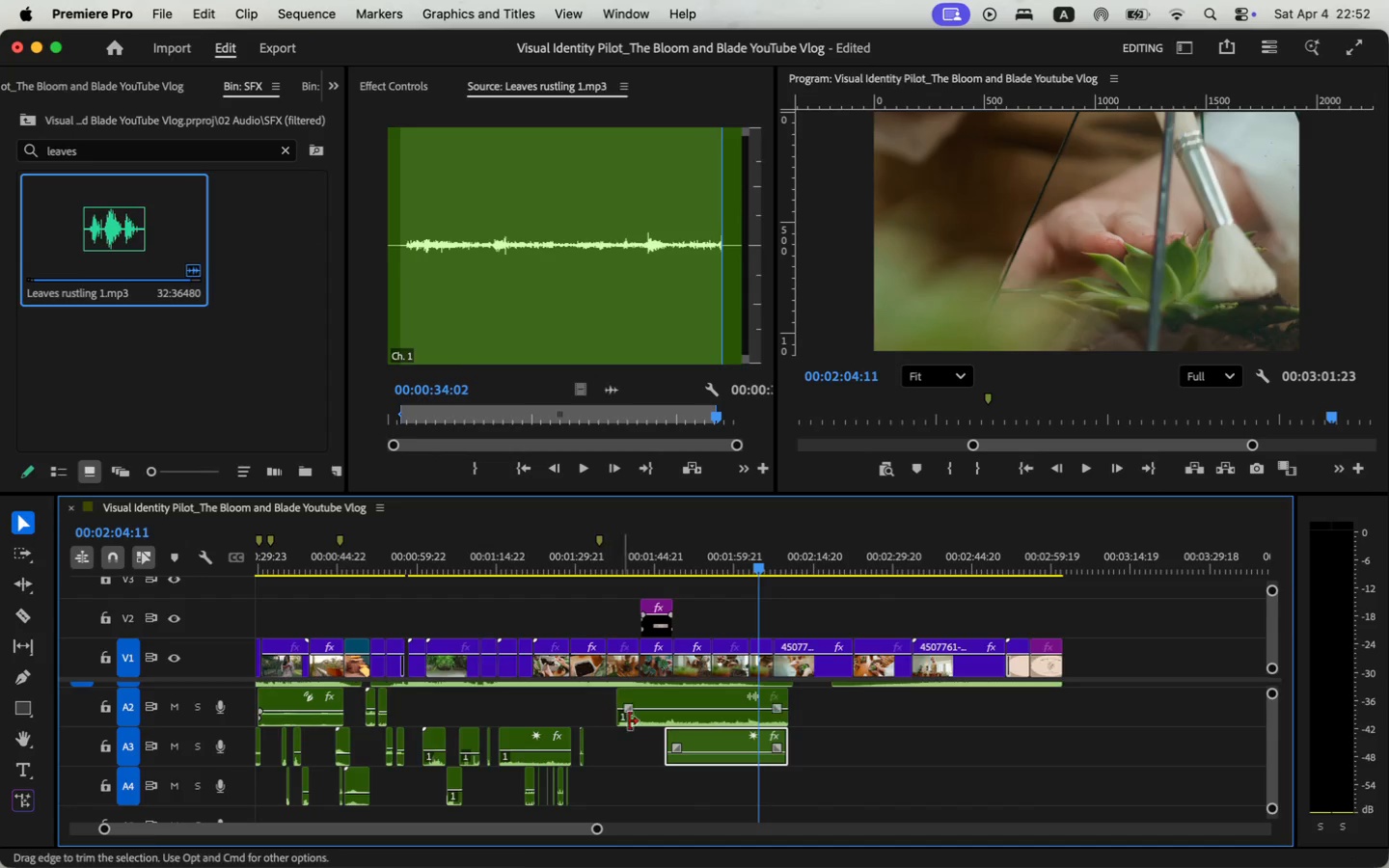 
left_click_drag(start_coordinate=[613, 388], to_coordinate=[611, 722])
 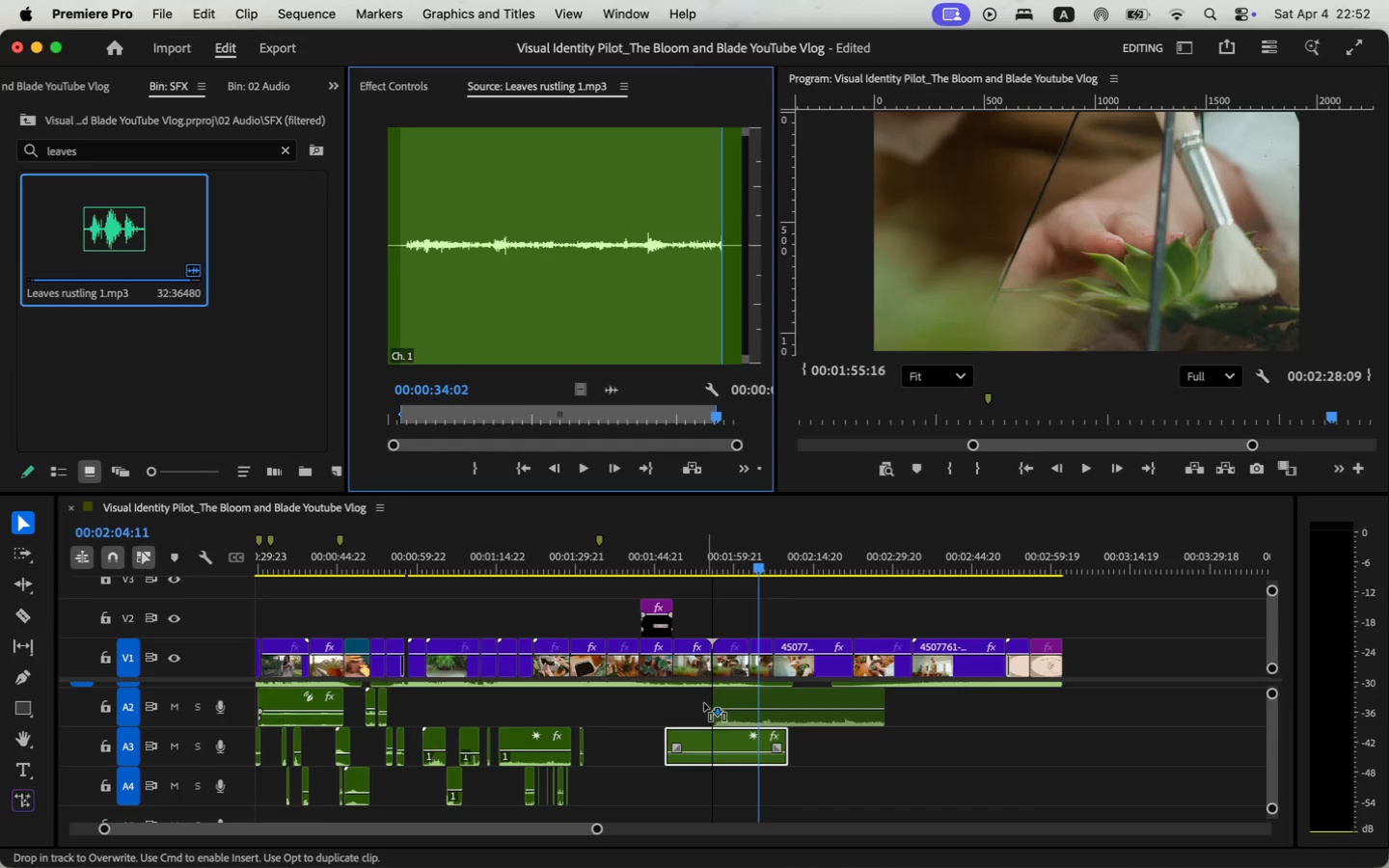 
left_click([414, 80])
 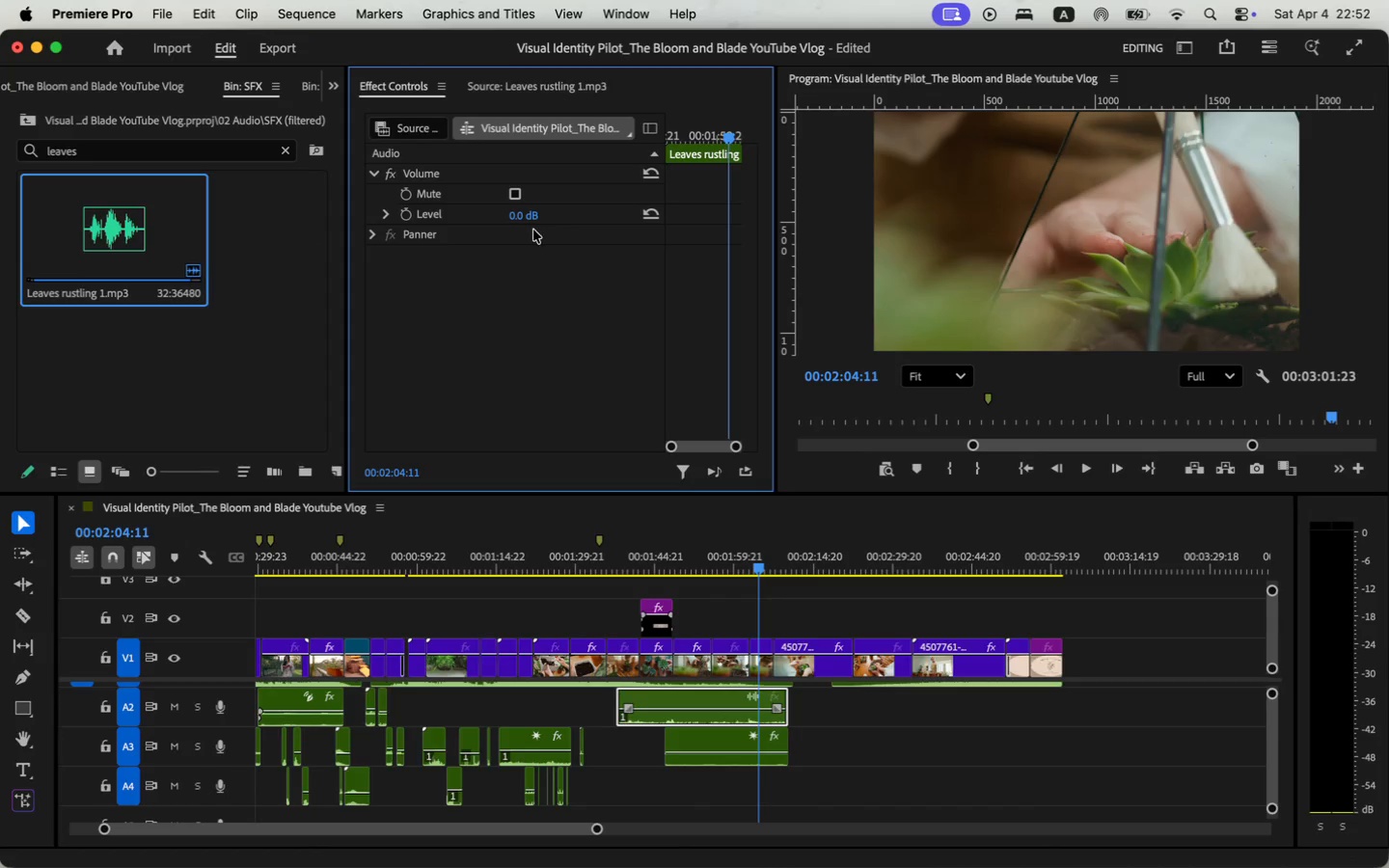 
left_click([531, 218])
 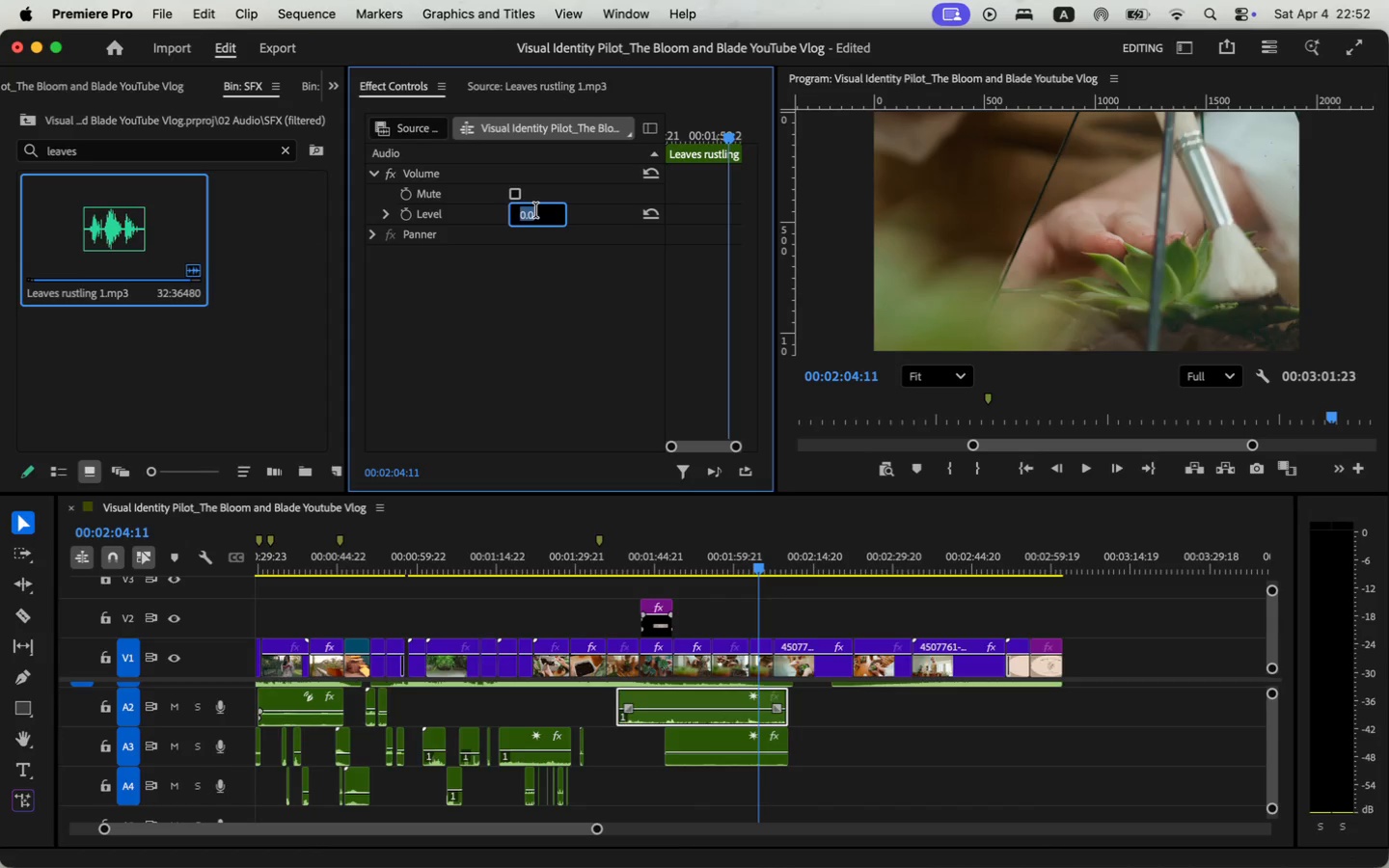 
key(Minus)
 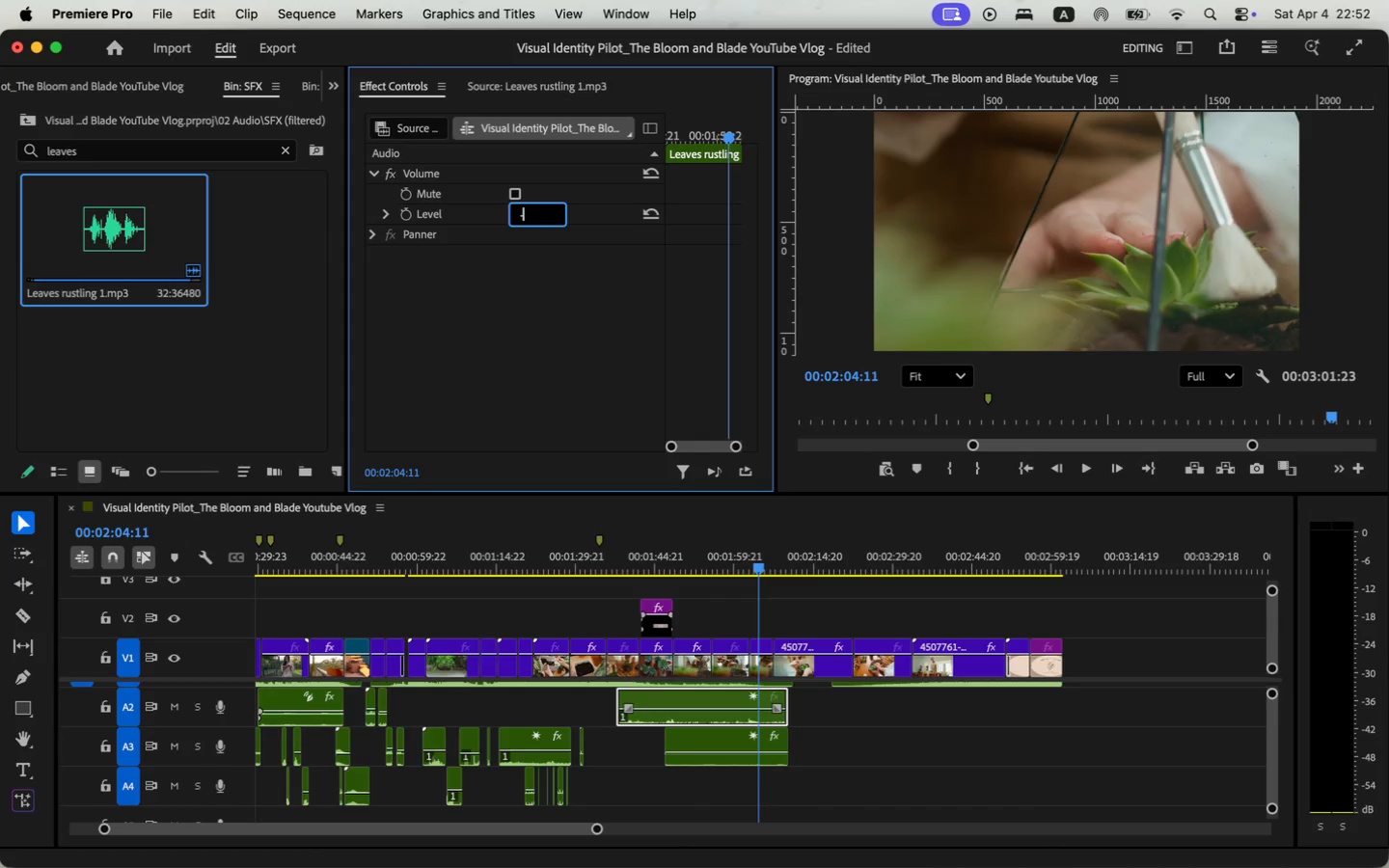 
key(6)
 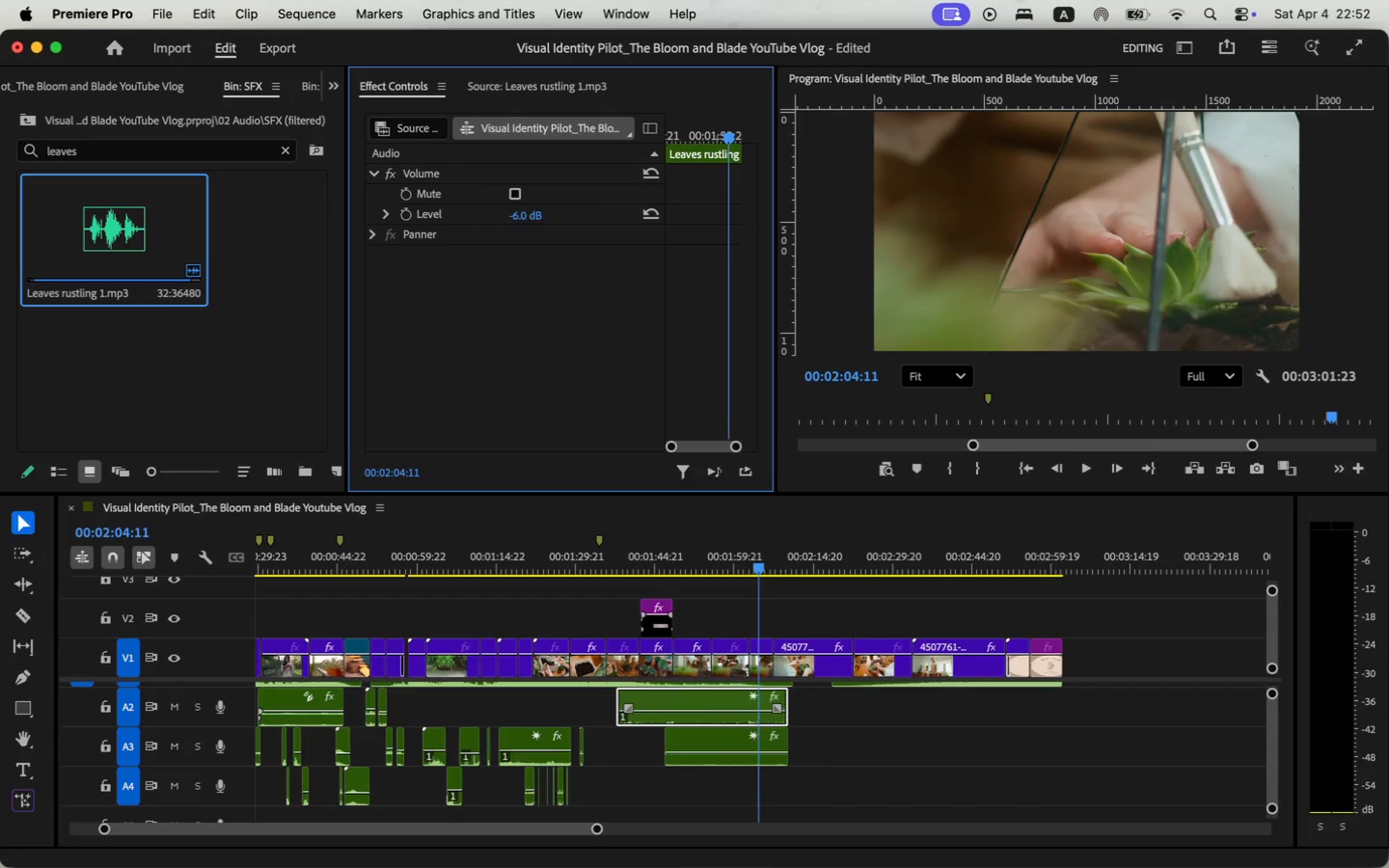 
key(Enter)
 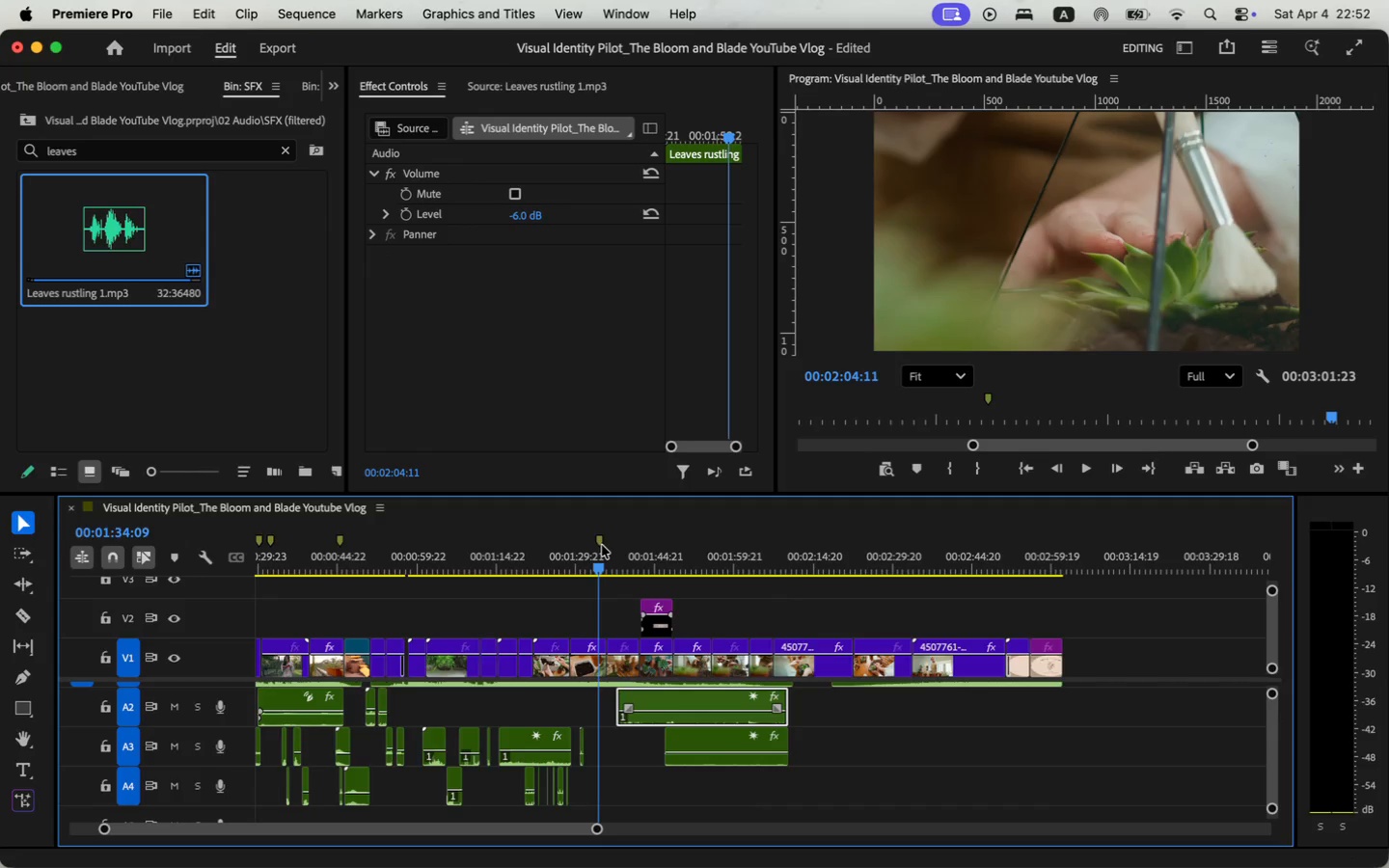 
key(Space)
 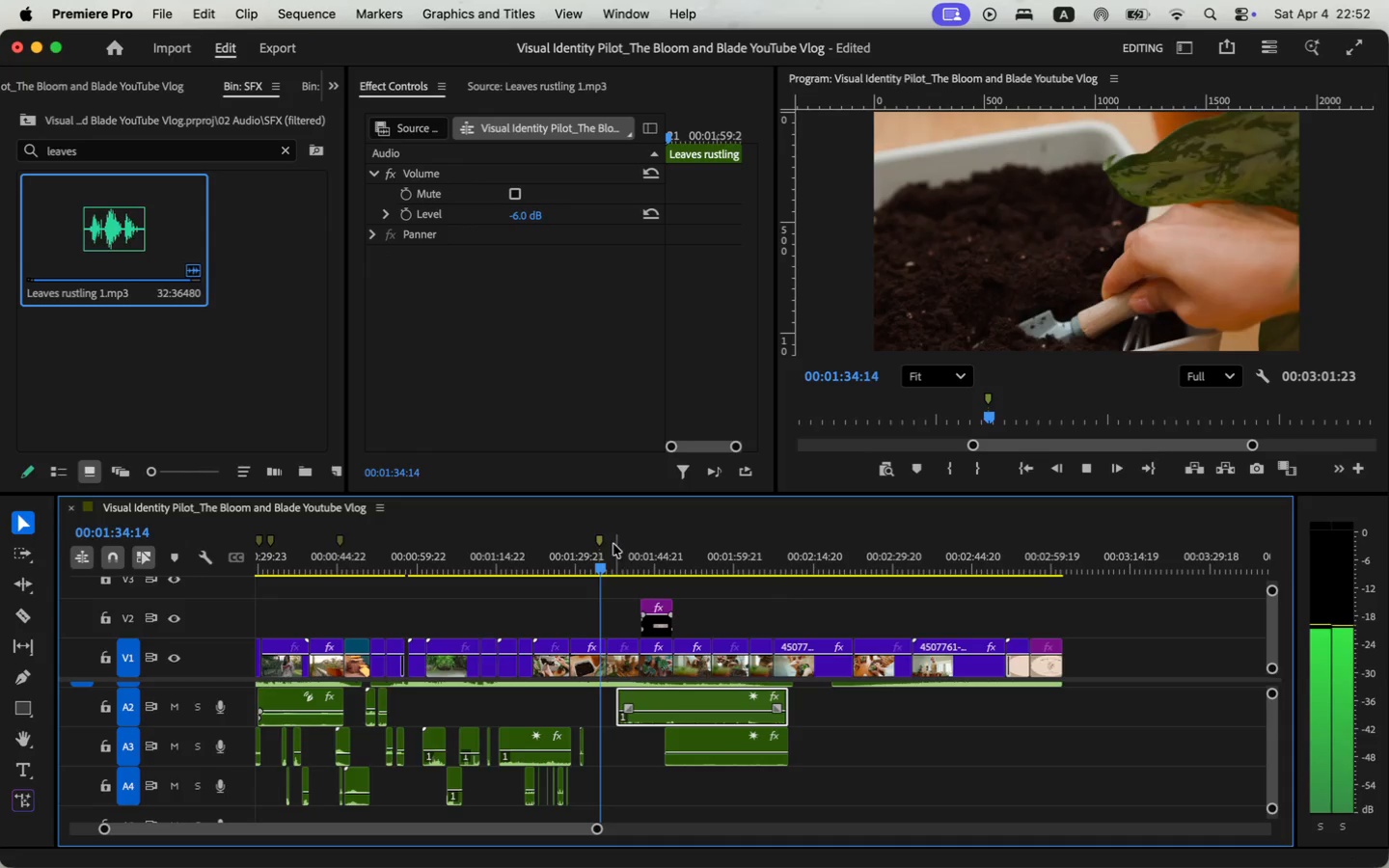 
key(Space)
 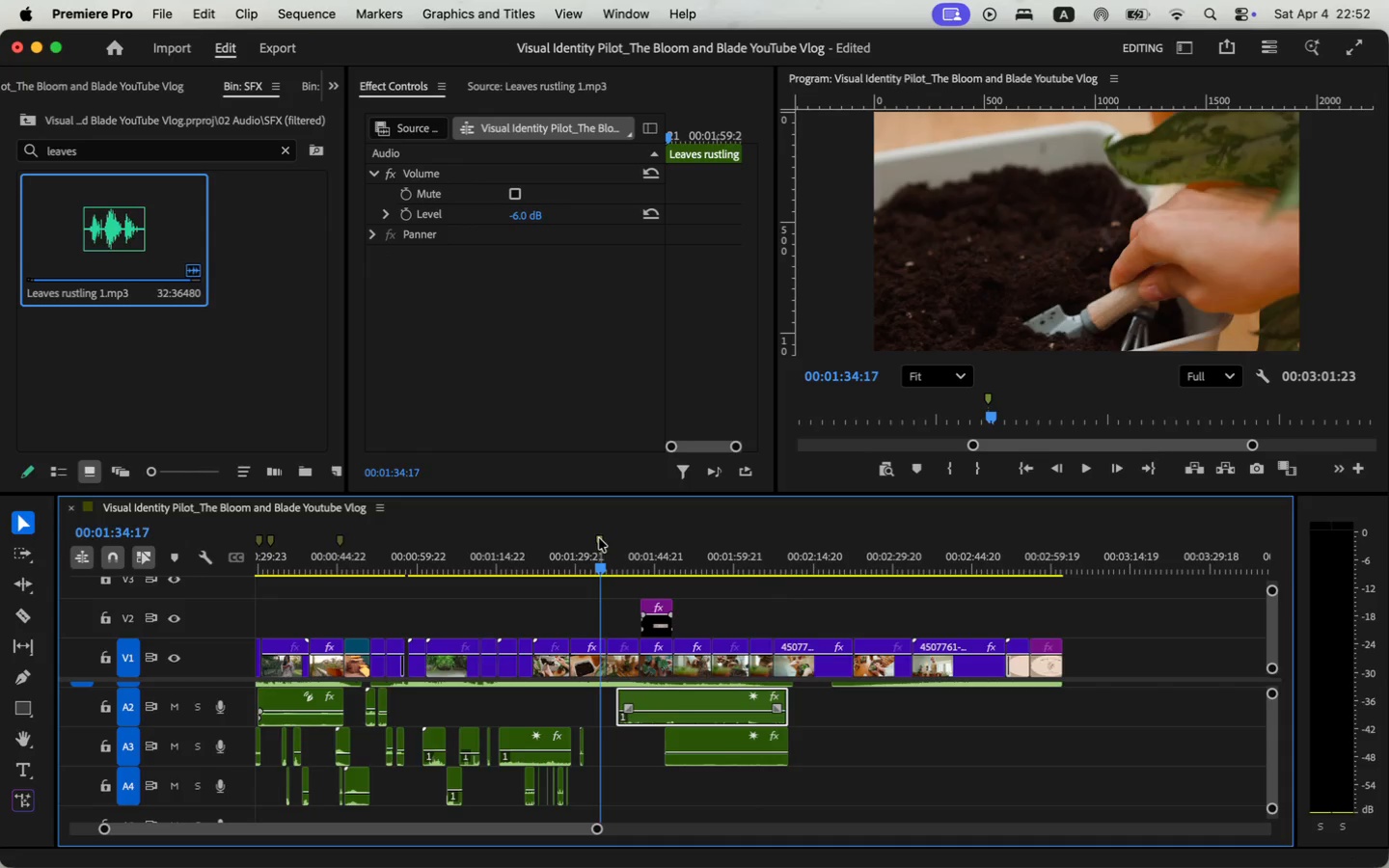 
double_click([599, 538])
 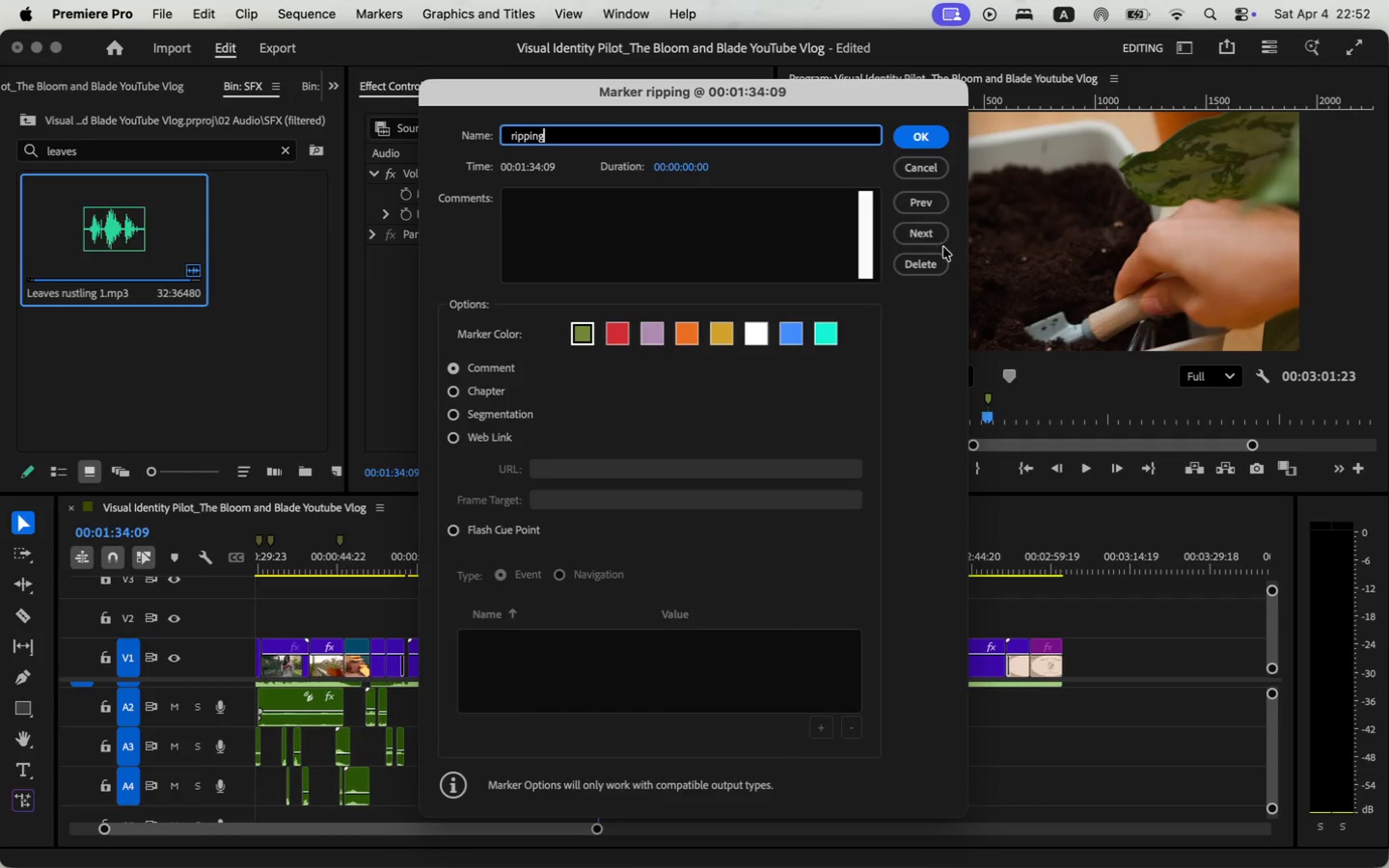 
wait(8.56)
 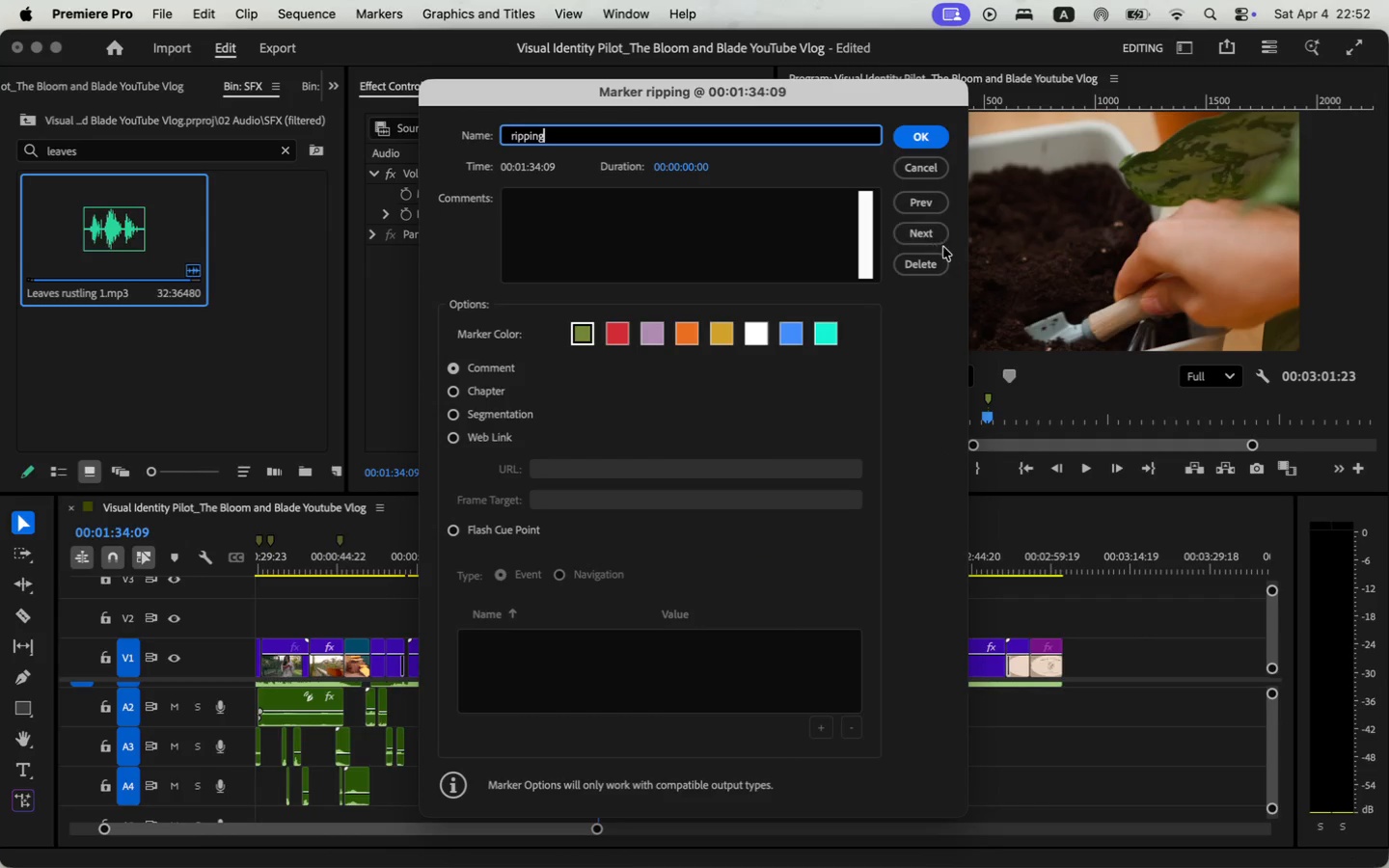 
double_click([603, 539])
 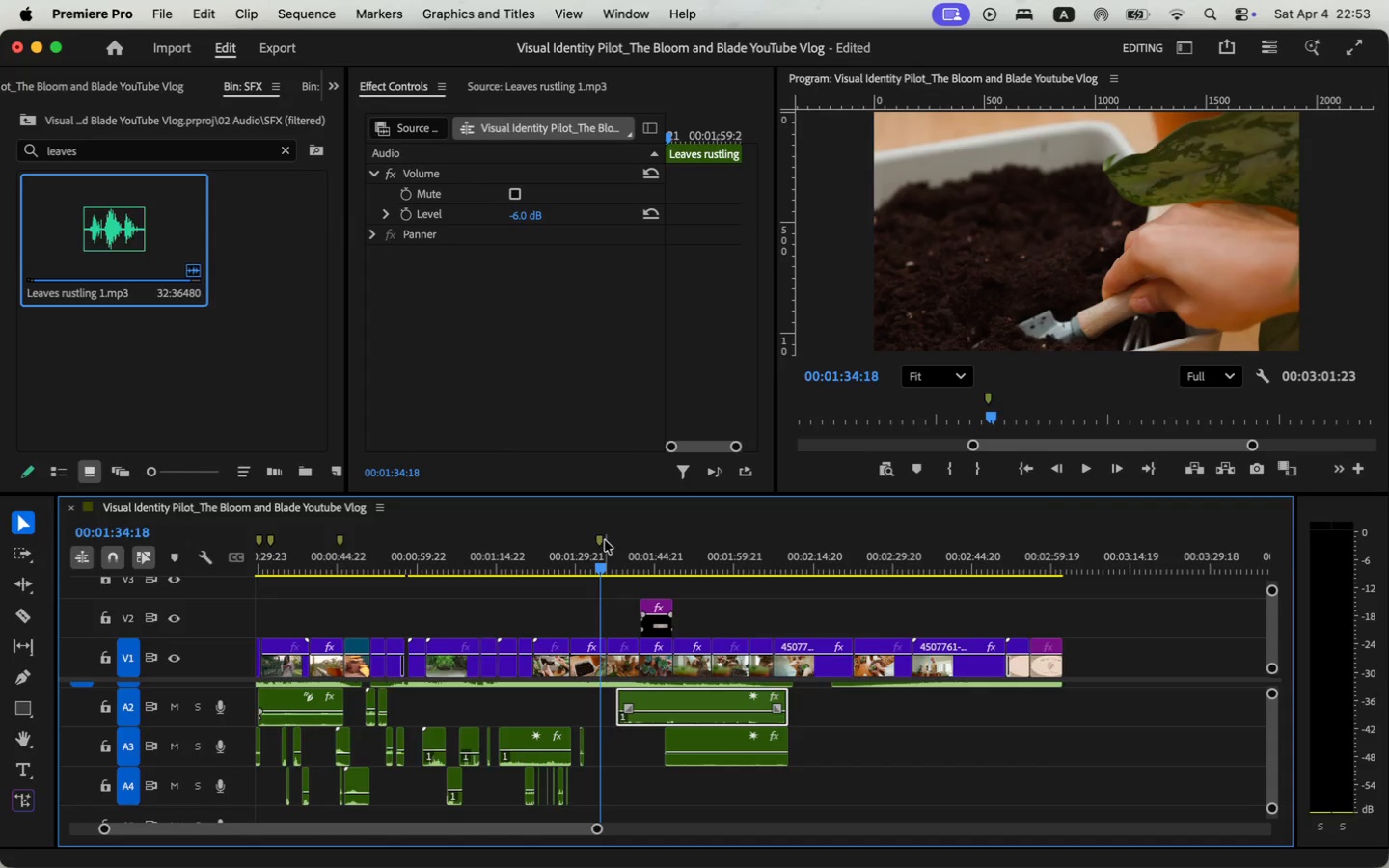 
double_click([599, 539])
 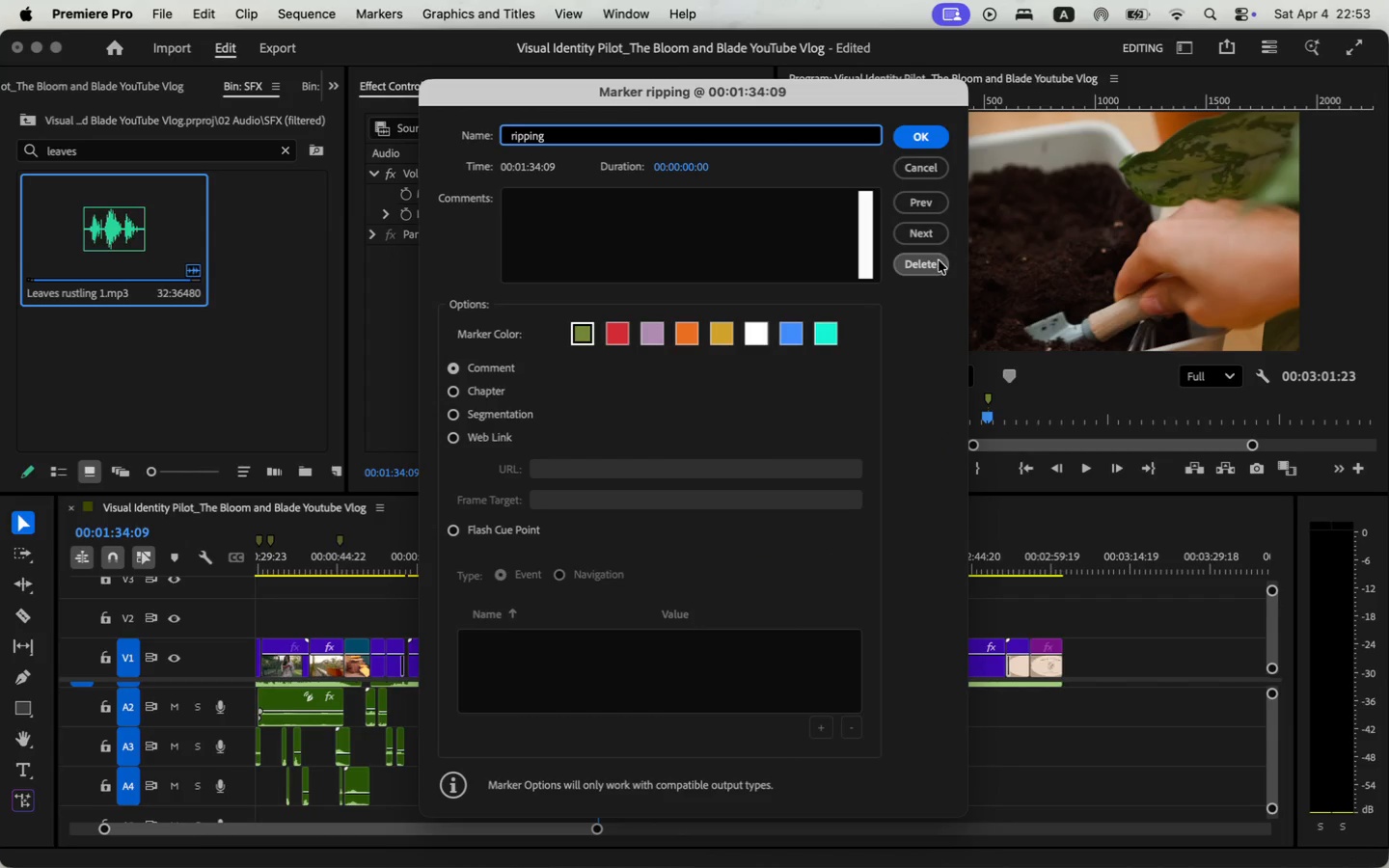 
left_click([939, 260])
 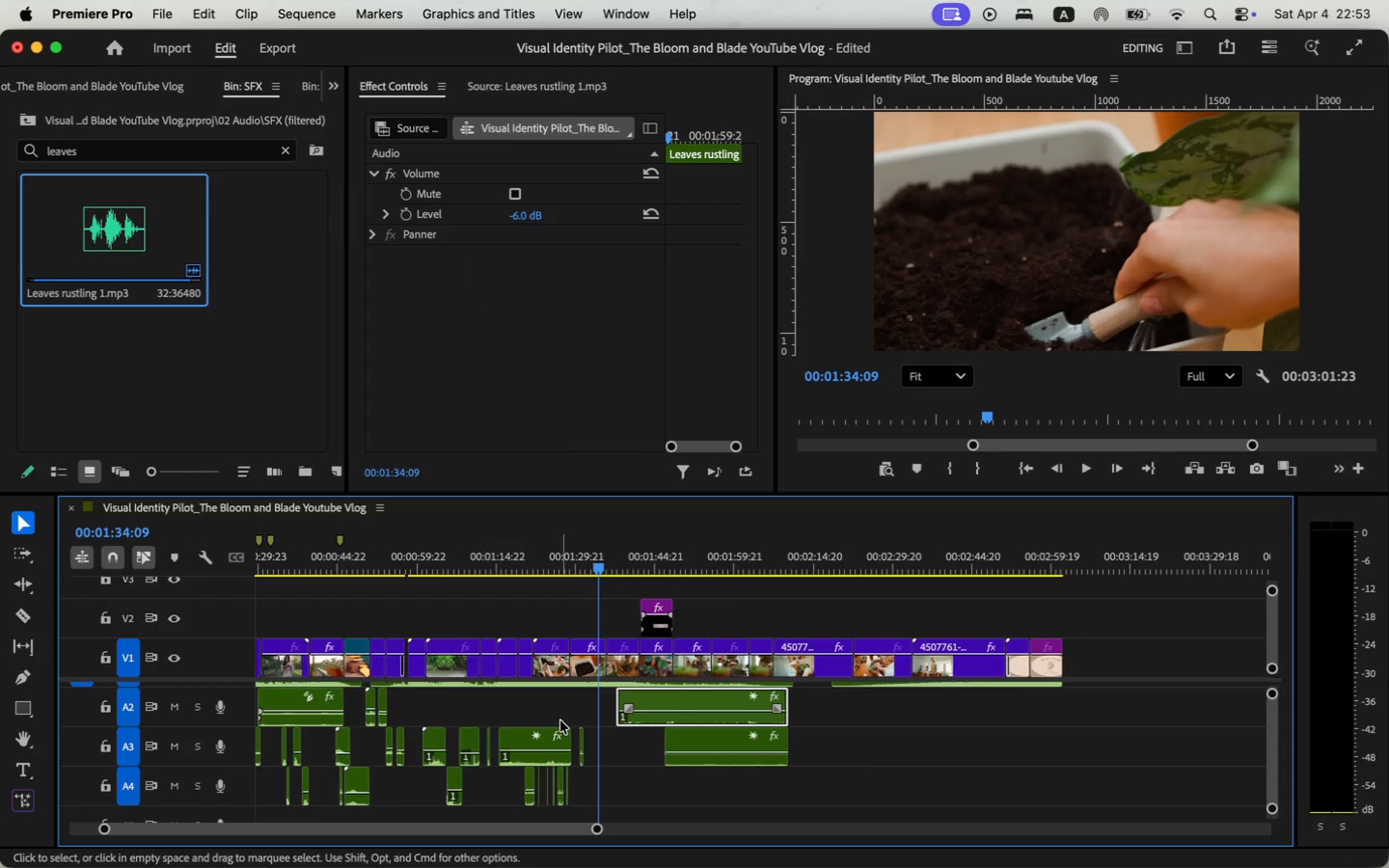 
key(Space)
 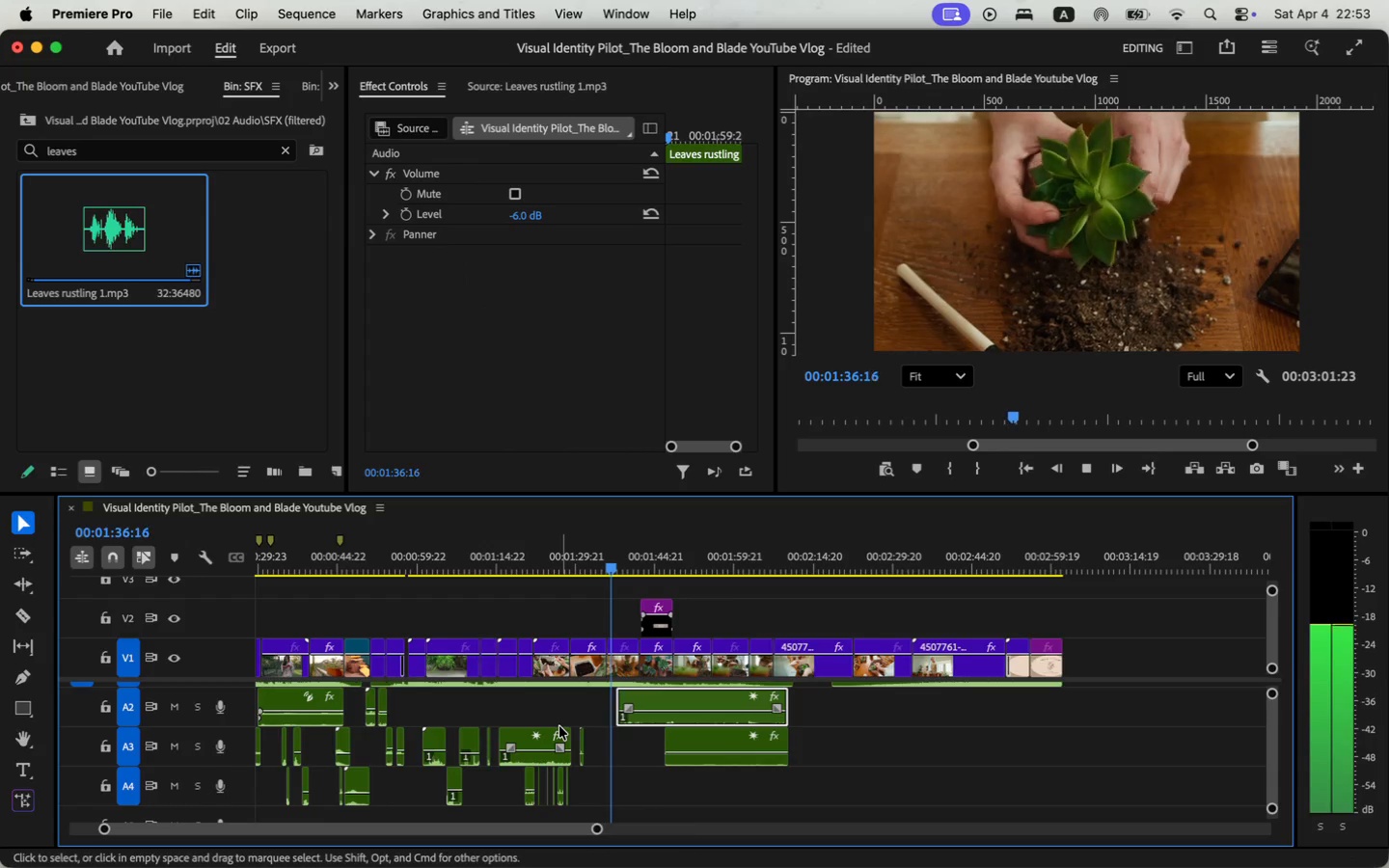 
wait(5.29)
 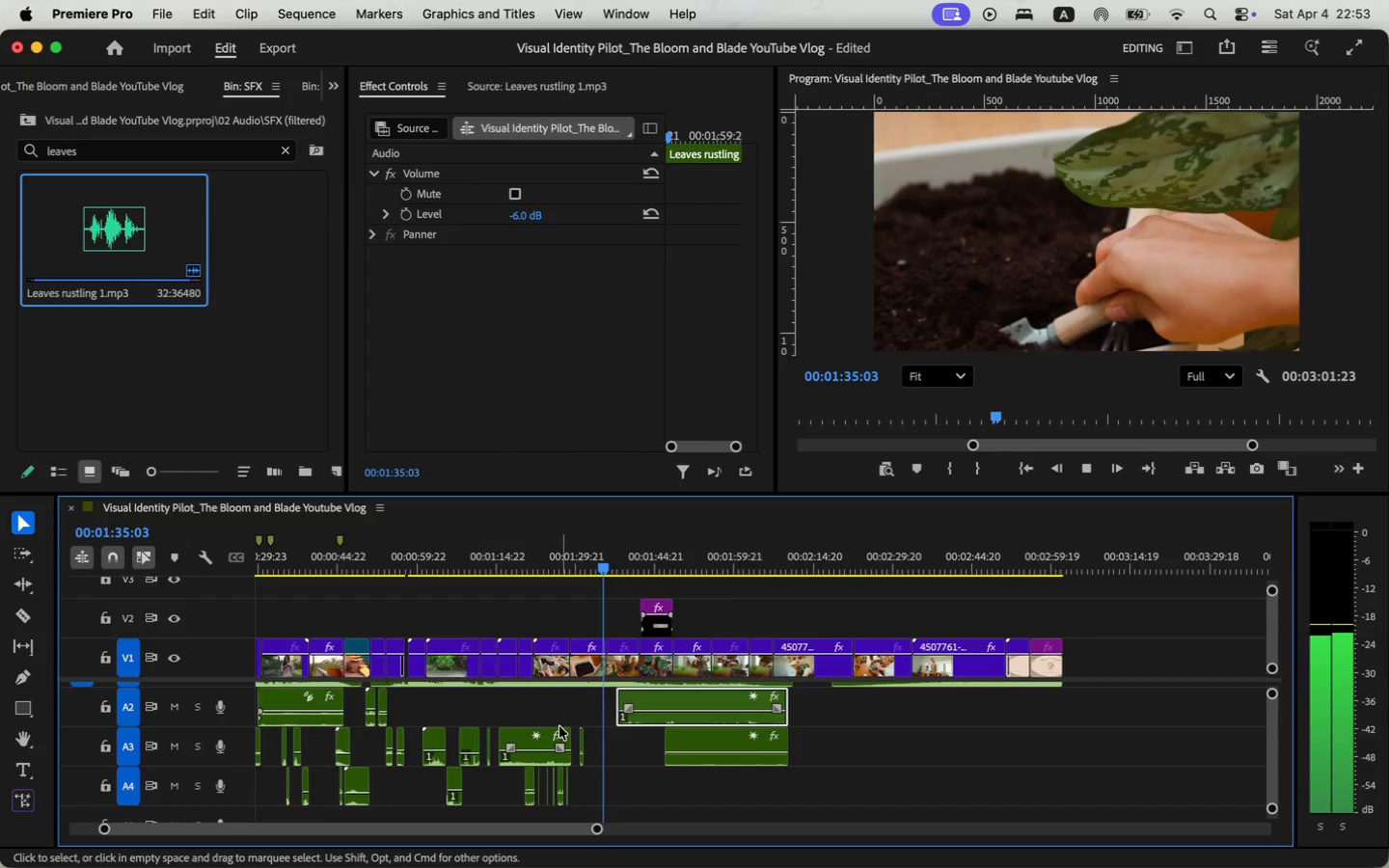 
scroll: coordinate [548, 774], scroll_direction: up, amount: 2.0
 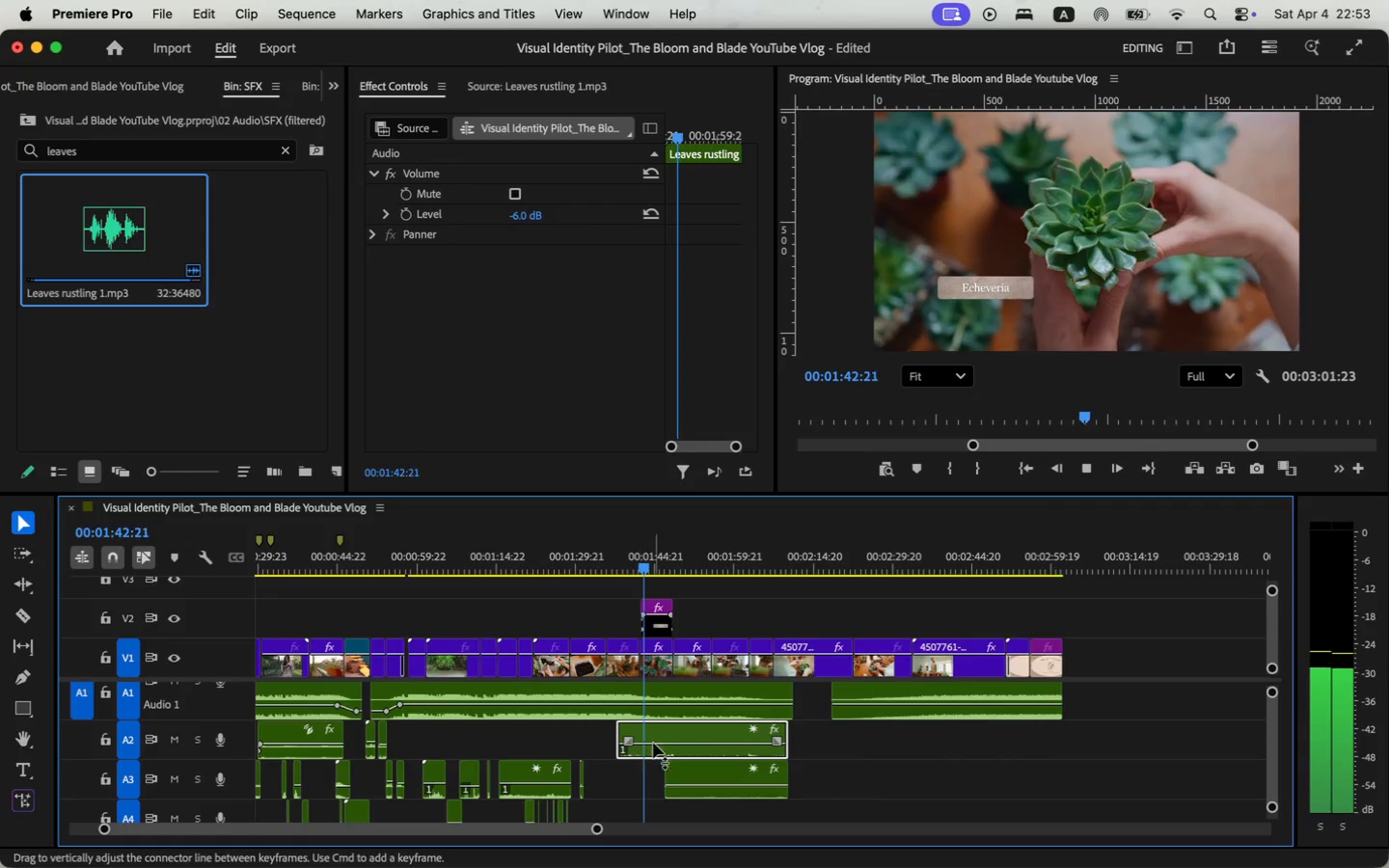 
wait(9.84)
 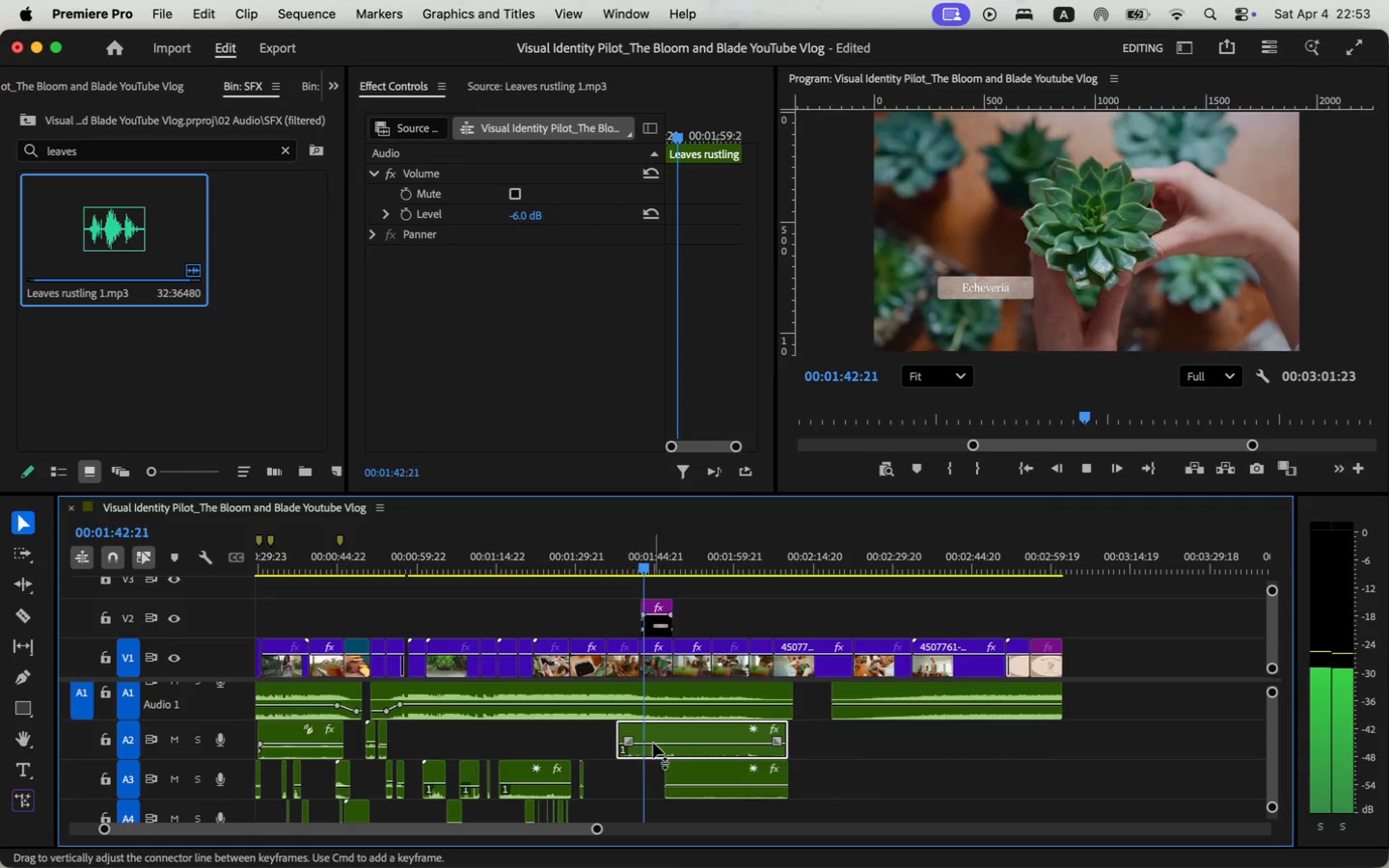 
left_click_drag(start_coordinate=[599, 827], to_coordinate=[643, 828])
 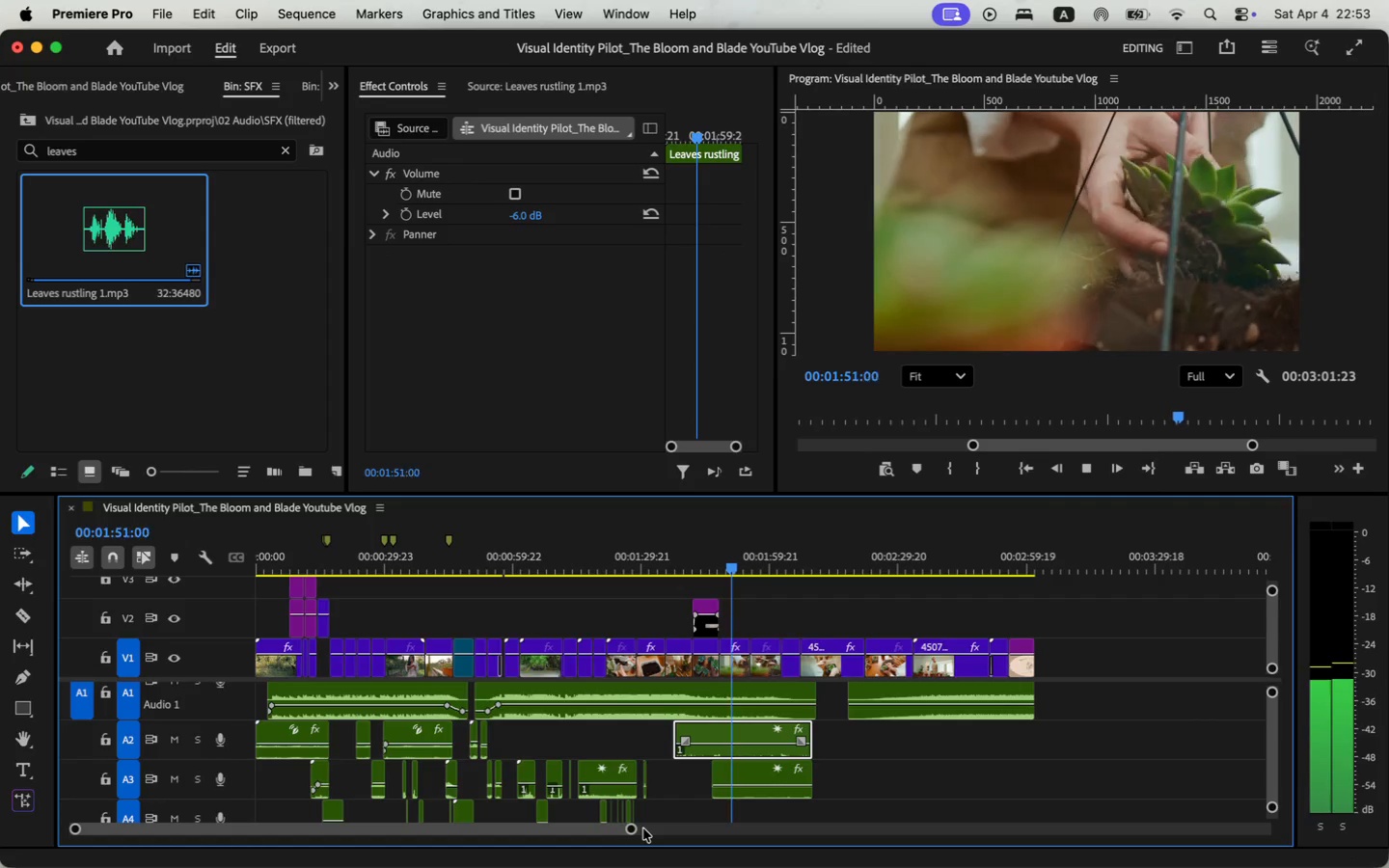 
key(Space)
 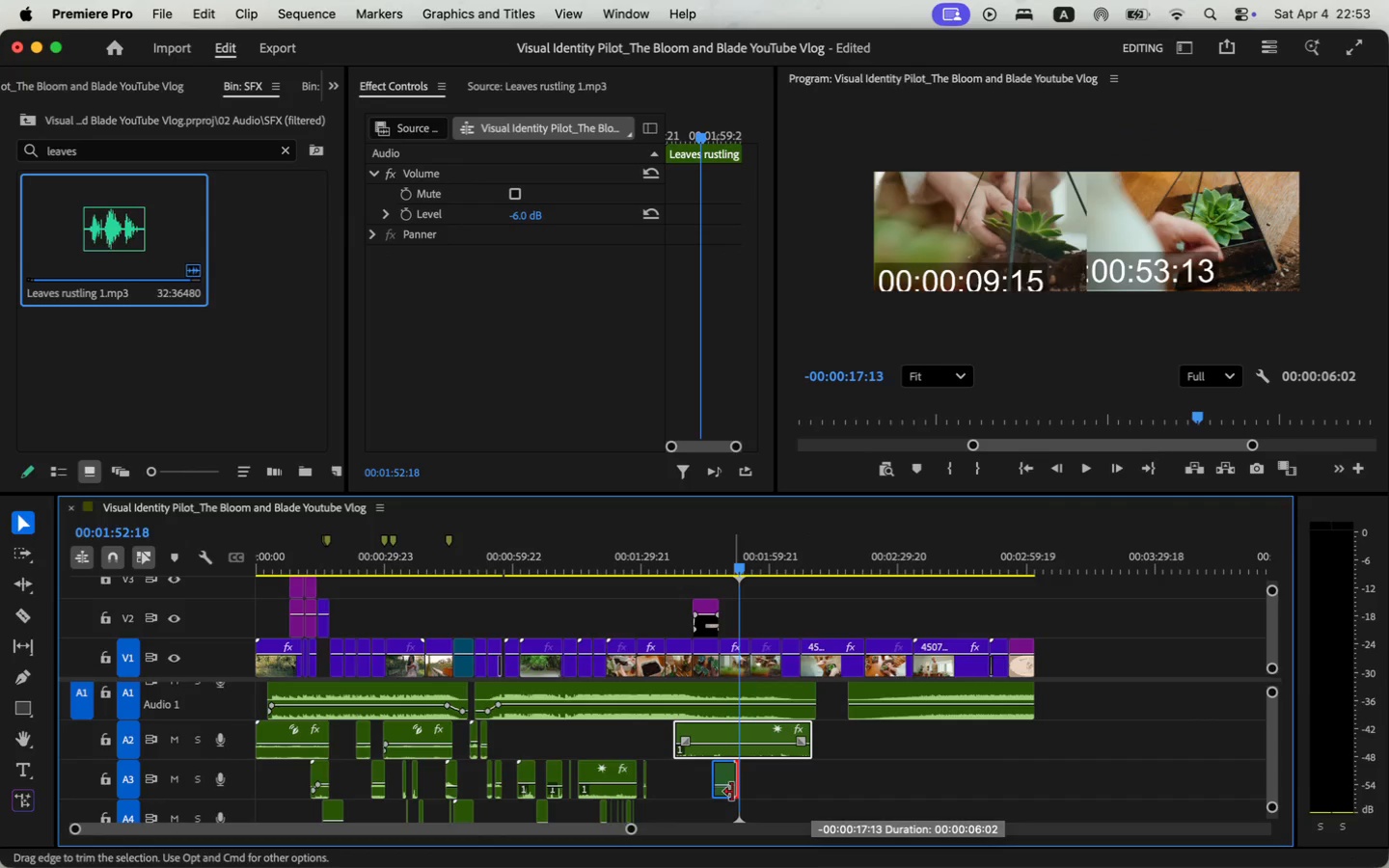 
left_click_drag(start_coordinate=[810, 792], to_coordinate=[734, 792])
 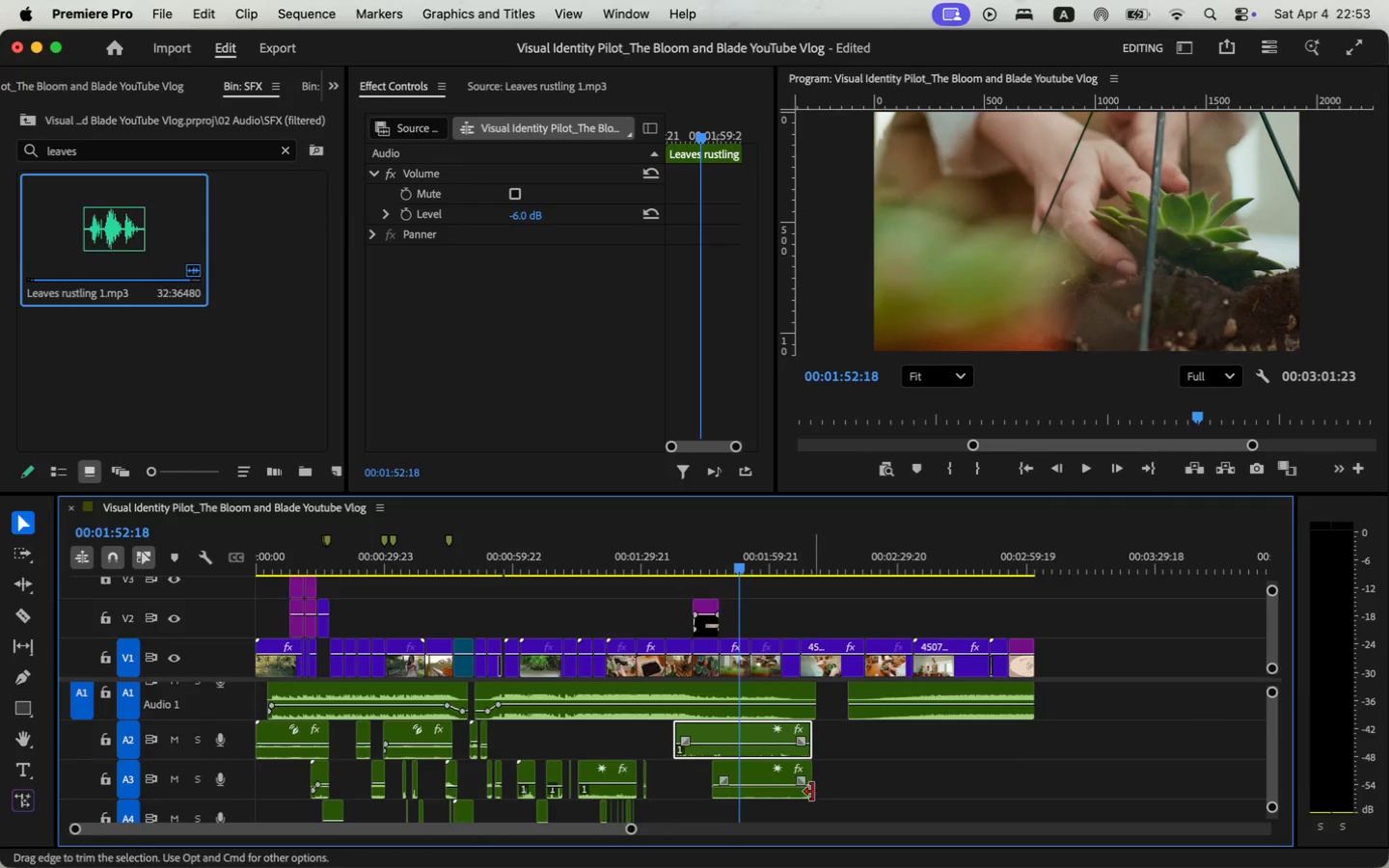 
key(Space)
 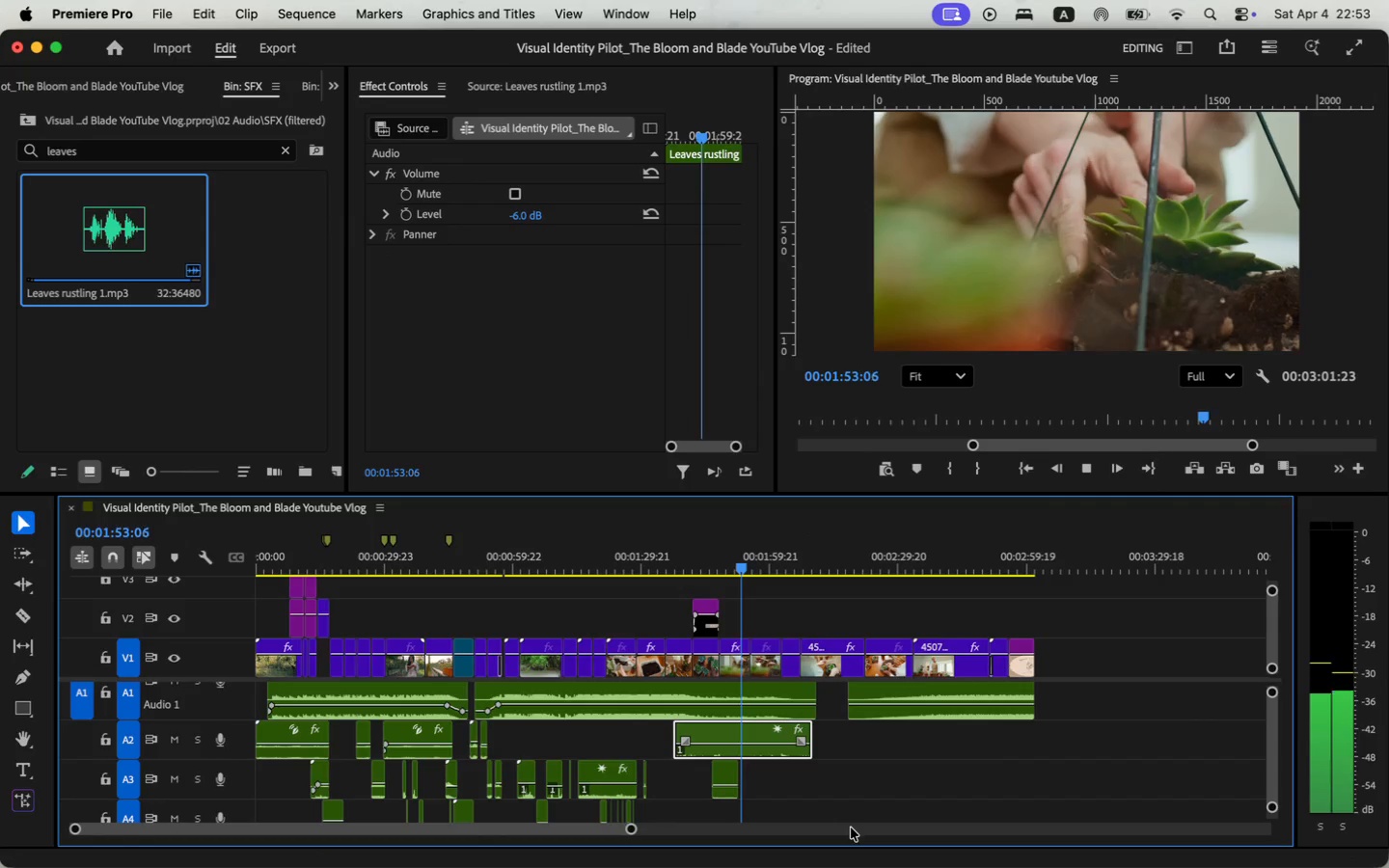 
left_click_drag(start_coordinate=[635, 827], to_coordinate=[651, 827])
 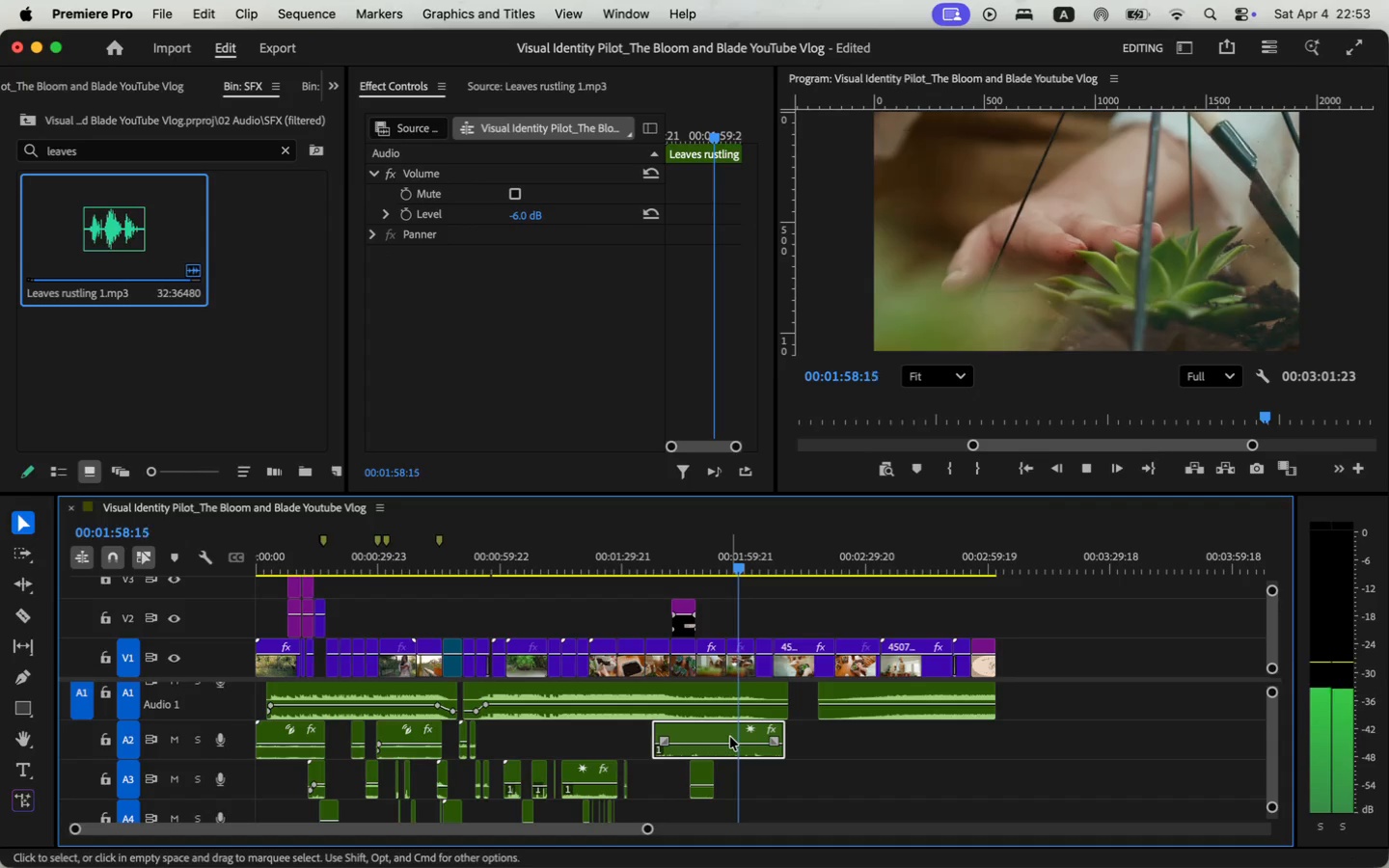 
left_click_drag(start_coordinate=[651, 825], to_coordinate=[656, 825])
 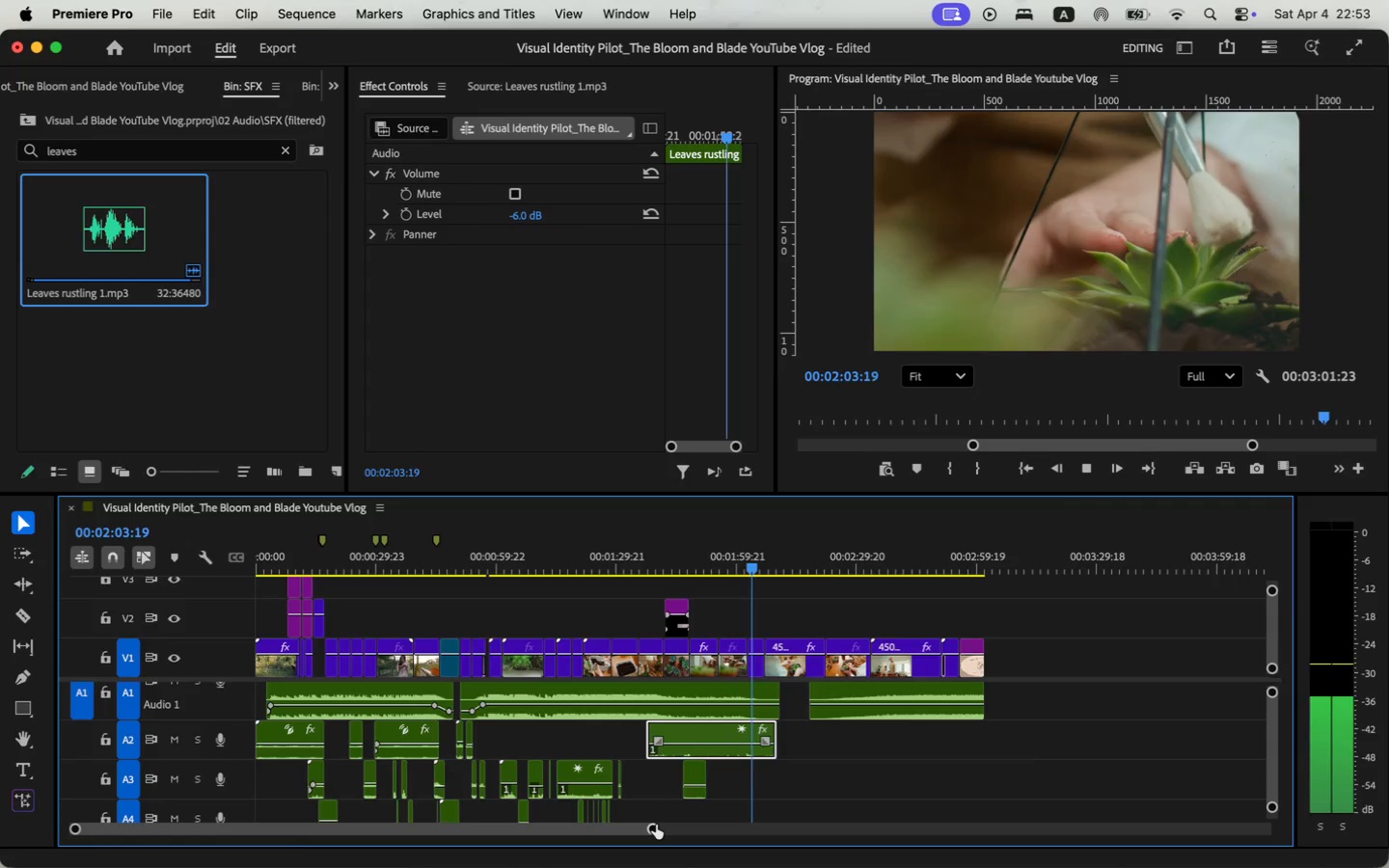 
wait(8.33)
 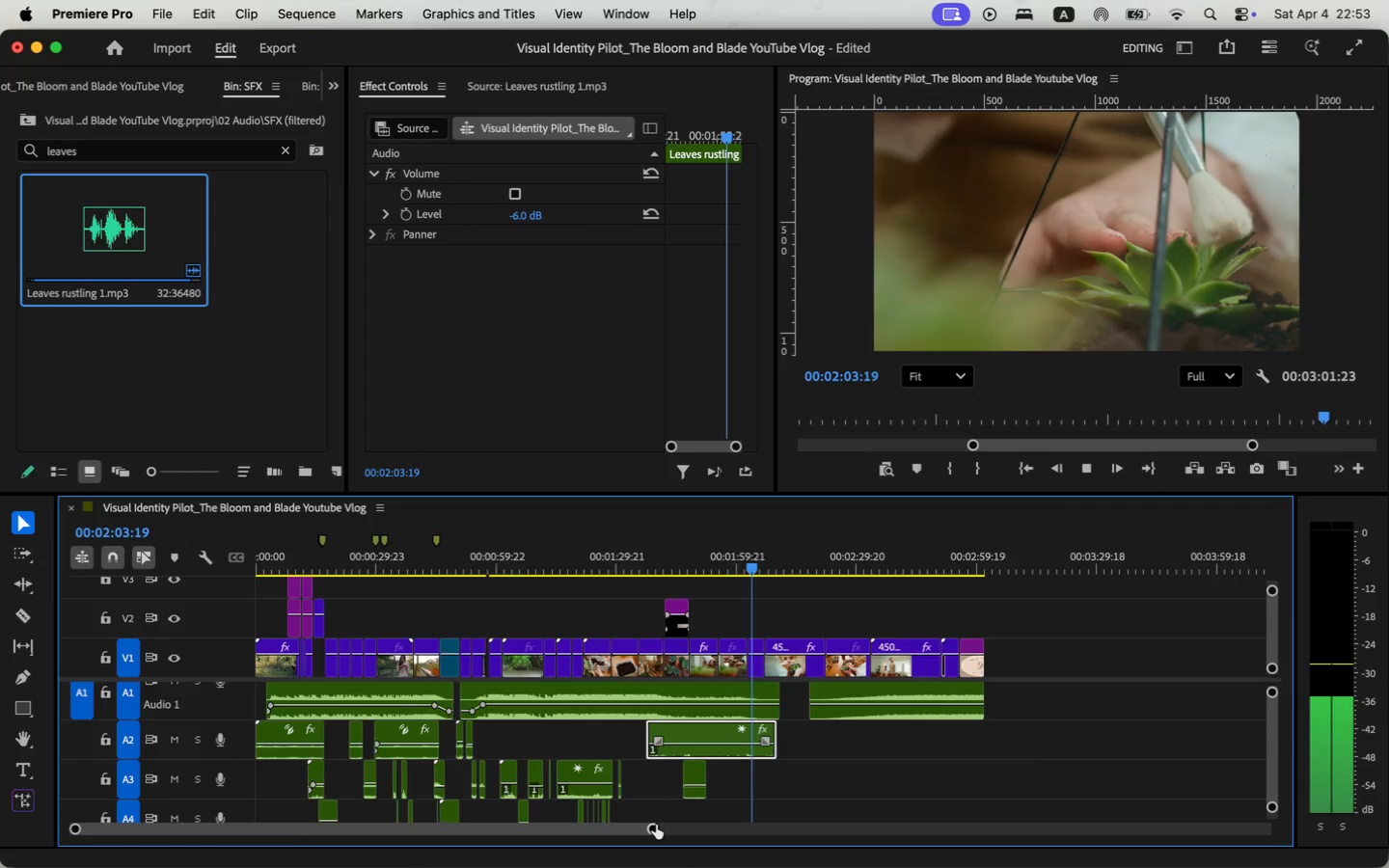 
left_click_drag(start_coordinate=[776, 750], to_coordinate=[819, 750])
 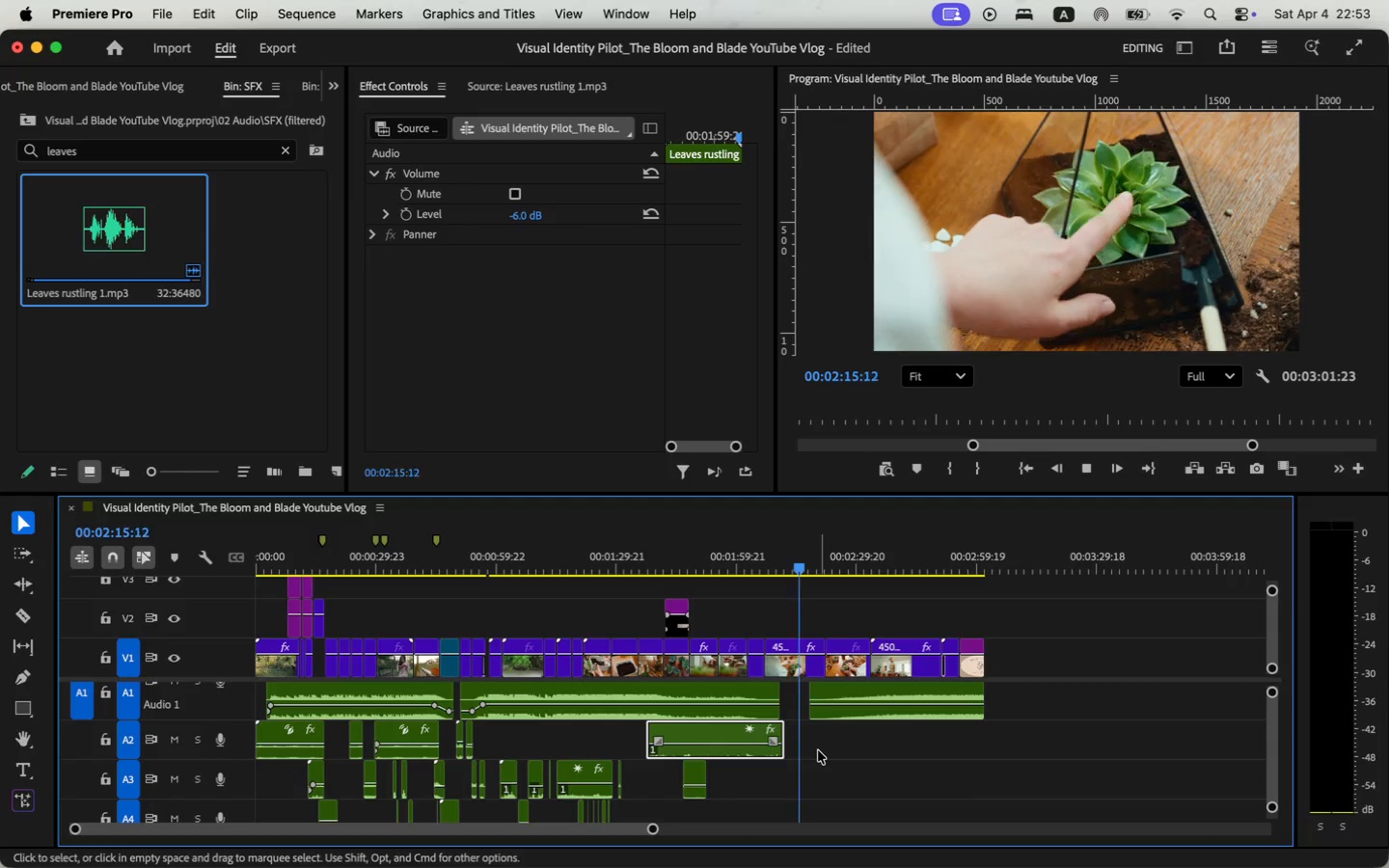 
wait(5.08)
 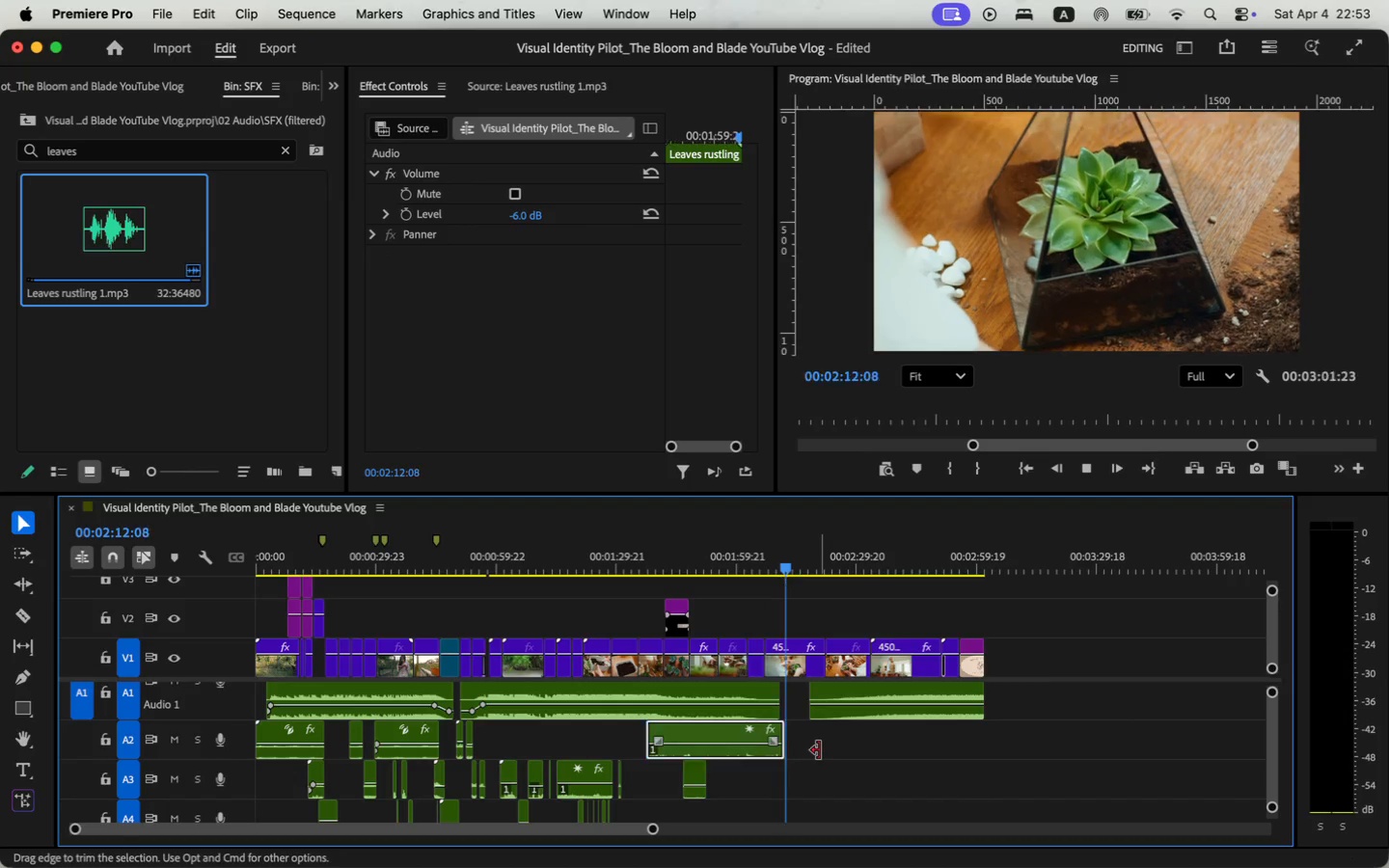 
key(Space)
 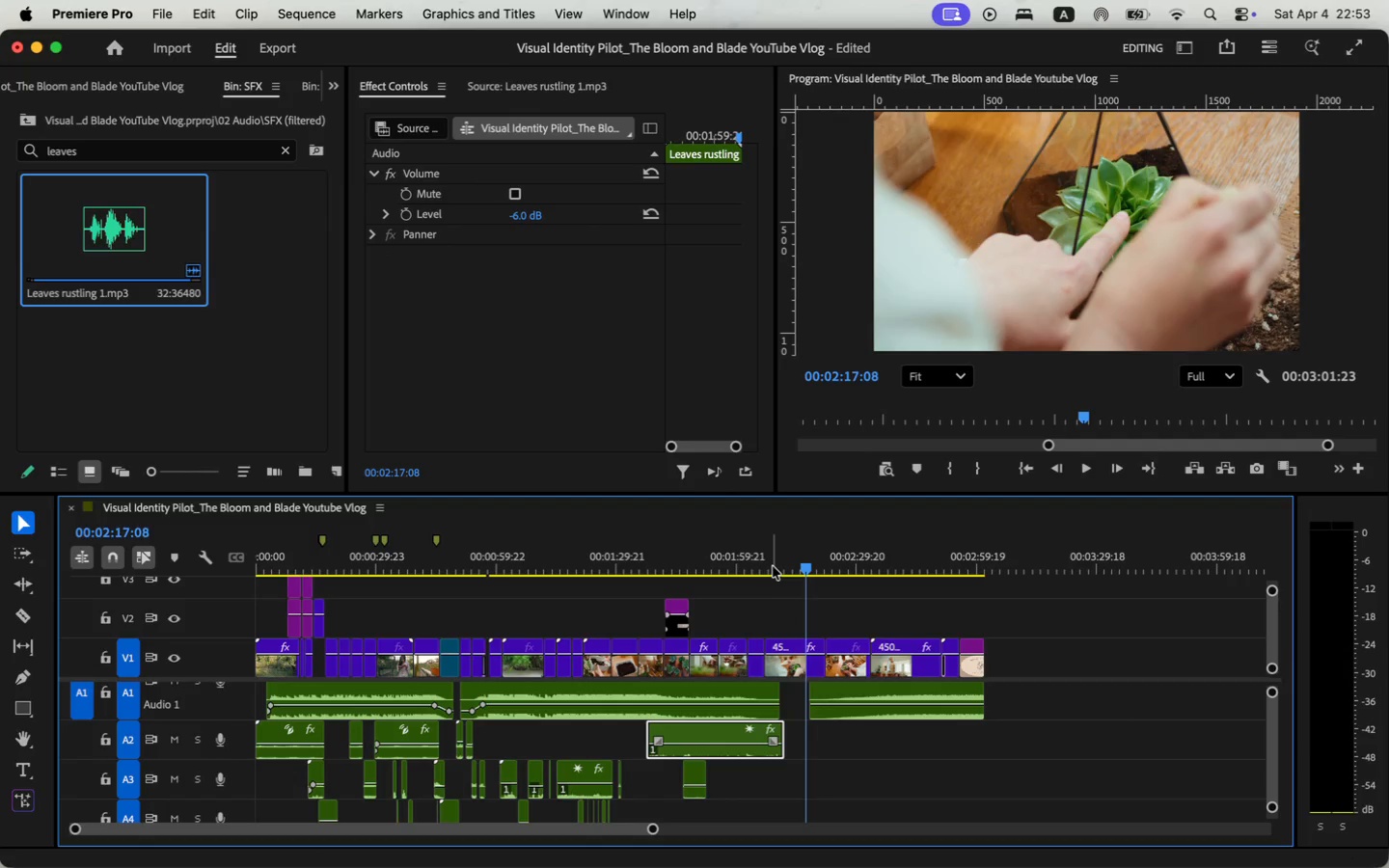 
key(Space)
 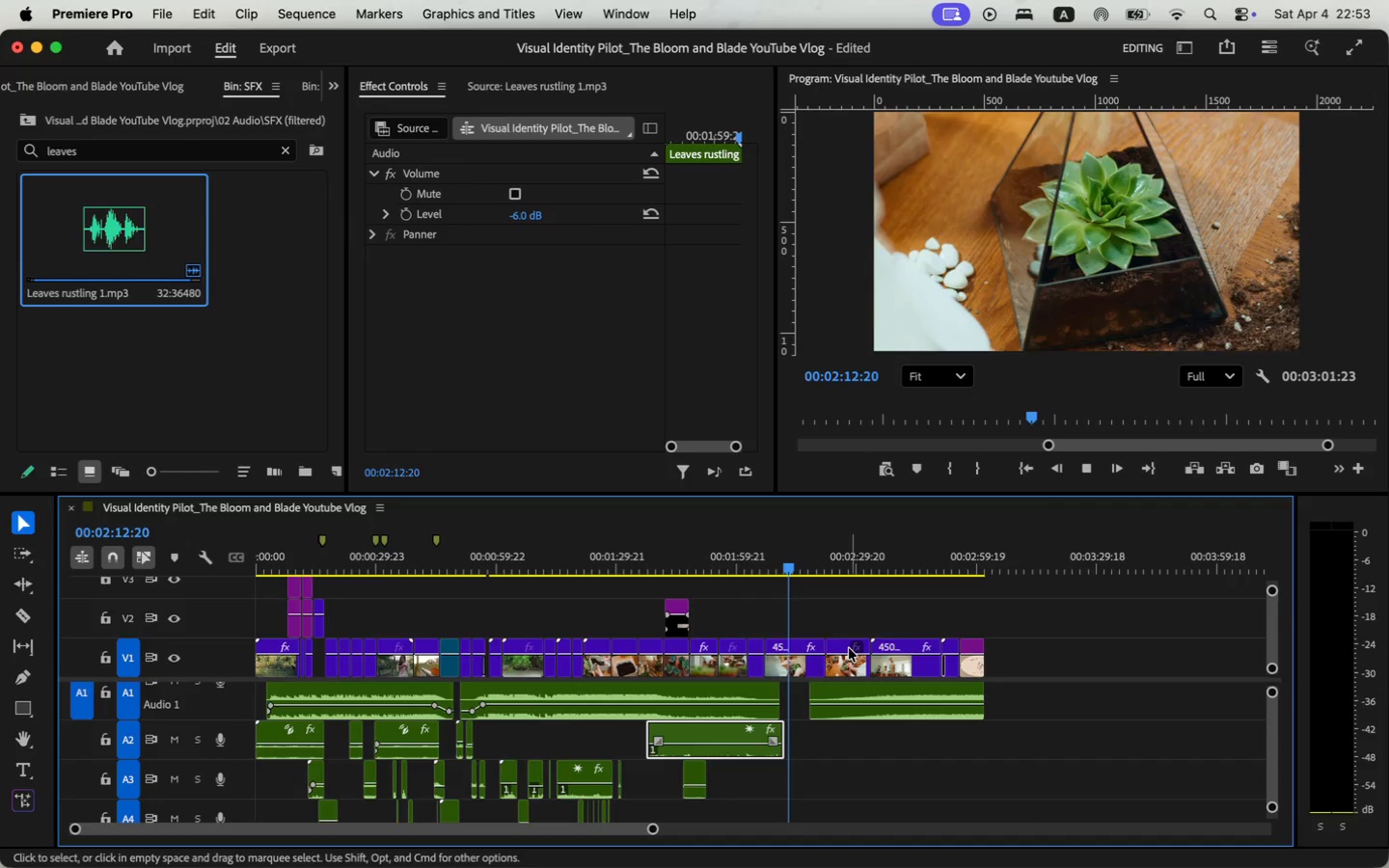 
key(Space)
 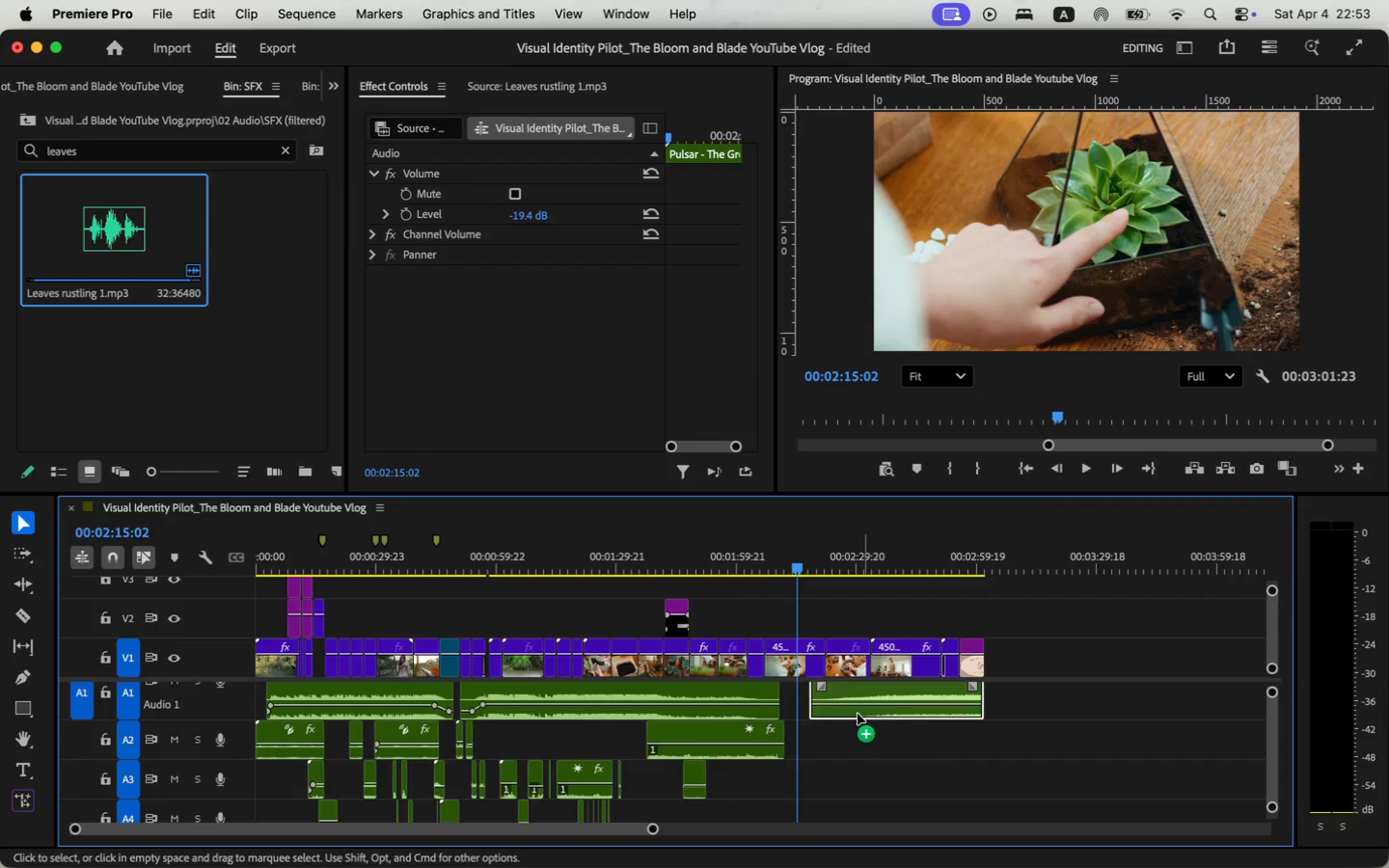 
left_click_drag(start_coordinate=[863, 714], to_coordinate=[852, 714])
 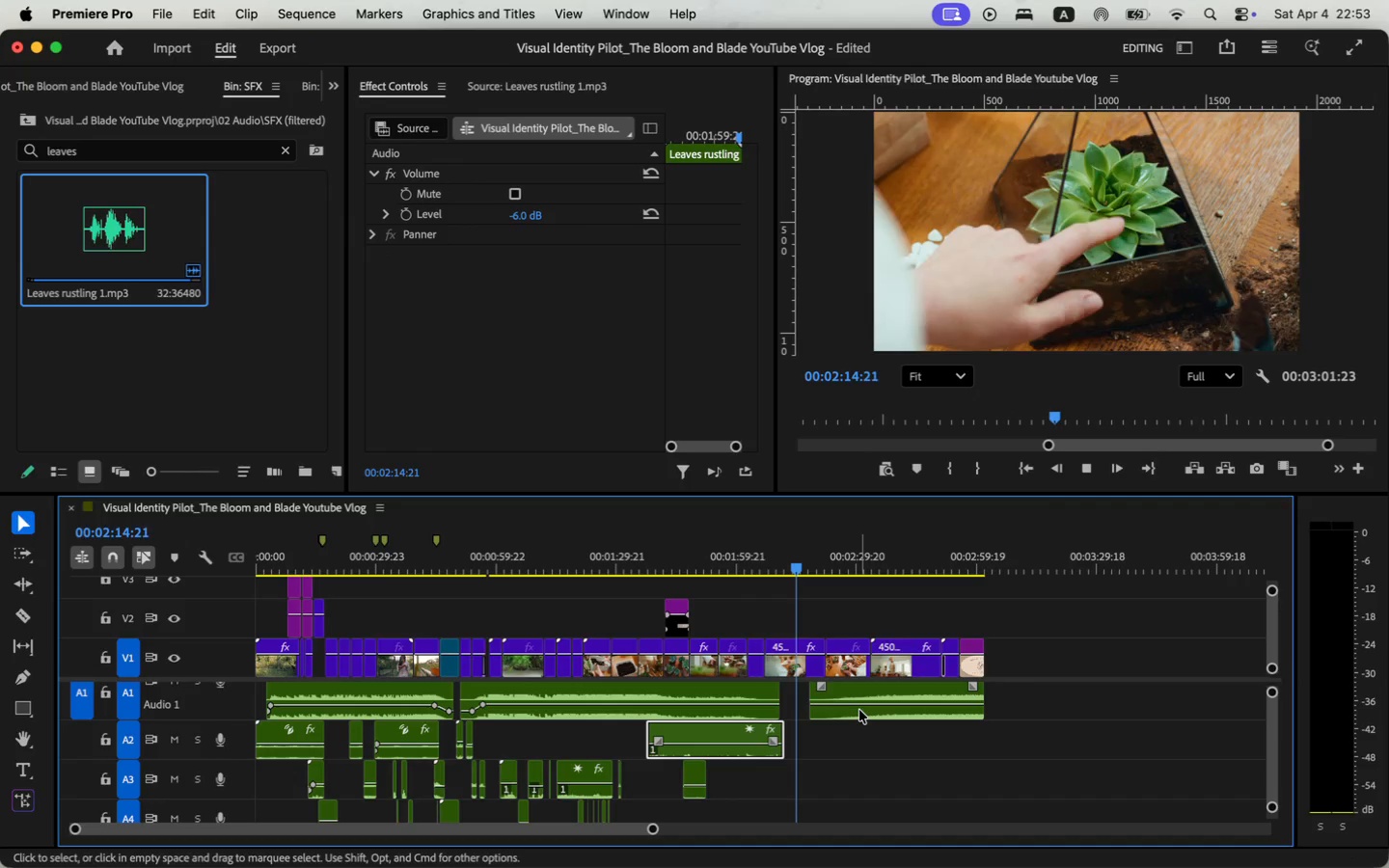 
left_click_drag(start_coordinate=[968, 696], to_coordinate=[983, 695])
 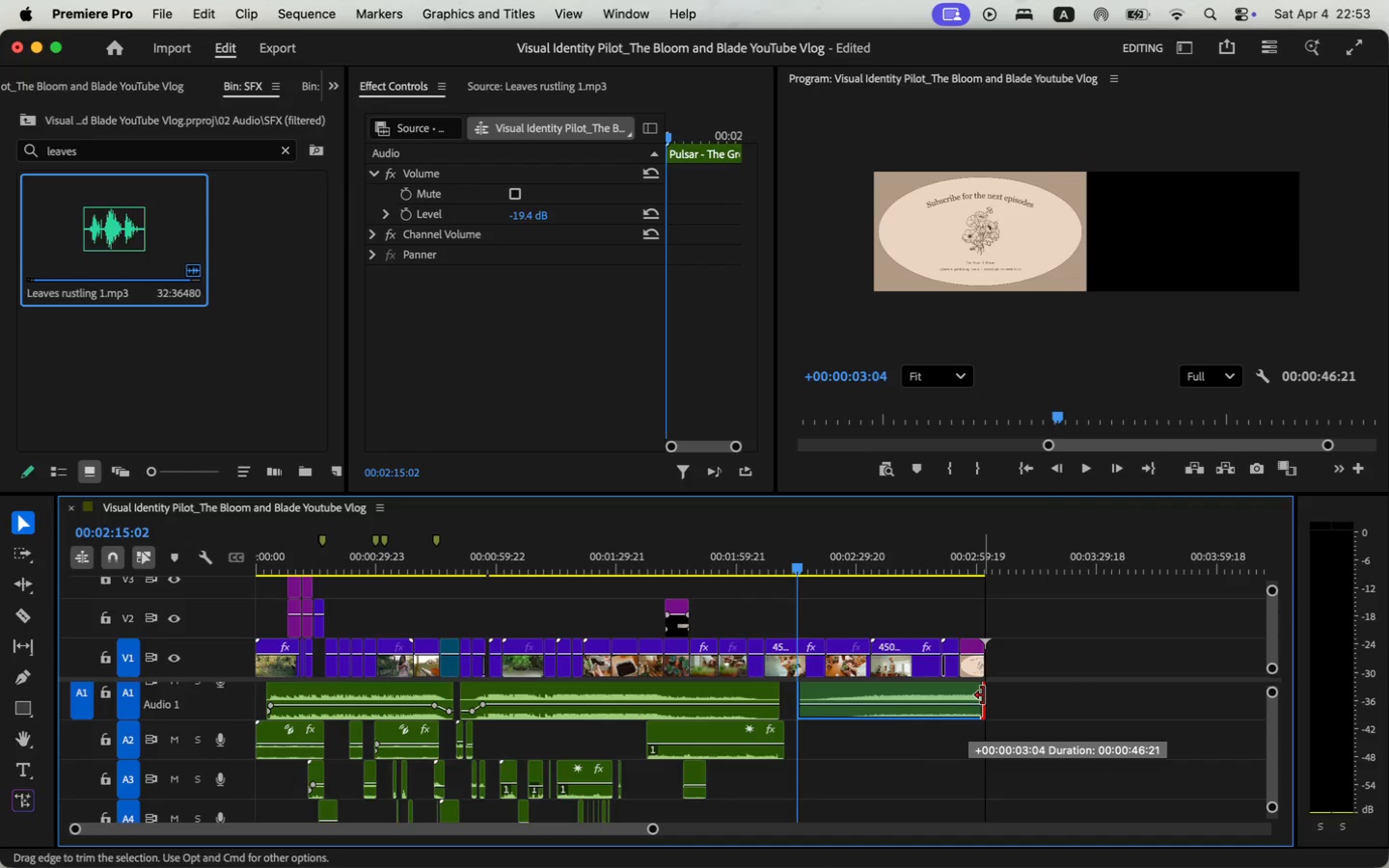 
key(Space)
 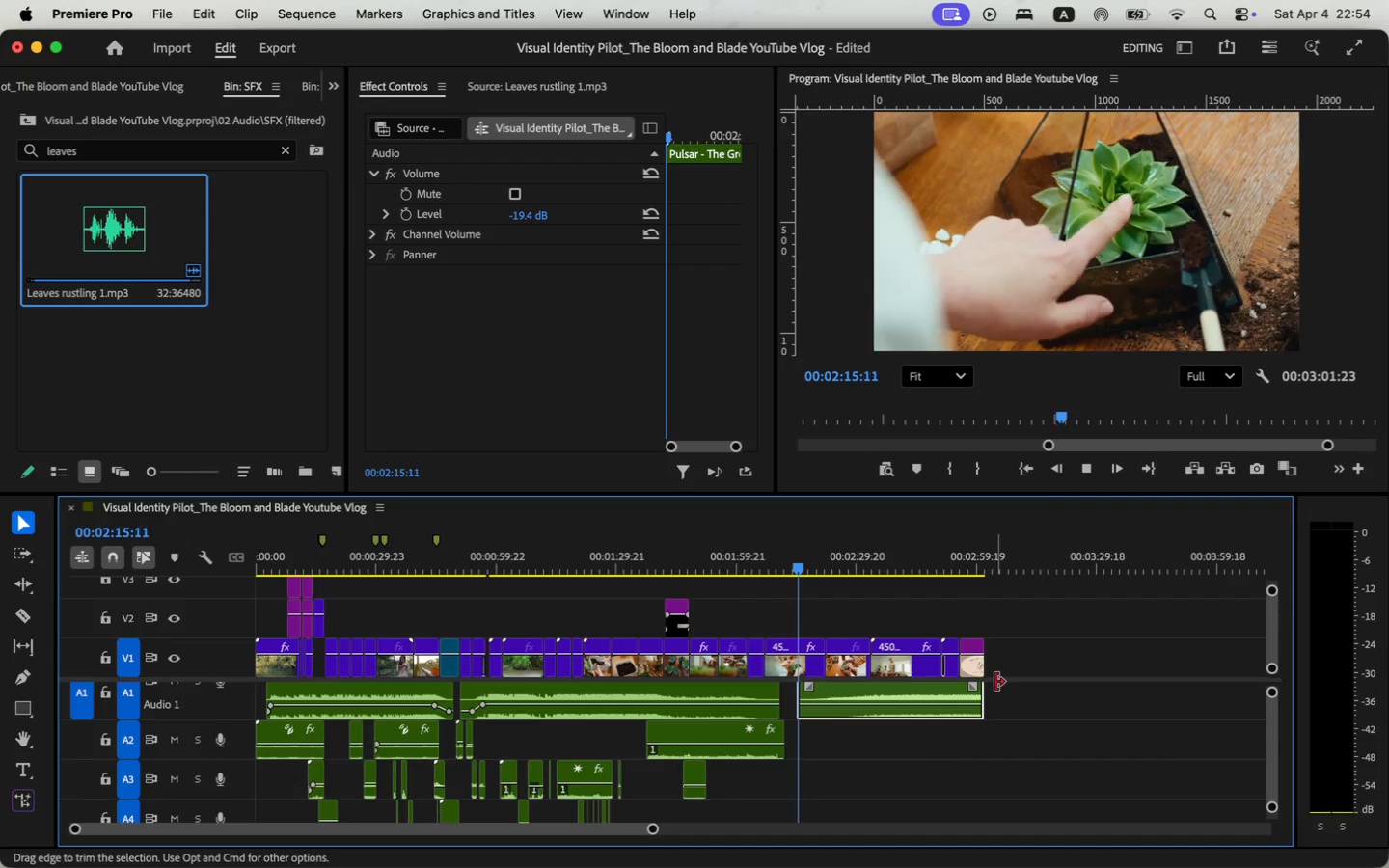 
left_click_drag(start_coordinate=[656, 825], to_coordinate=[667, 825])
 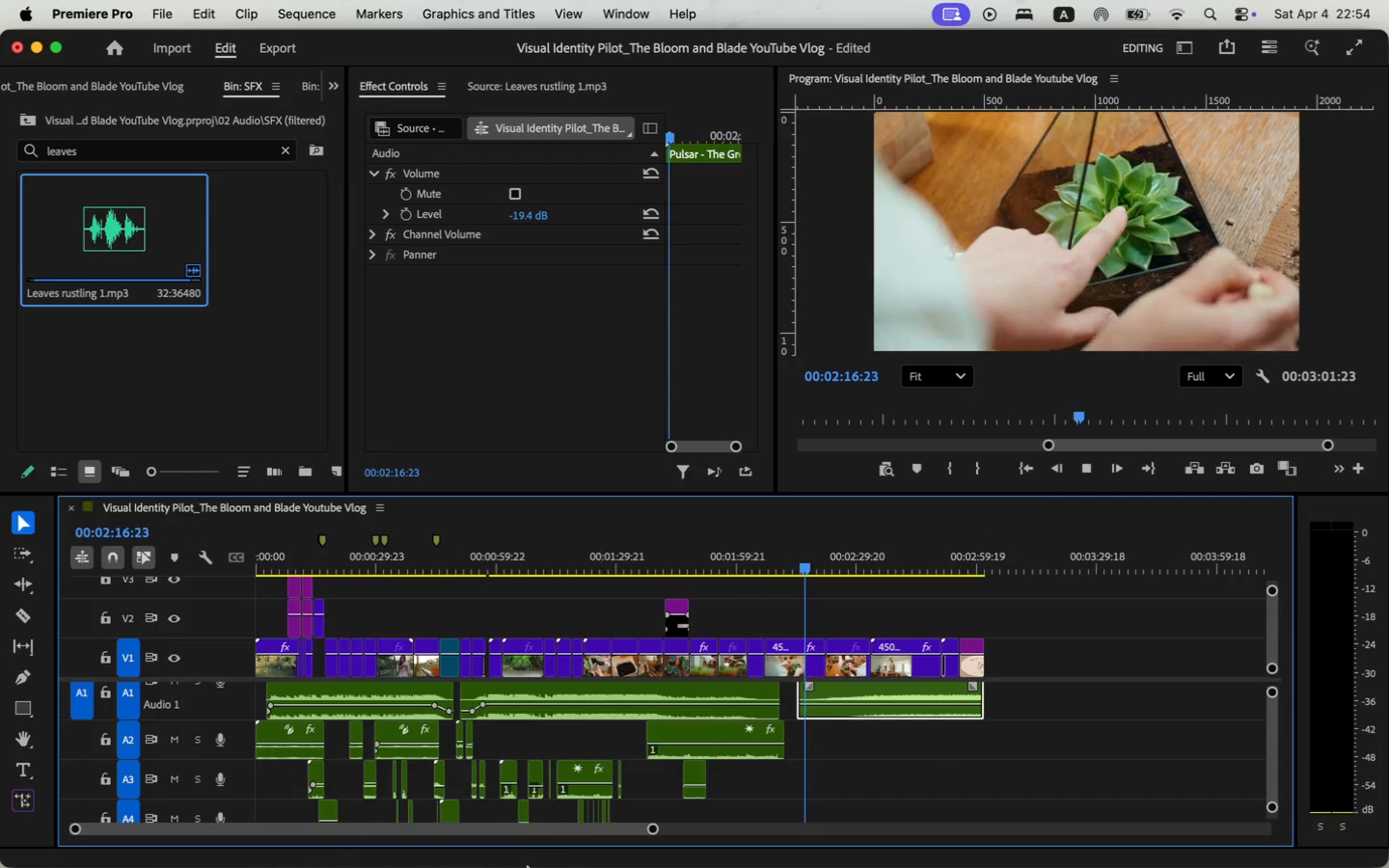 
key(Space)
 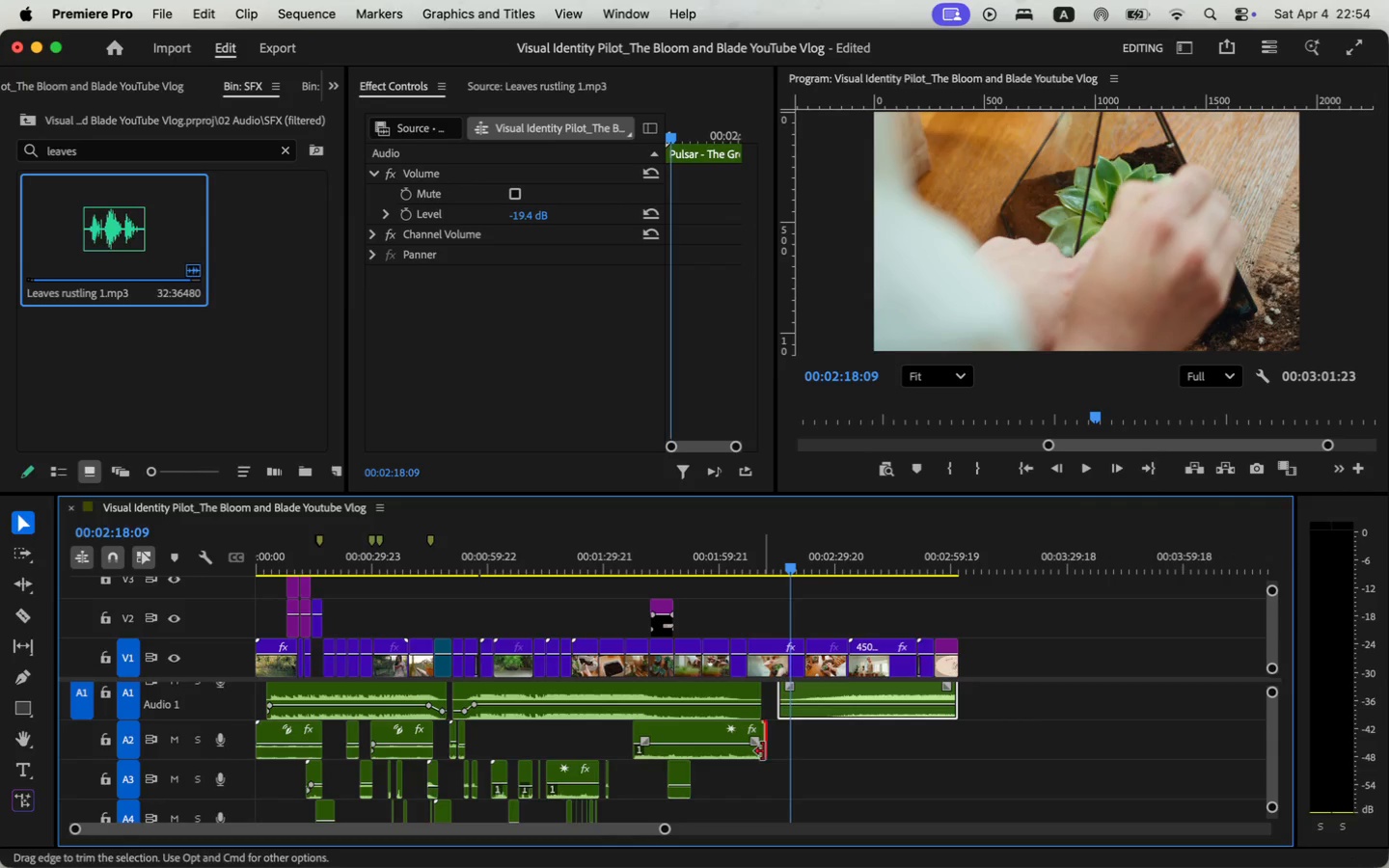 
left_click_drag(start_coordinate=[763, 751], to_coordinate=[815, 749])
 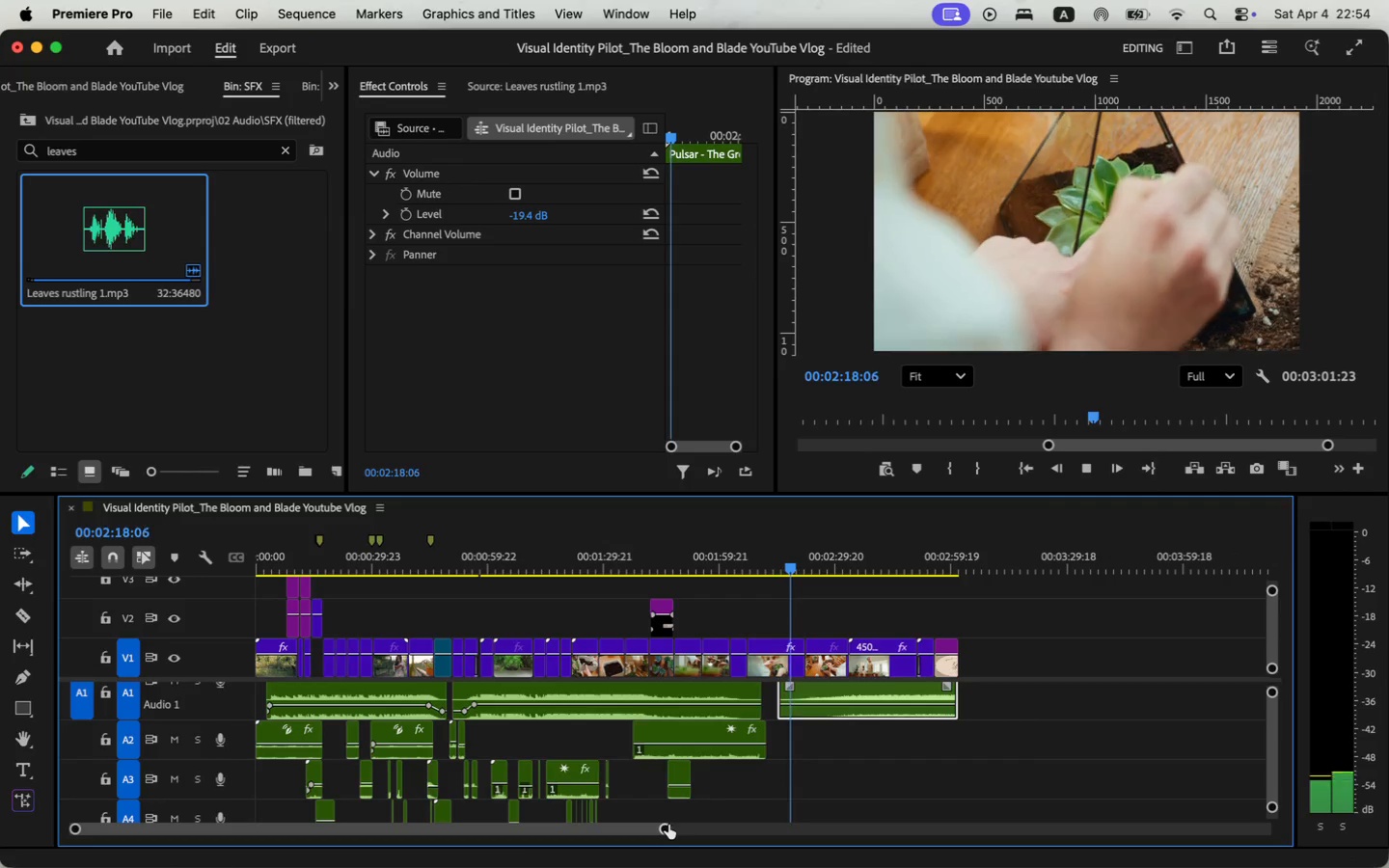 
left_click_drag(start_coordinate=[690, 793], to_coordinate=[813, 786])
 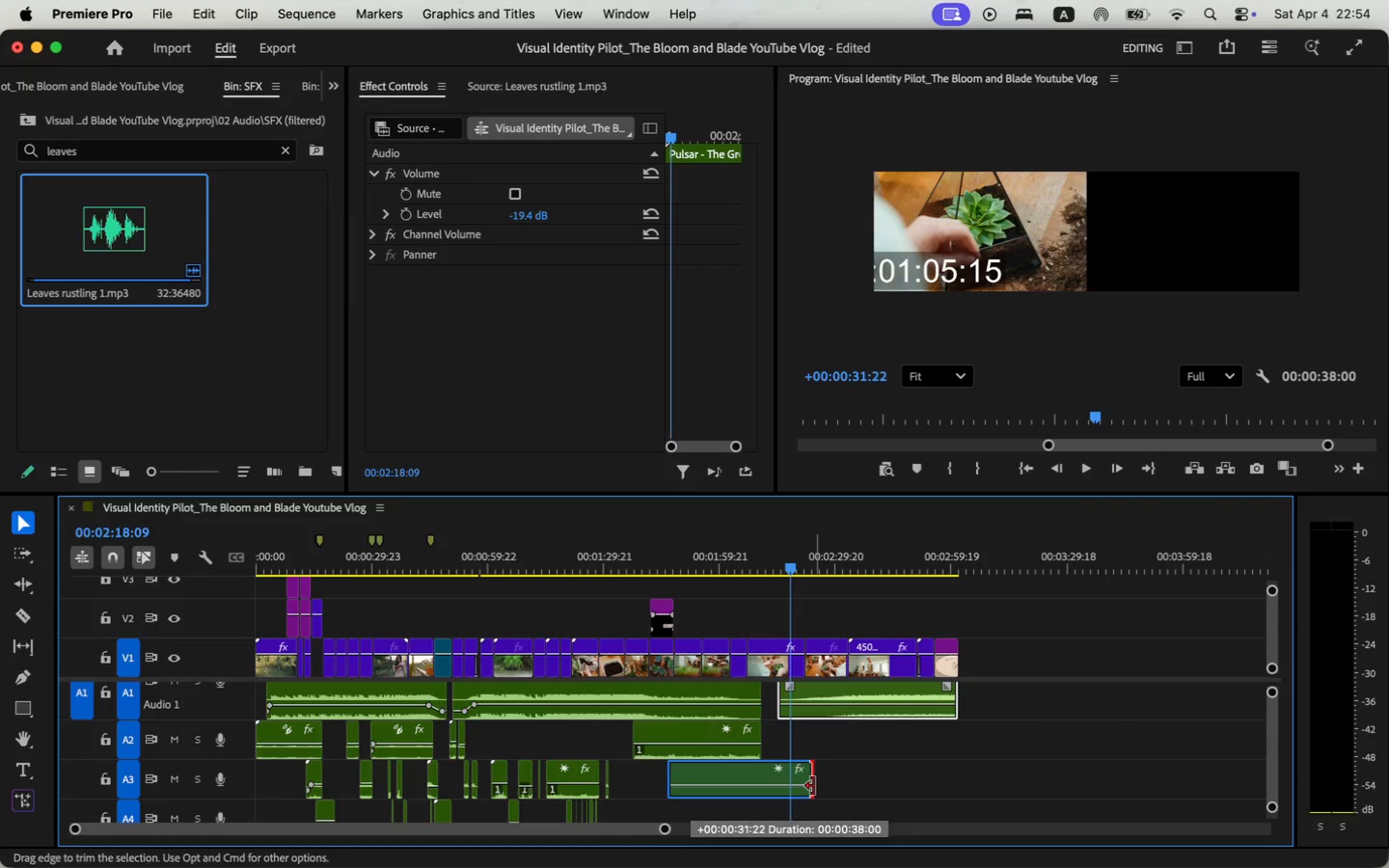 
left_click([724, 774])
 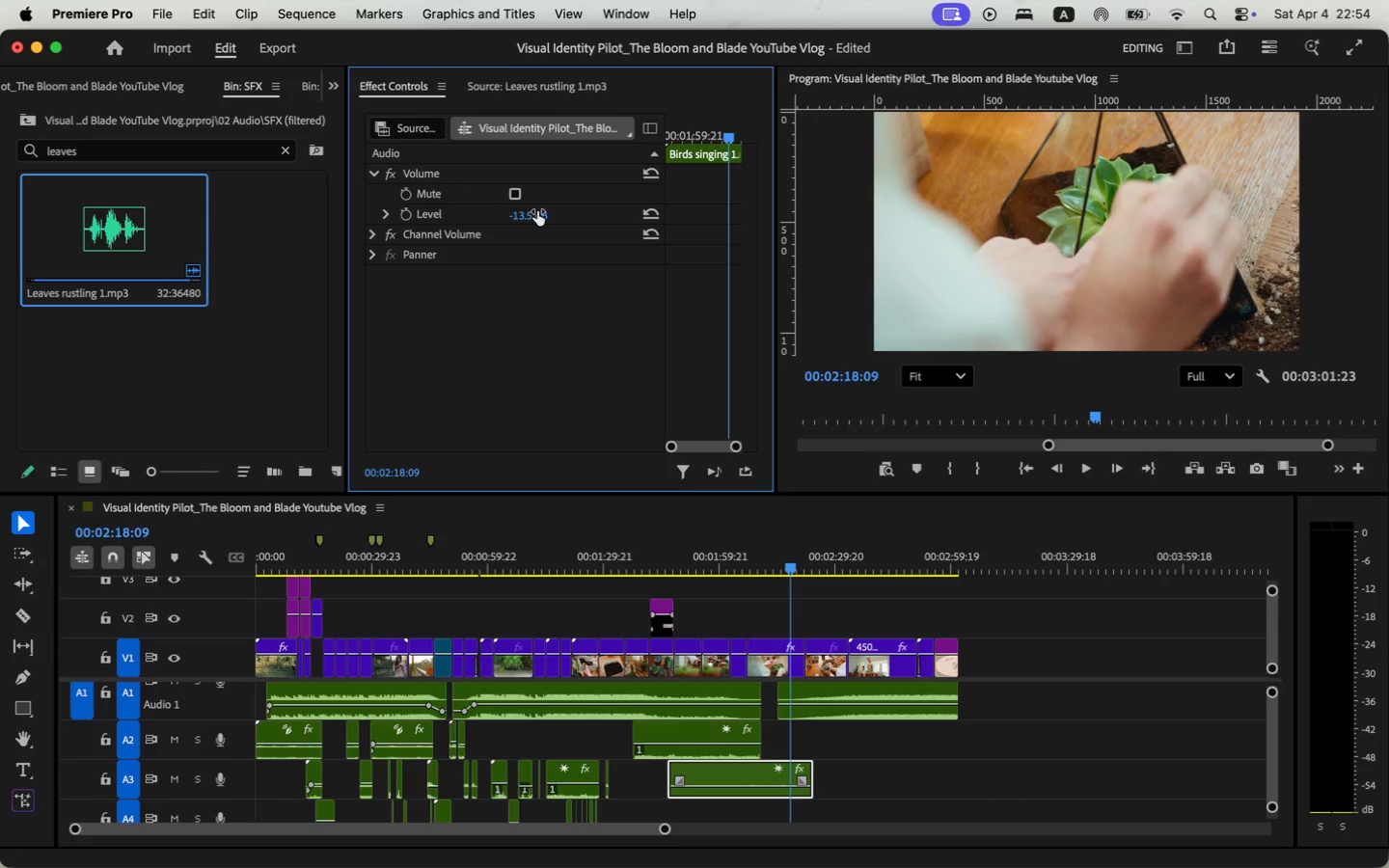 
left_click([537, 211])
 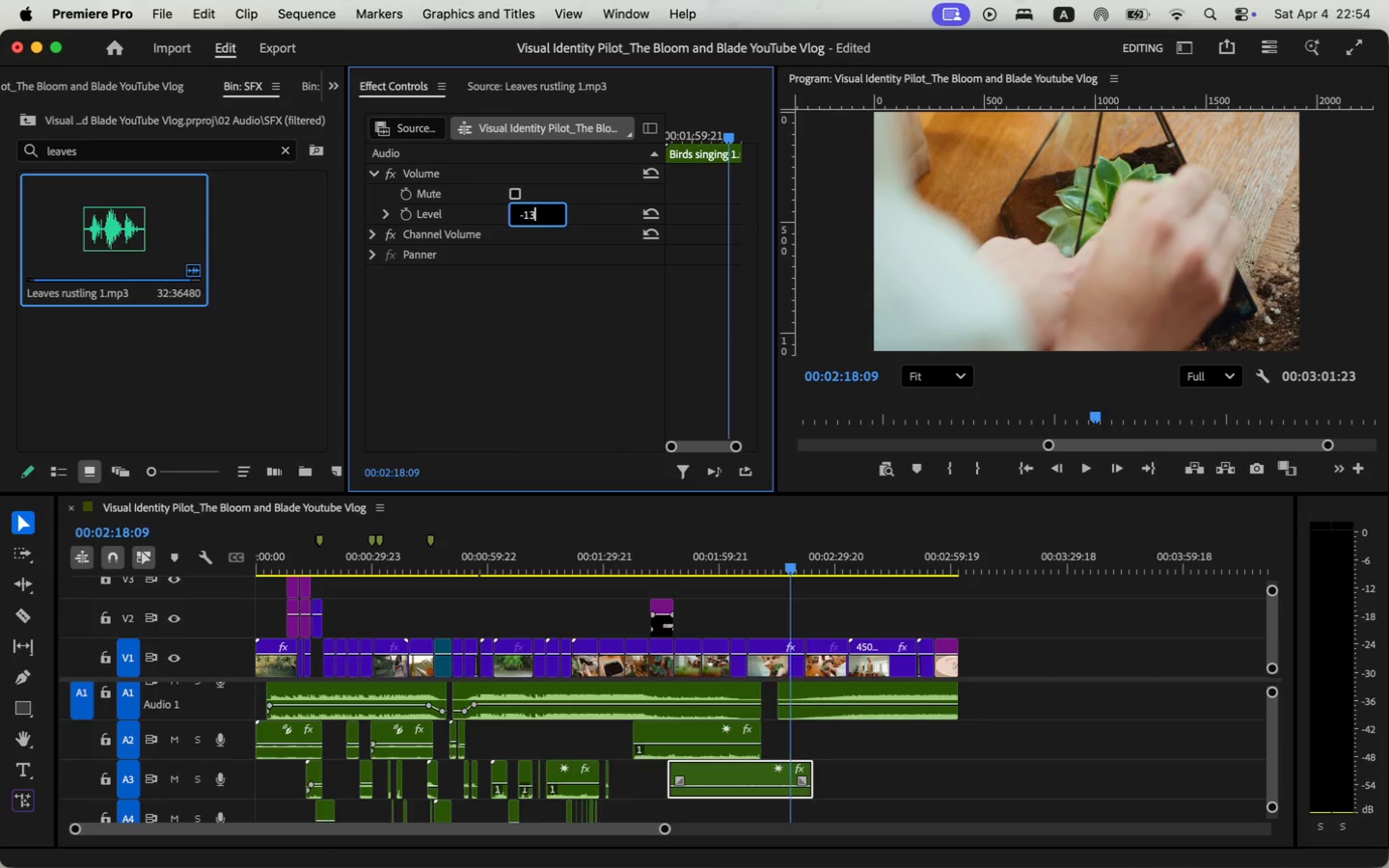 
type(-13)
 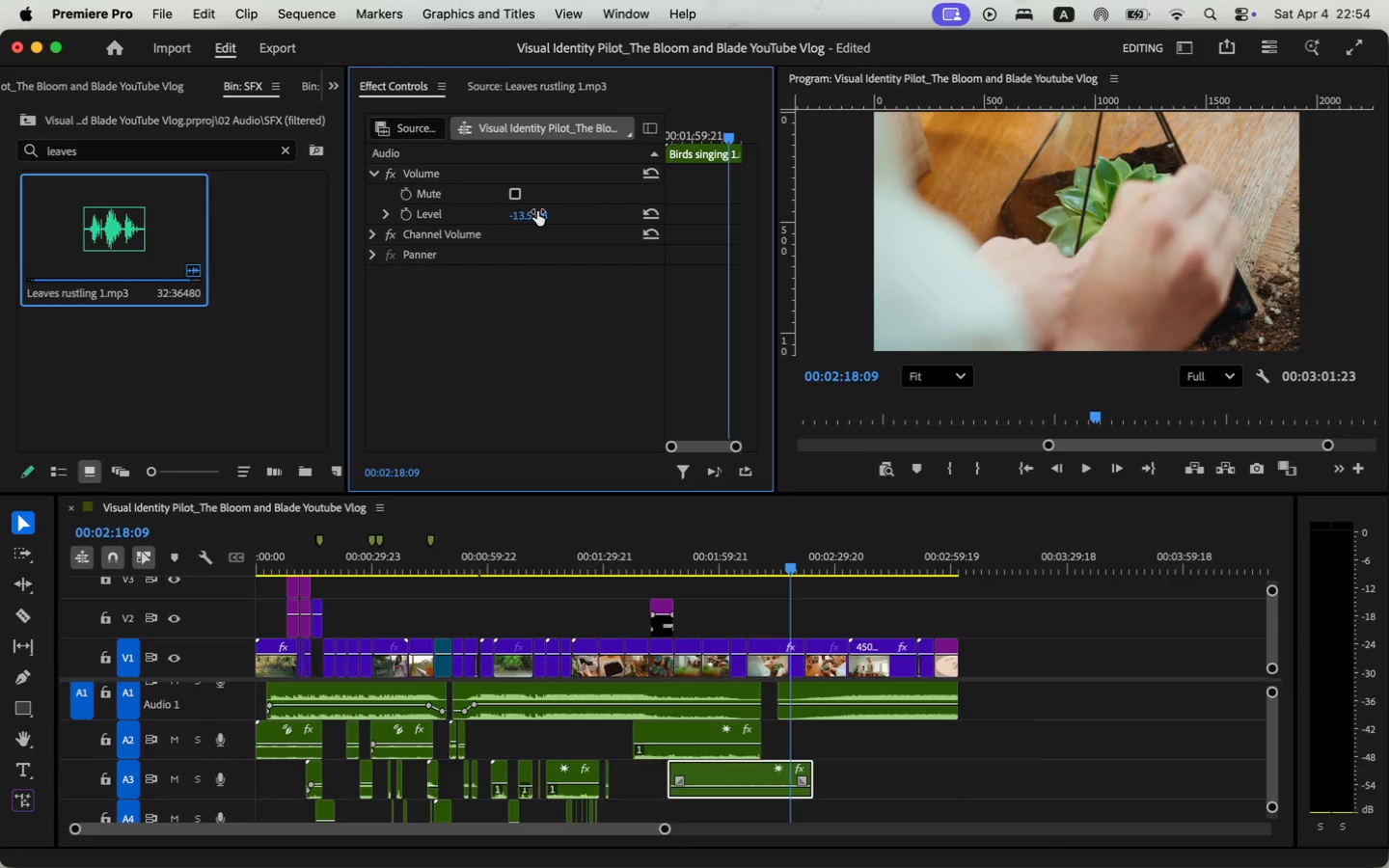 
key(Enter)
 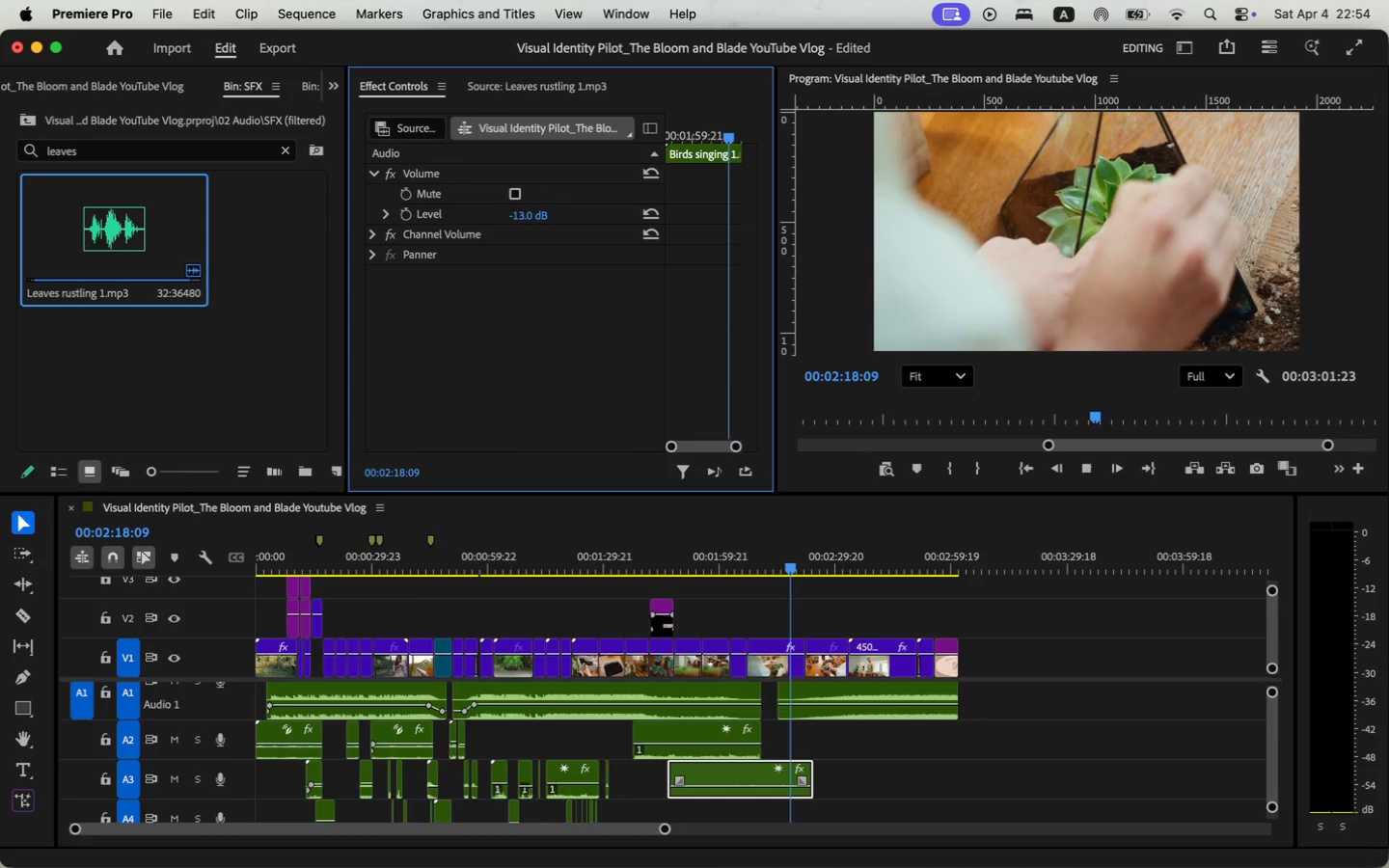 
key(Space)
 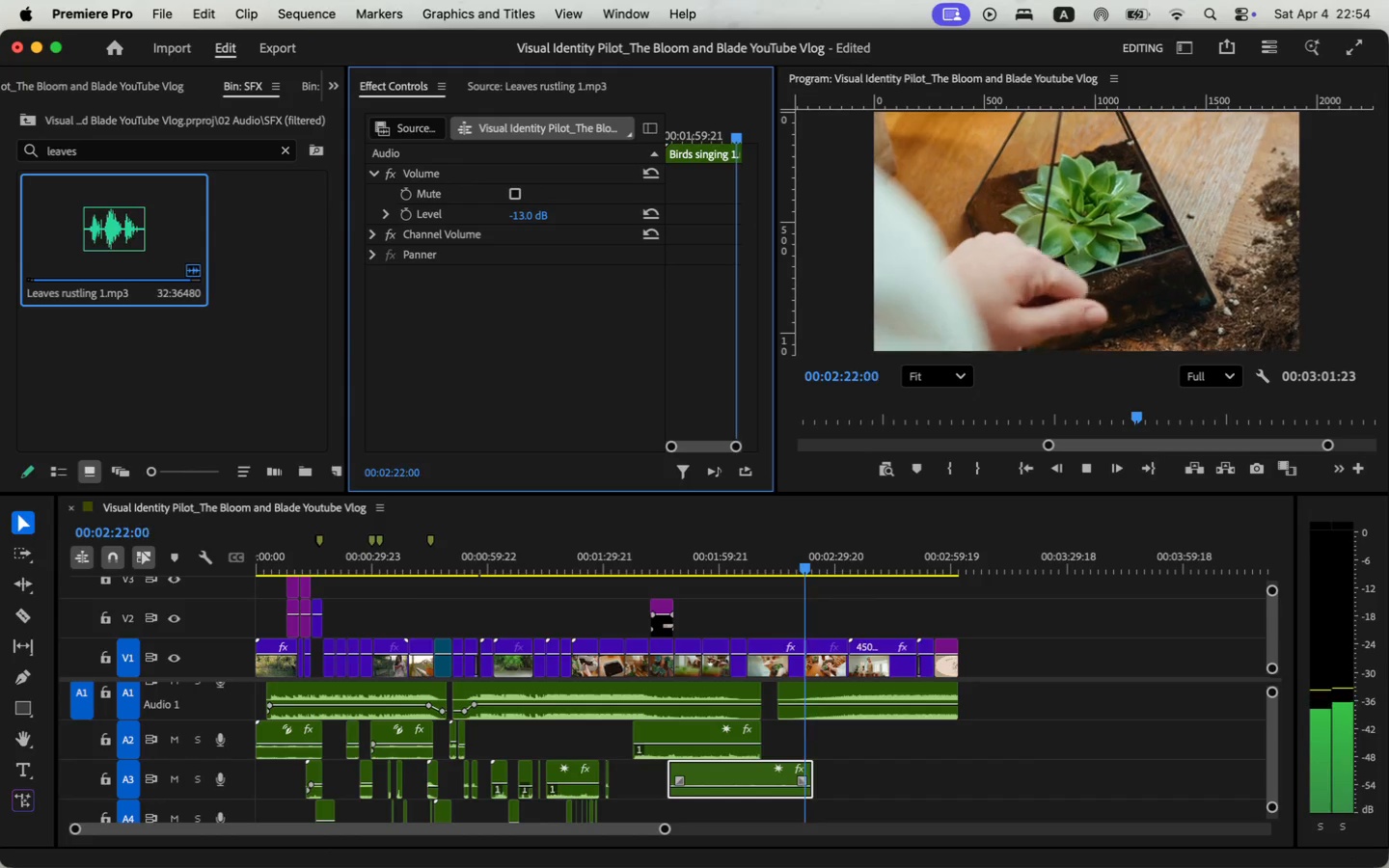 
wait(8.69)
 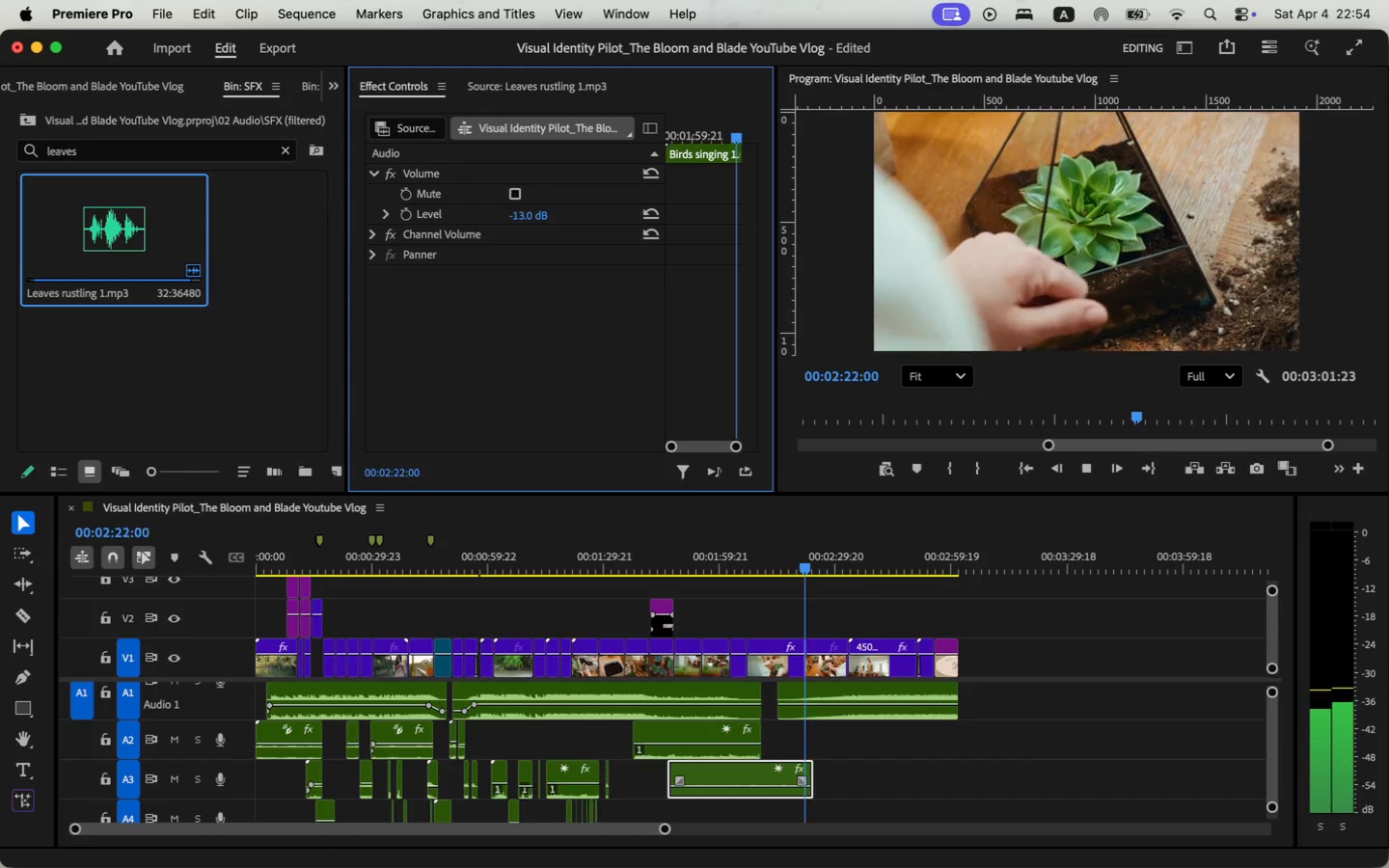 
key(Space)
 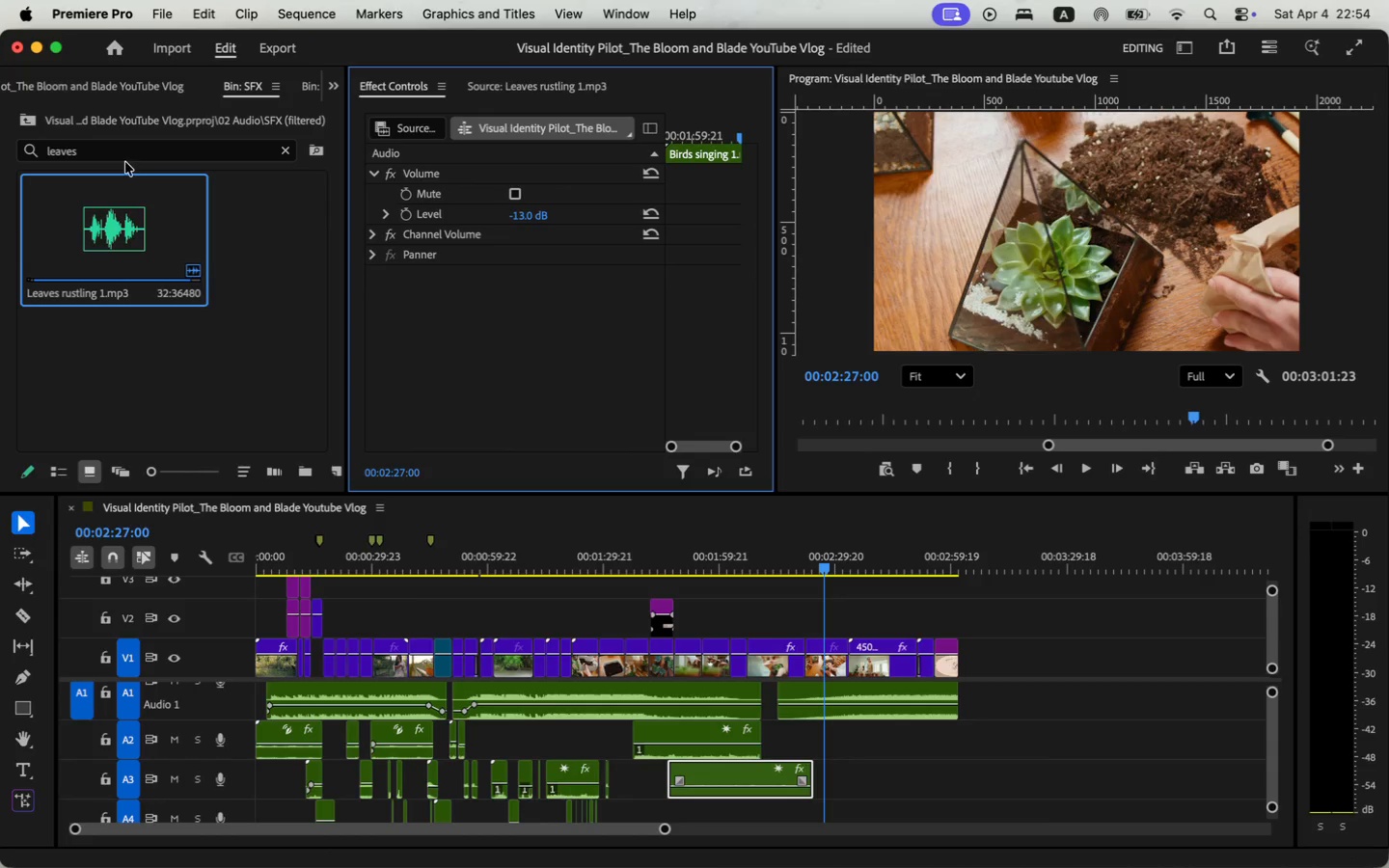 
double_click([126, 159])
 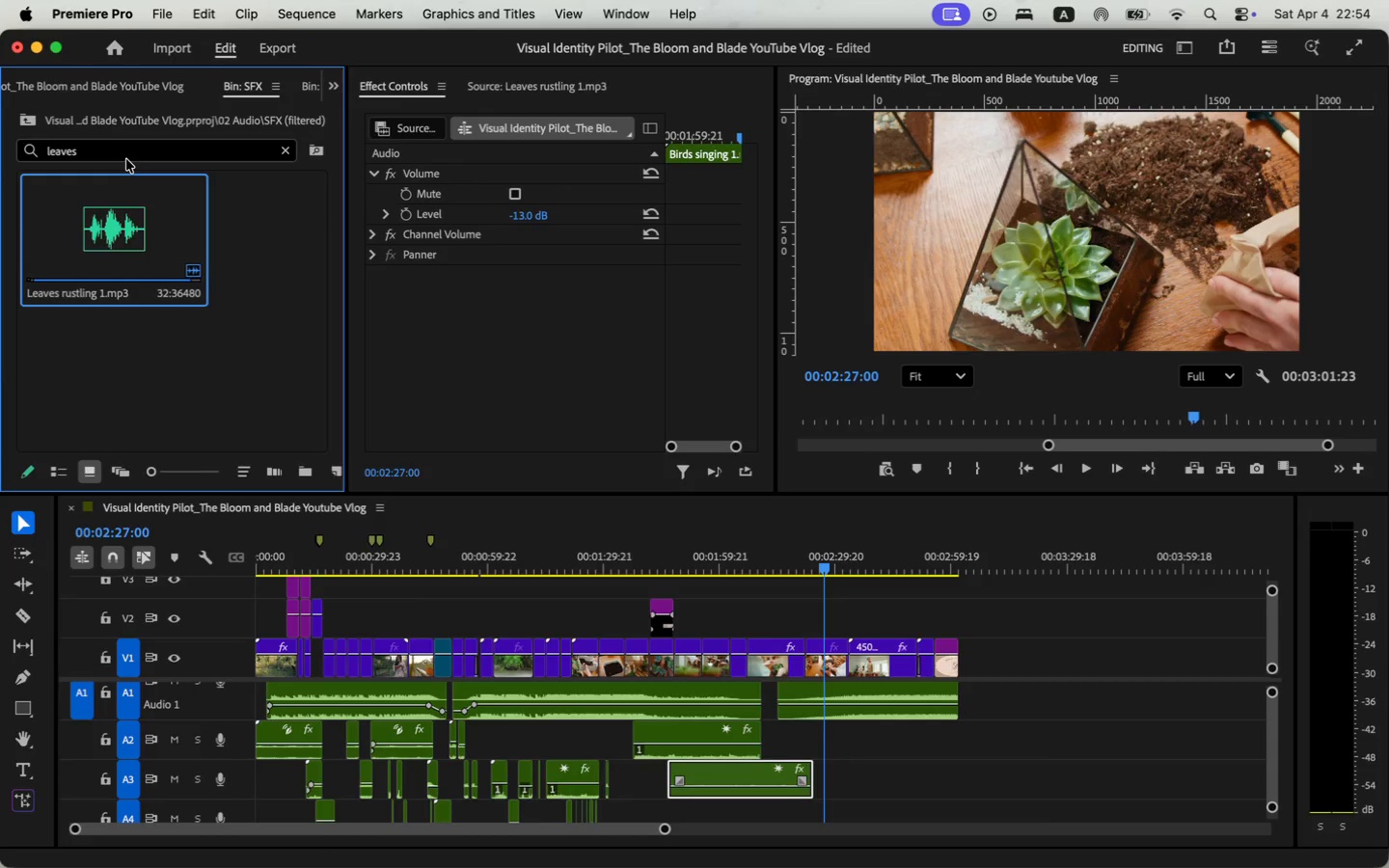 
double_click([126, 152])
 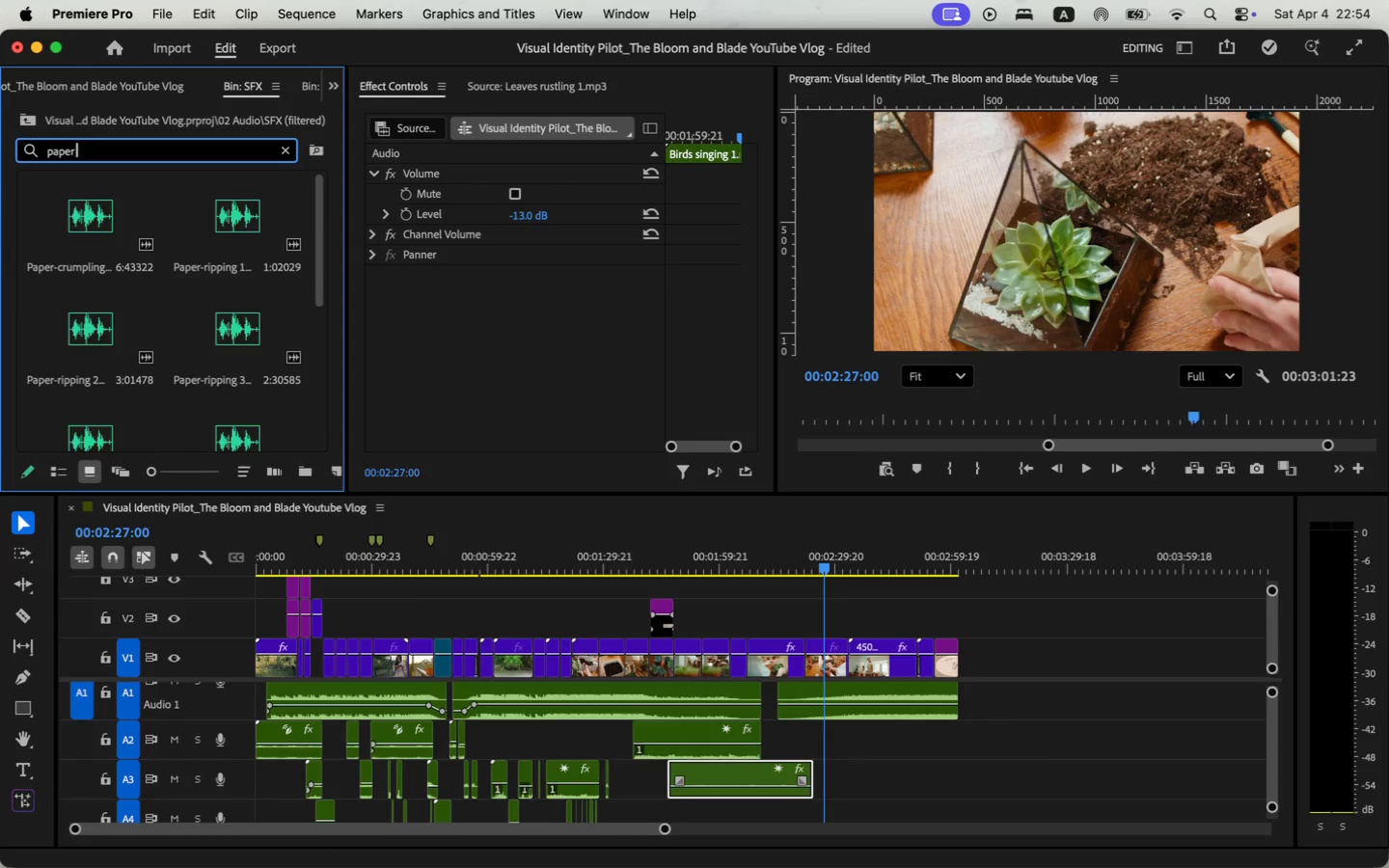 
type(paper )
 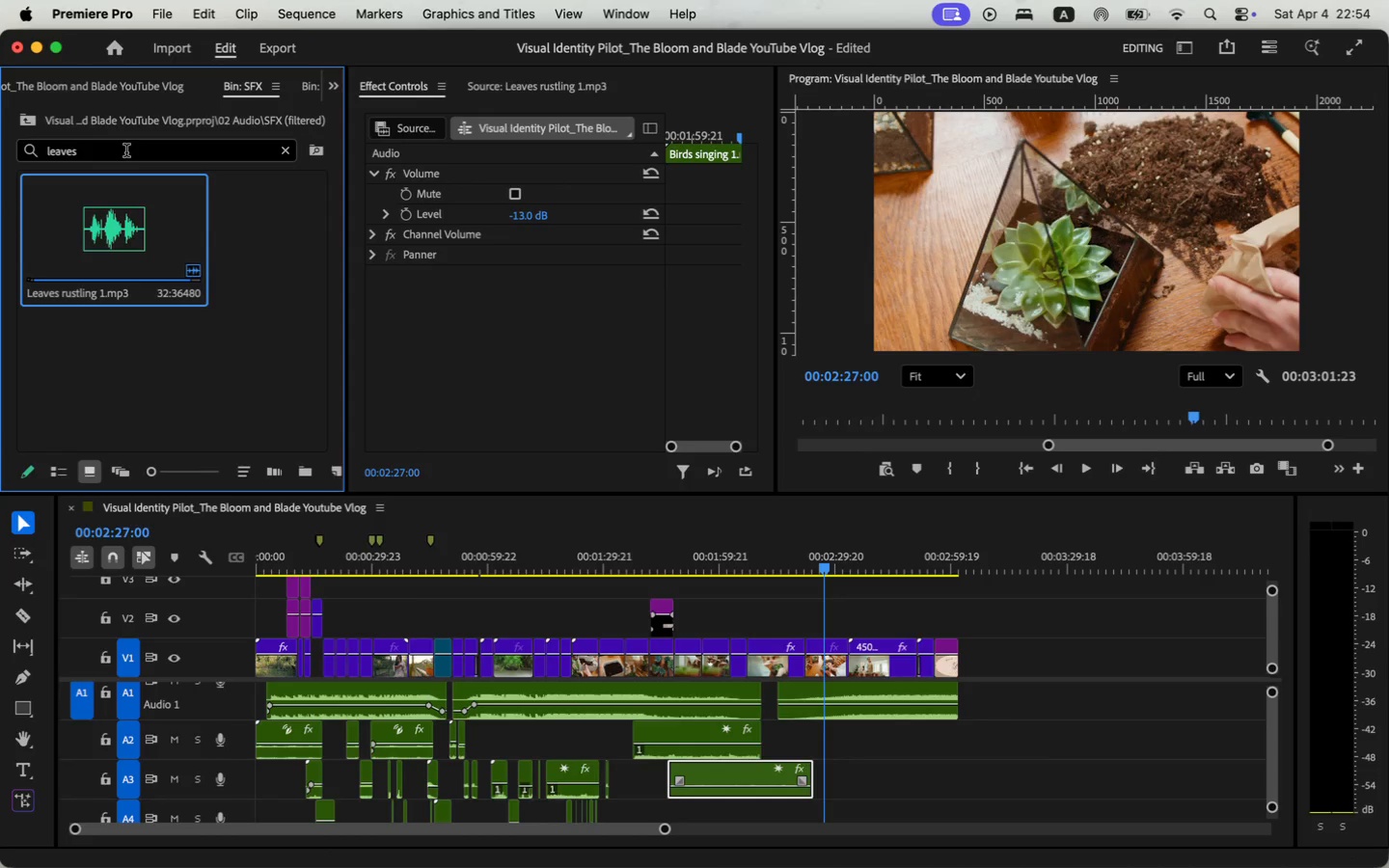 
double_click([111, 227])
 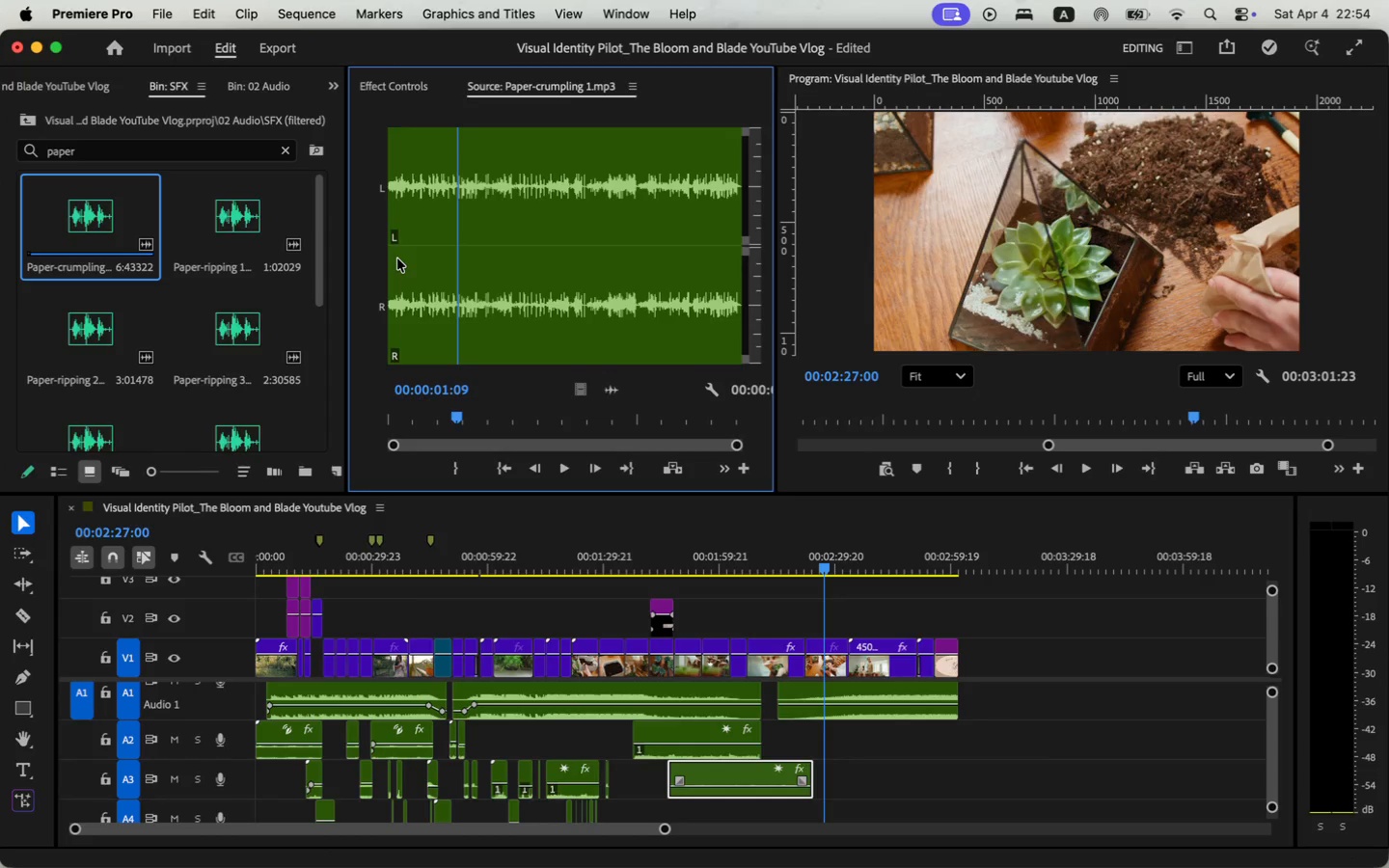 
left_click_drag(start_coordinate=[463, 299], to_coordinate=[344, 322])
 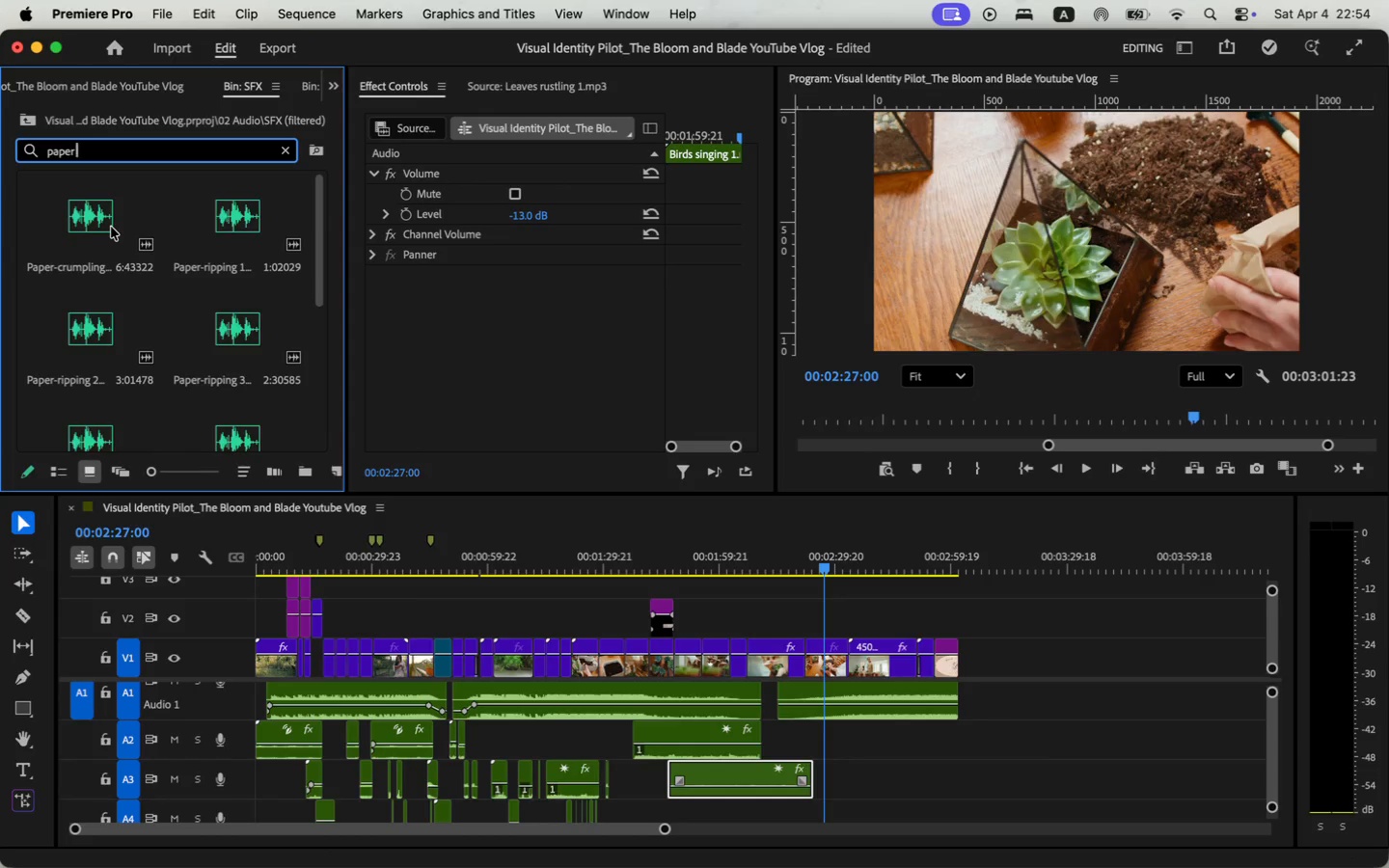 
left_click_drag(start_coordinate=[407, 346], to_coordinate=[515, 355])
 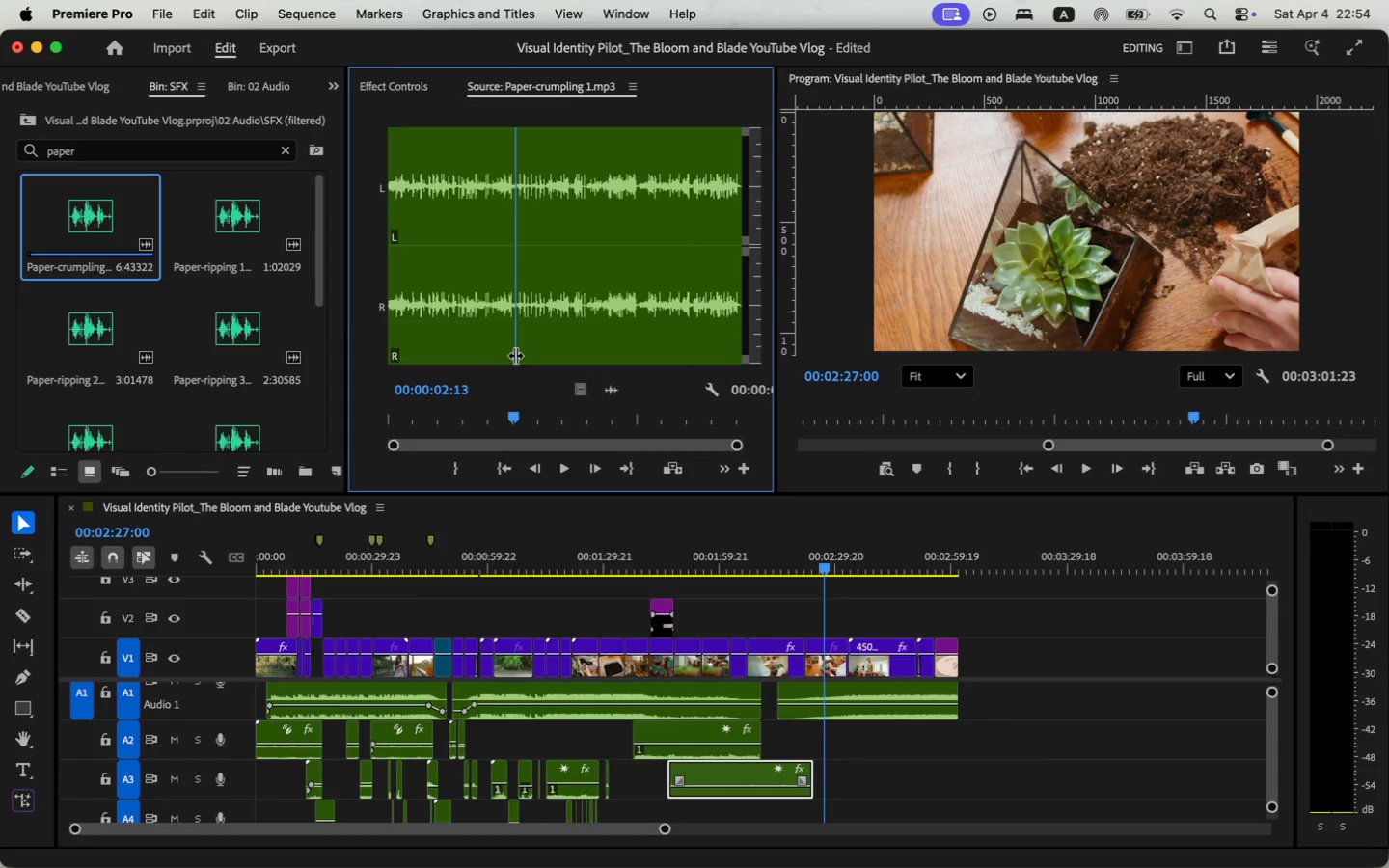 
key(I)
 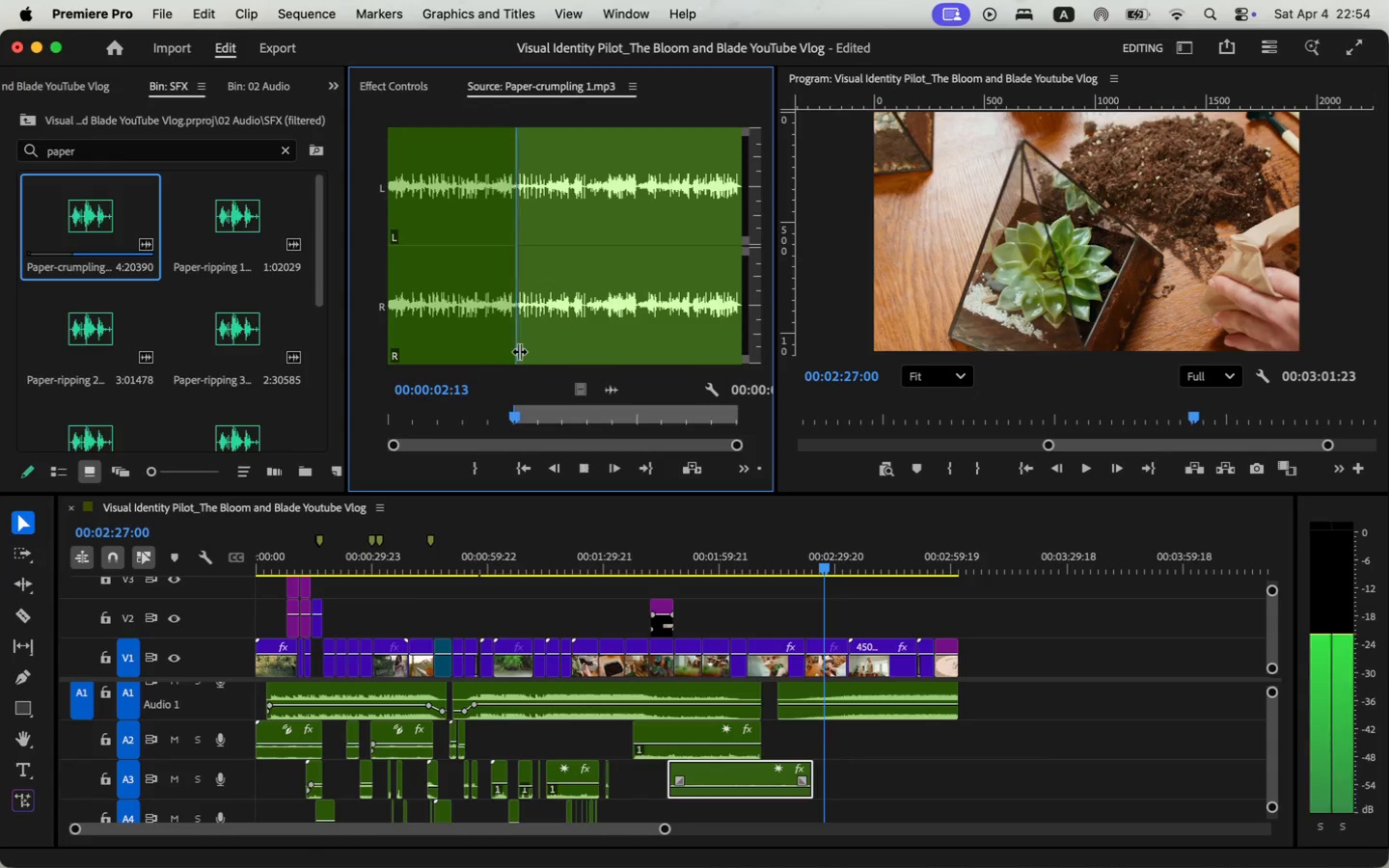 
key(Space)
 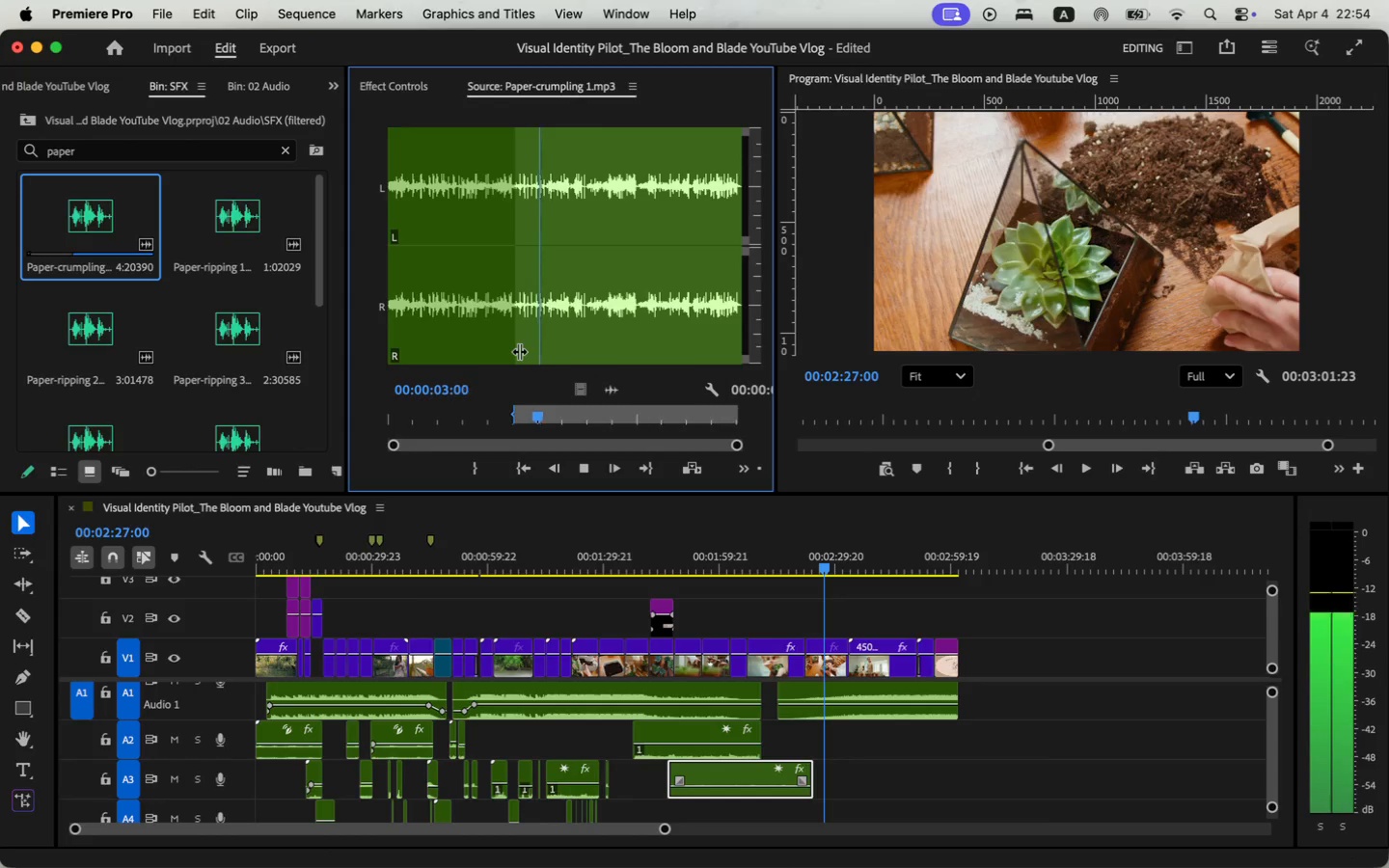 
key(Space)
 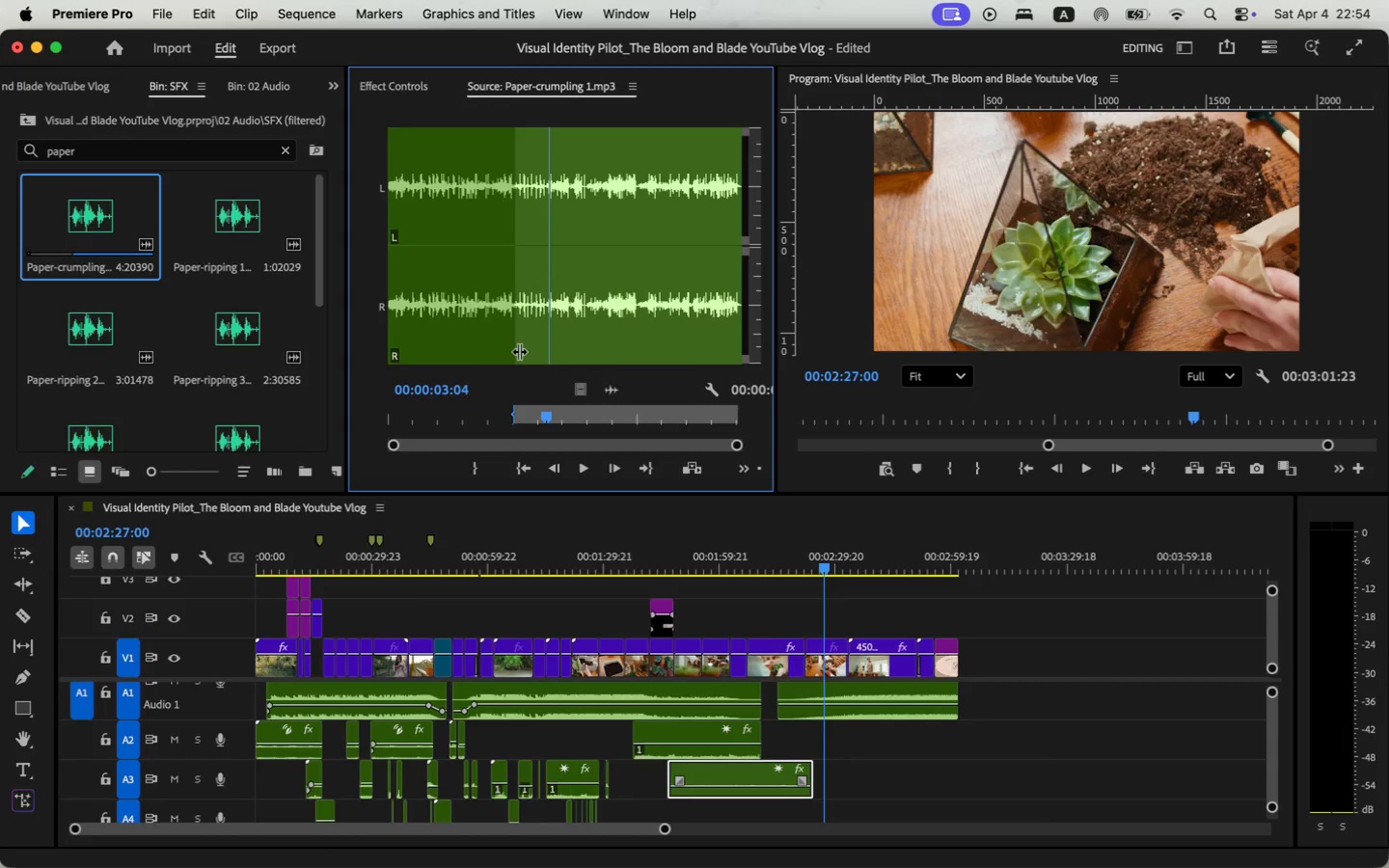 
key(O)
 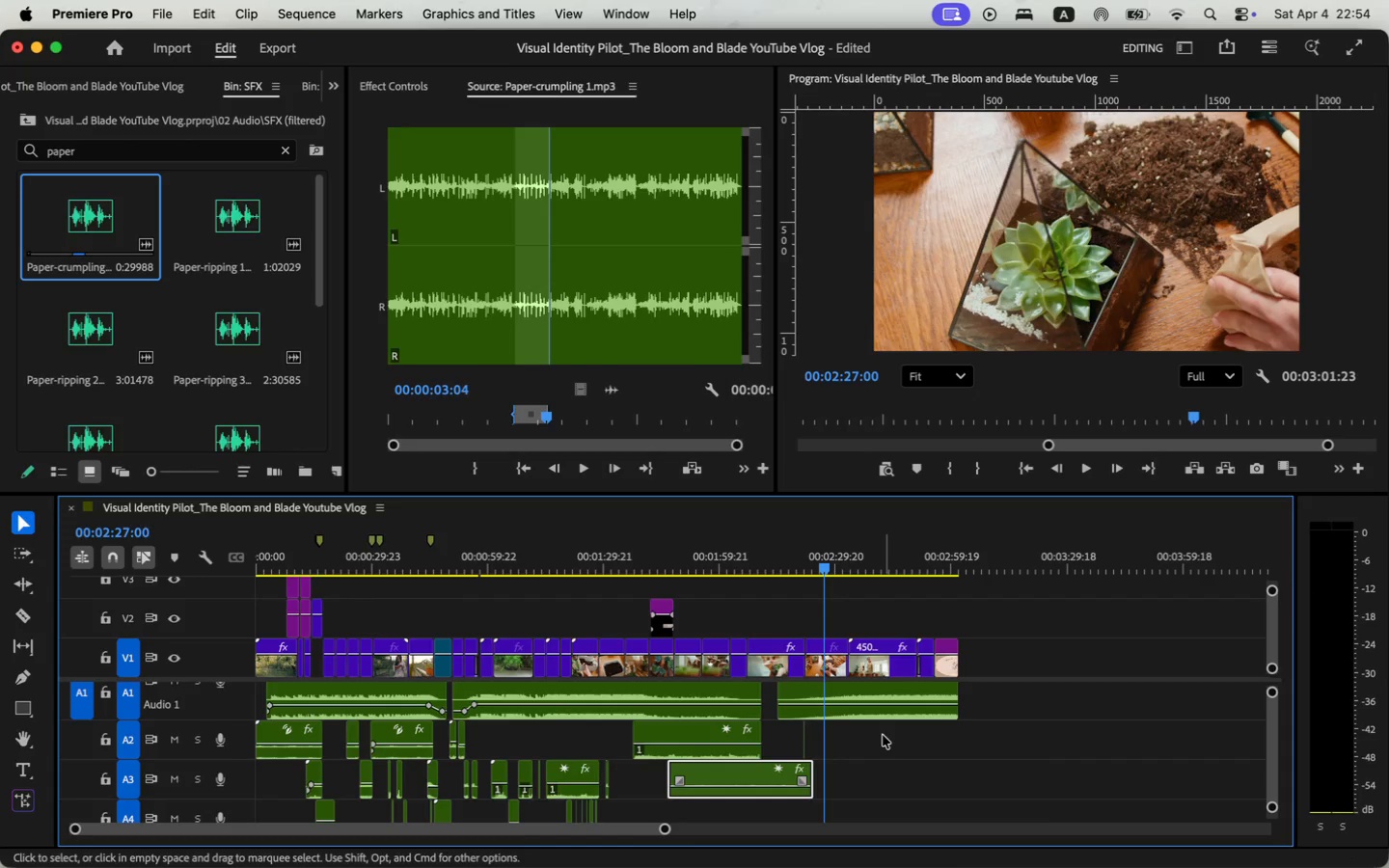 
left_click_drag(start_coordinate=[610, 396], to_coordinate=[803, 736])
 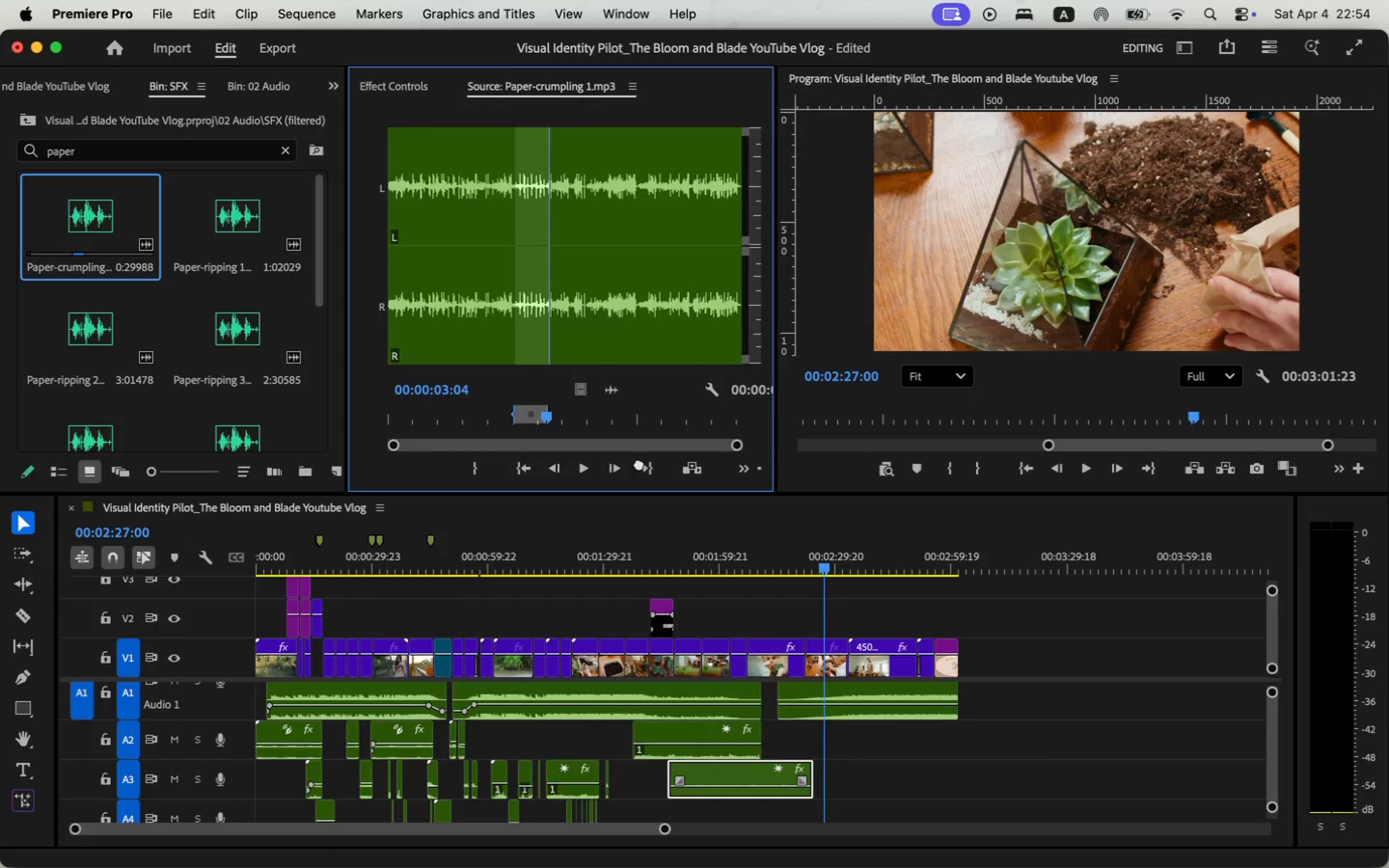 
left_click_drag(start_coordinate=[78, 830], to_coordinate=[259, 834])
 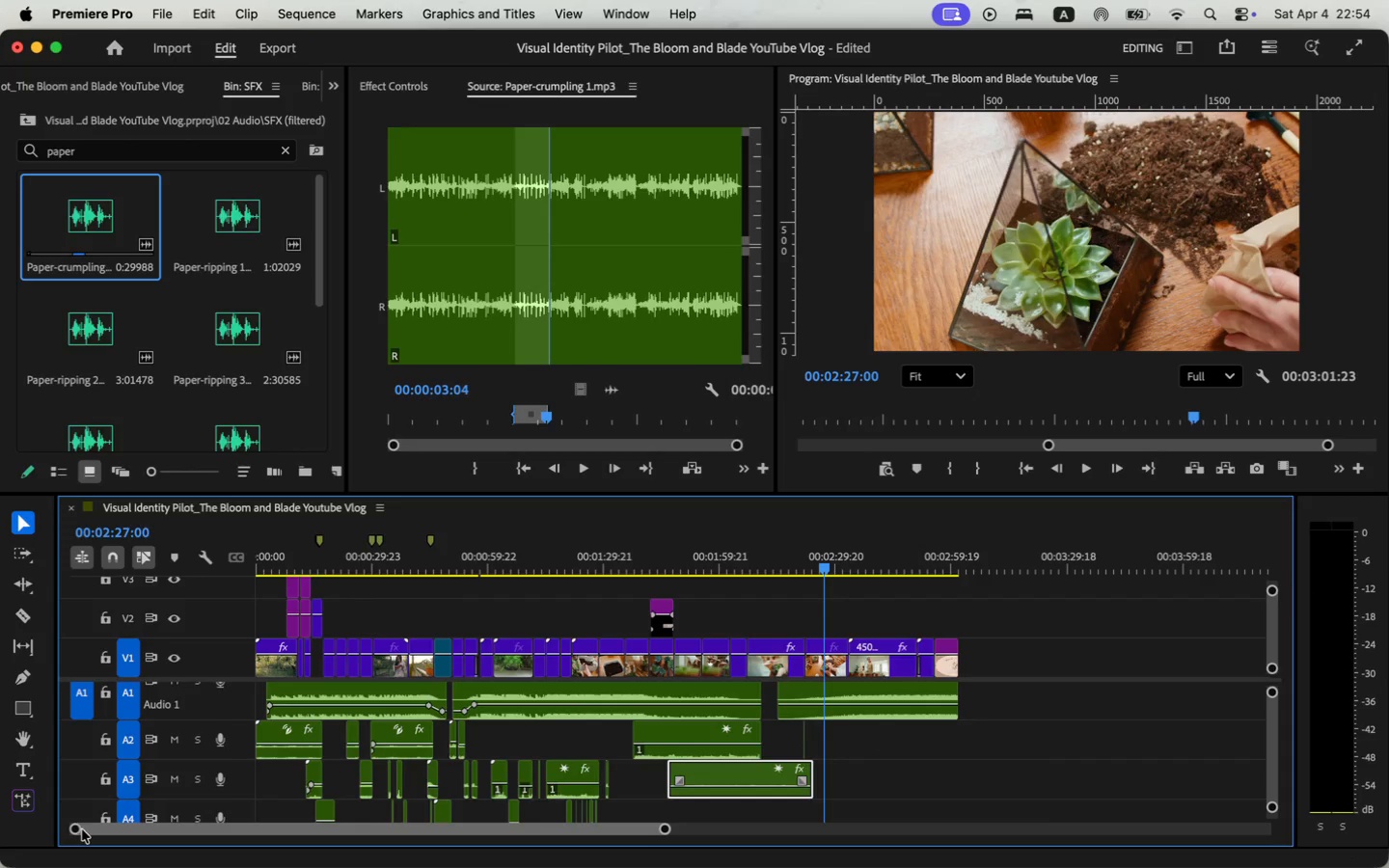 
left_click_drag(start_coordinate=[653, 541], to_coordinate=[707, 549])
 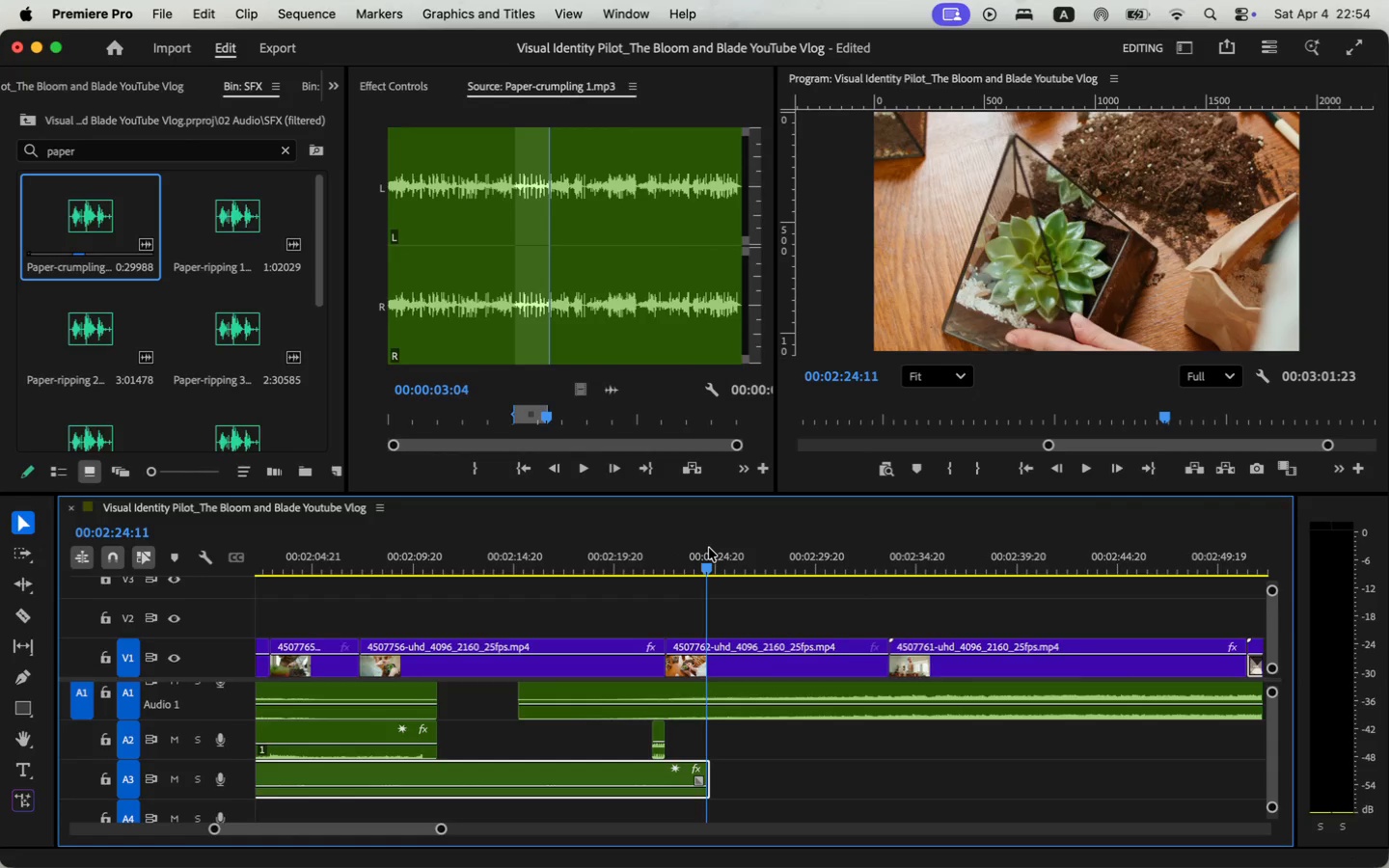 
left_click_drag(start_coordinate=[660, 751], to_coordinate=[716, 751])
 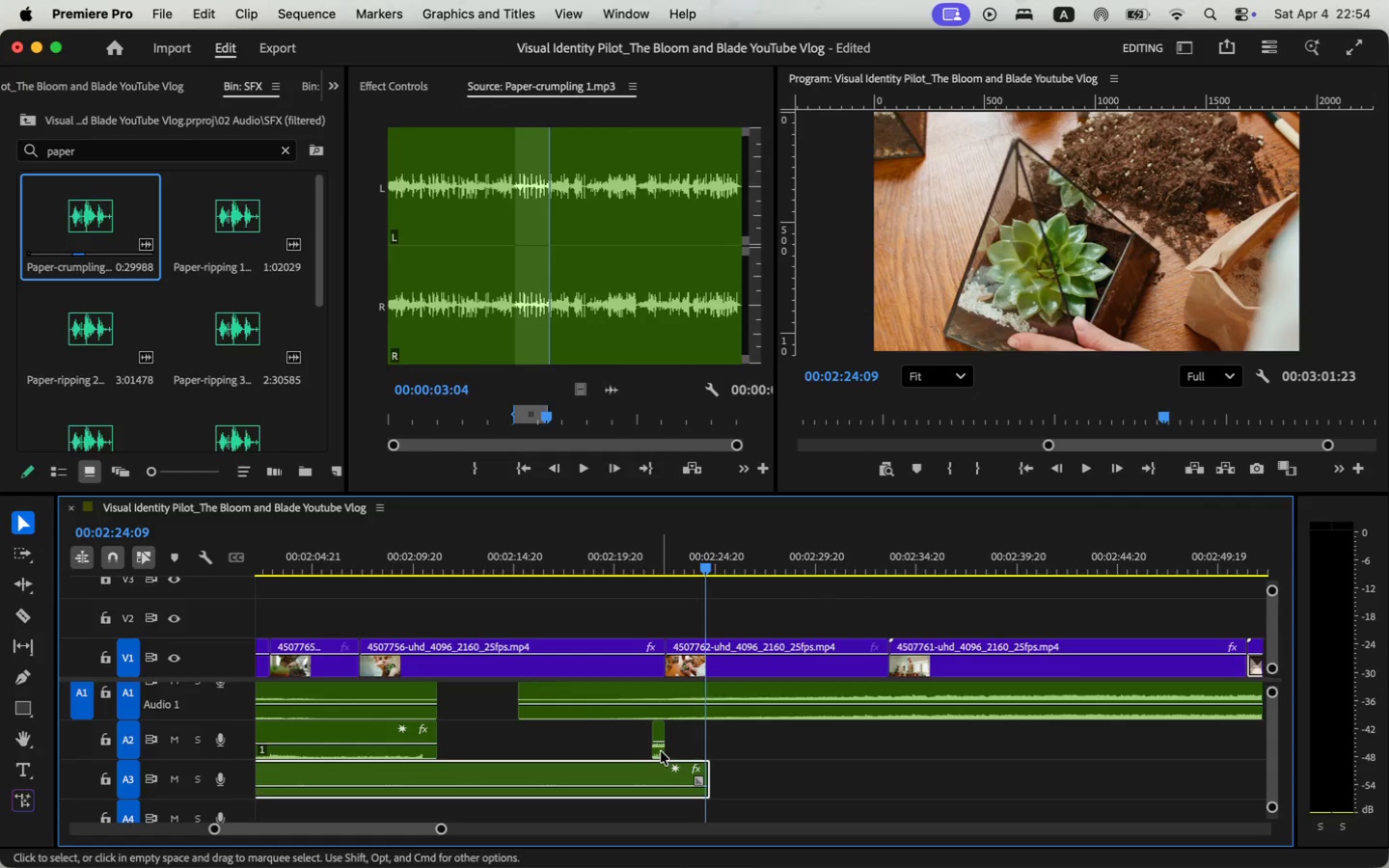 
left_click_drag(start_coordinate=[707, 564], to_coordinate=[814, 552])
 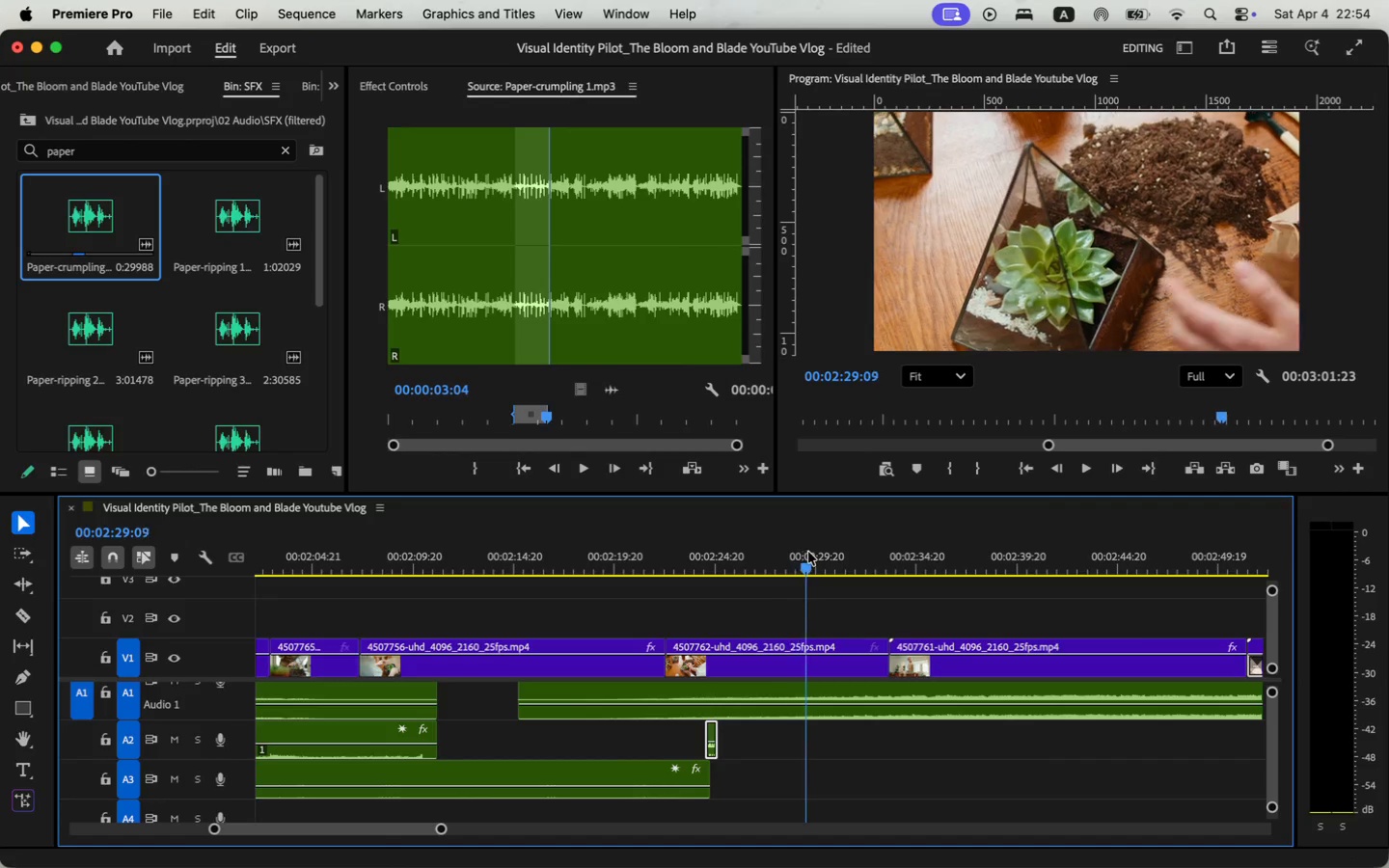 
left_click_drag(start_coordinate=[719, 747], to_coordinate=[819, 746])
 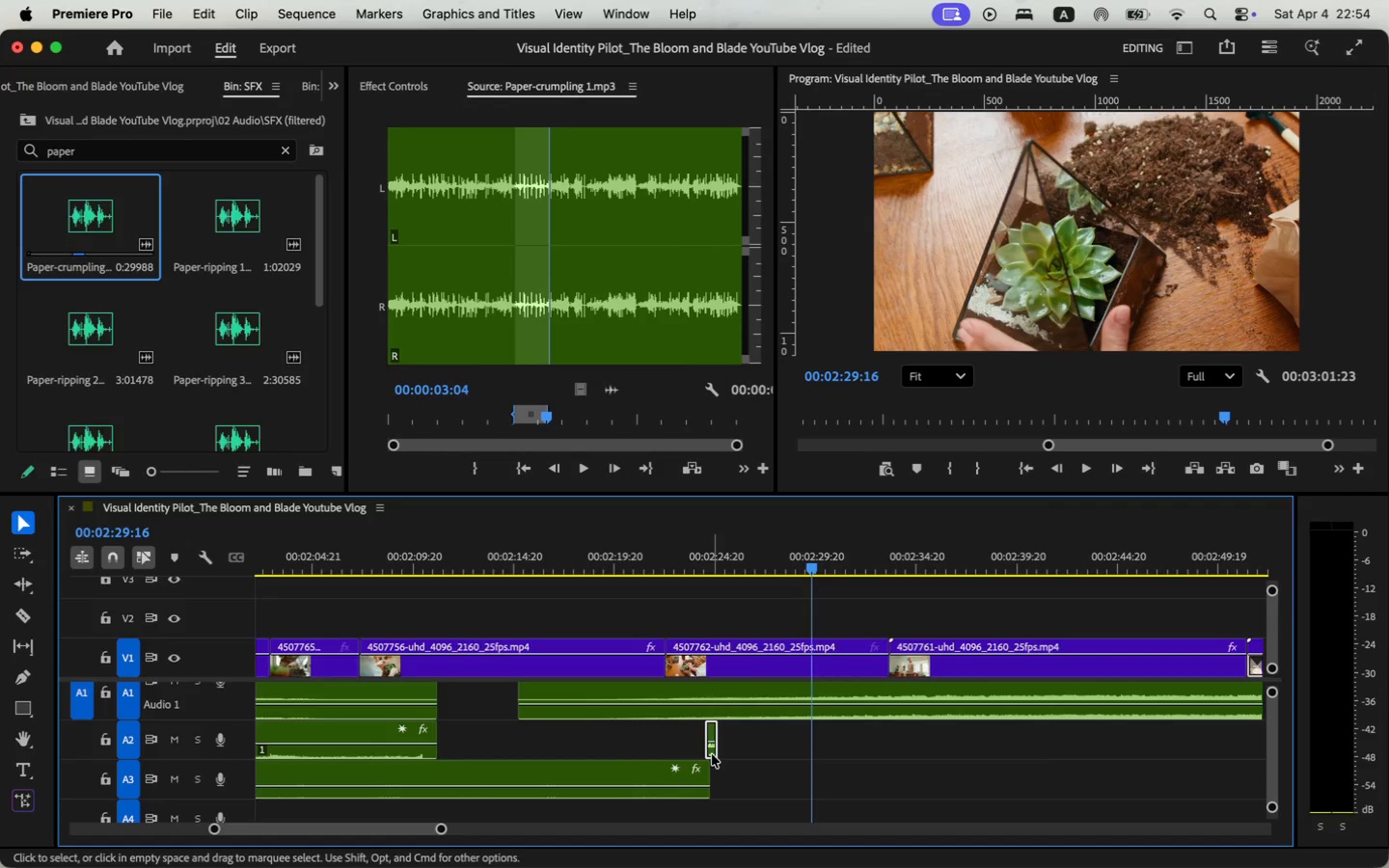 
left_click_drag(start_coordinate=[753, 750], to_coordinate=[769, 750])
 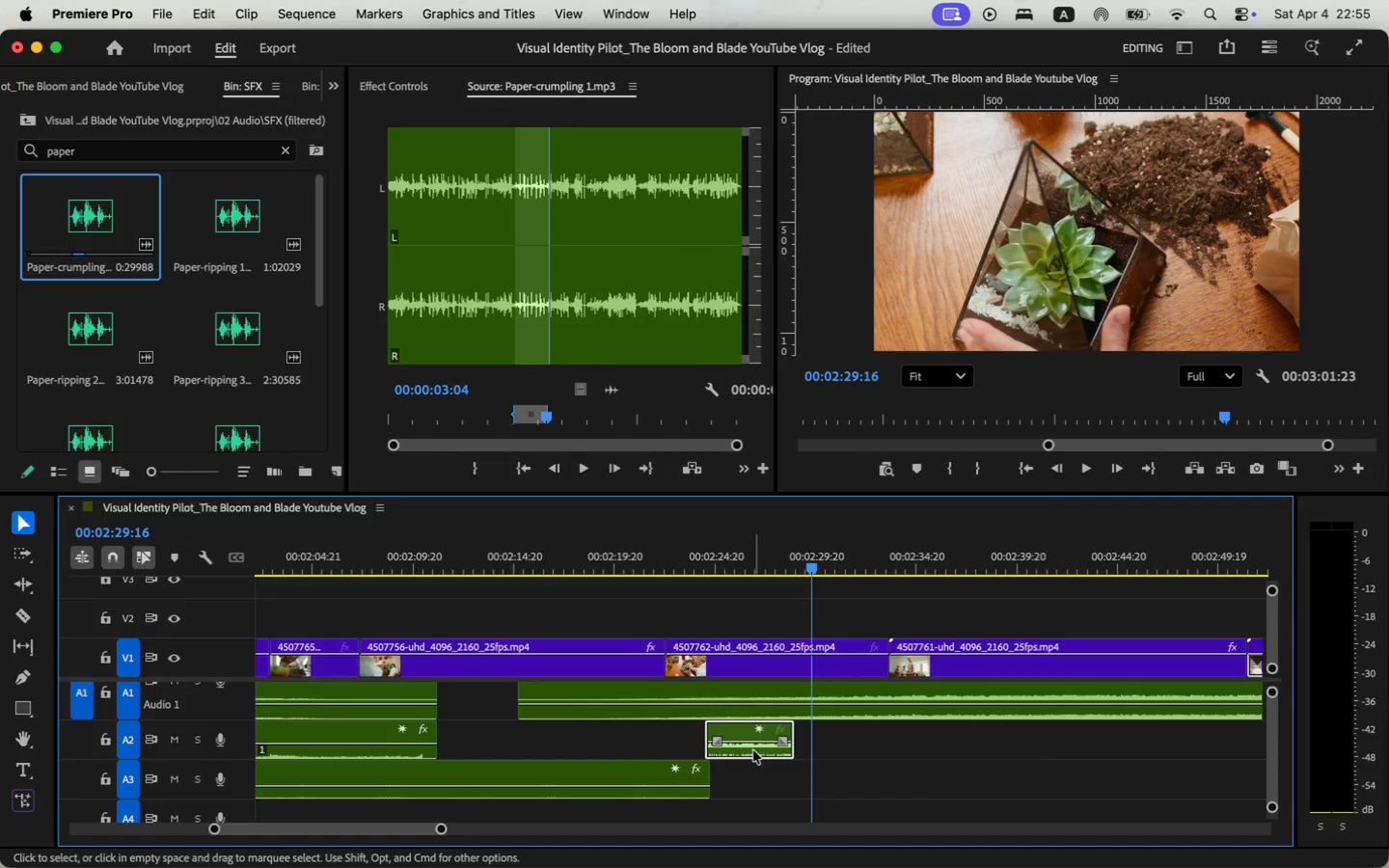 
left_click_drag(start_coordinate=[809, 568], to_coordinate=[703, 583])
 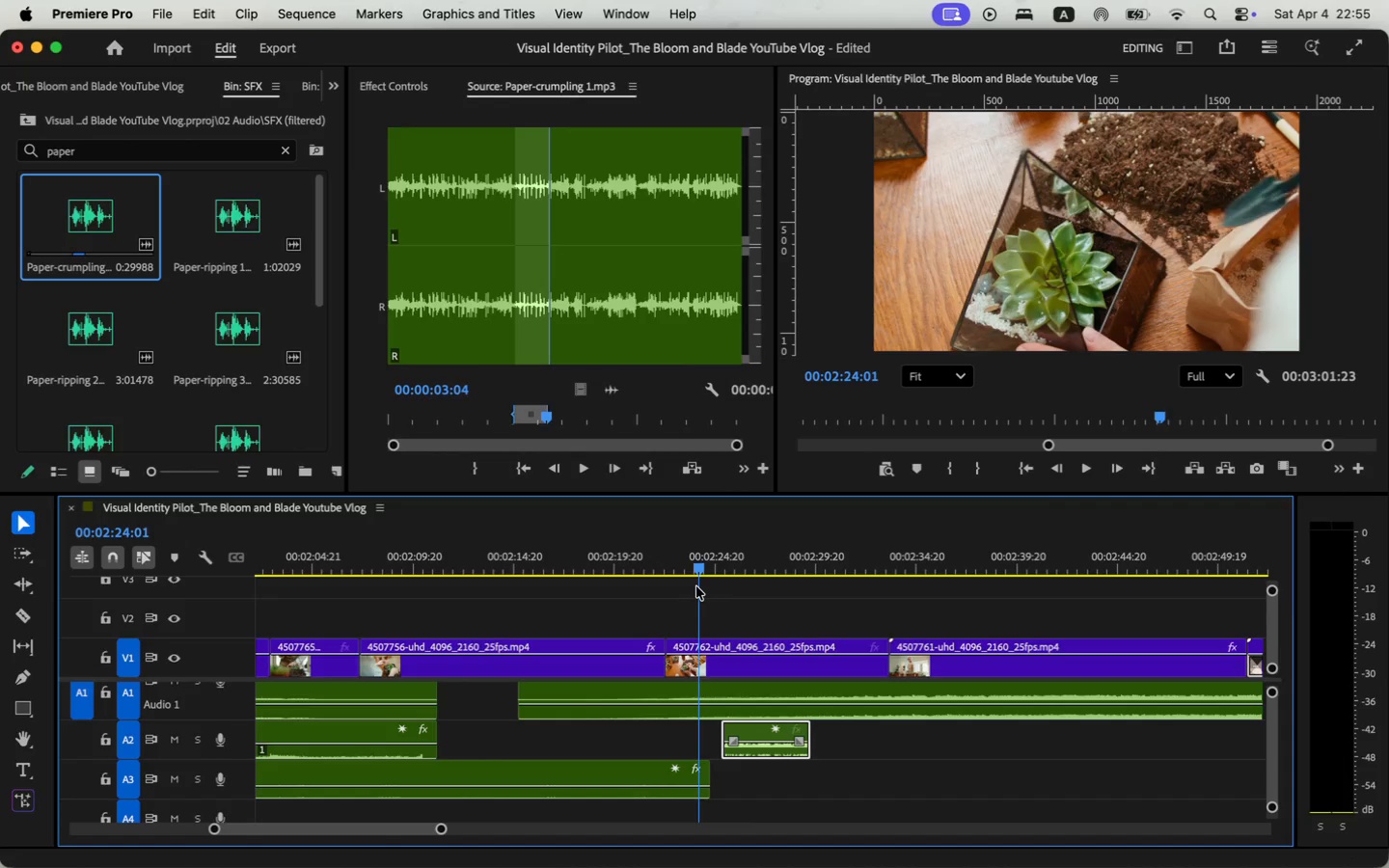 
left_click_drag(start_coordinate=[706, 566], to_coordinate=[711, 563])
 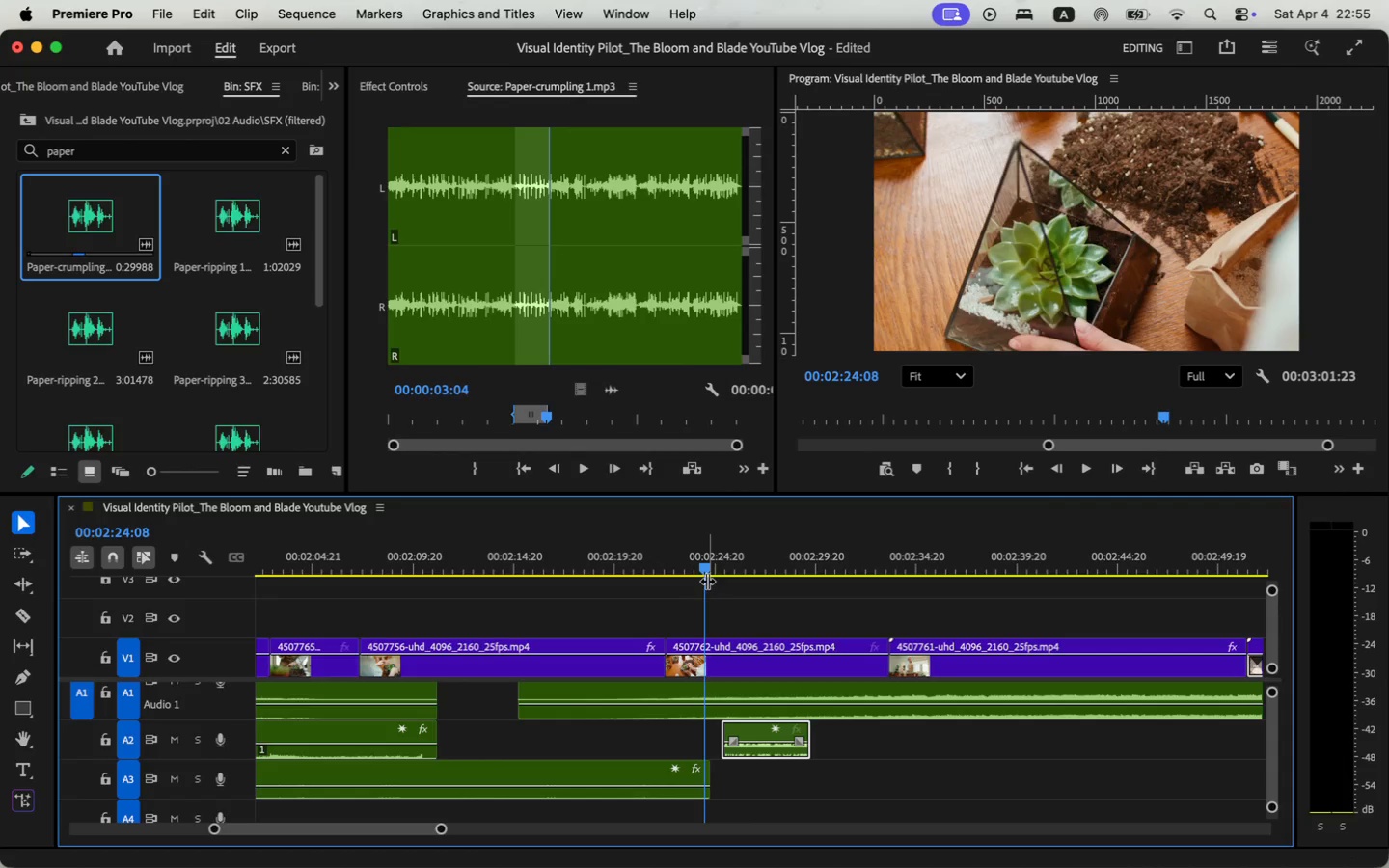 
left_click_drag(start_coordinate=[723, 748], to_coordinate=[710, 748])
 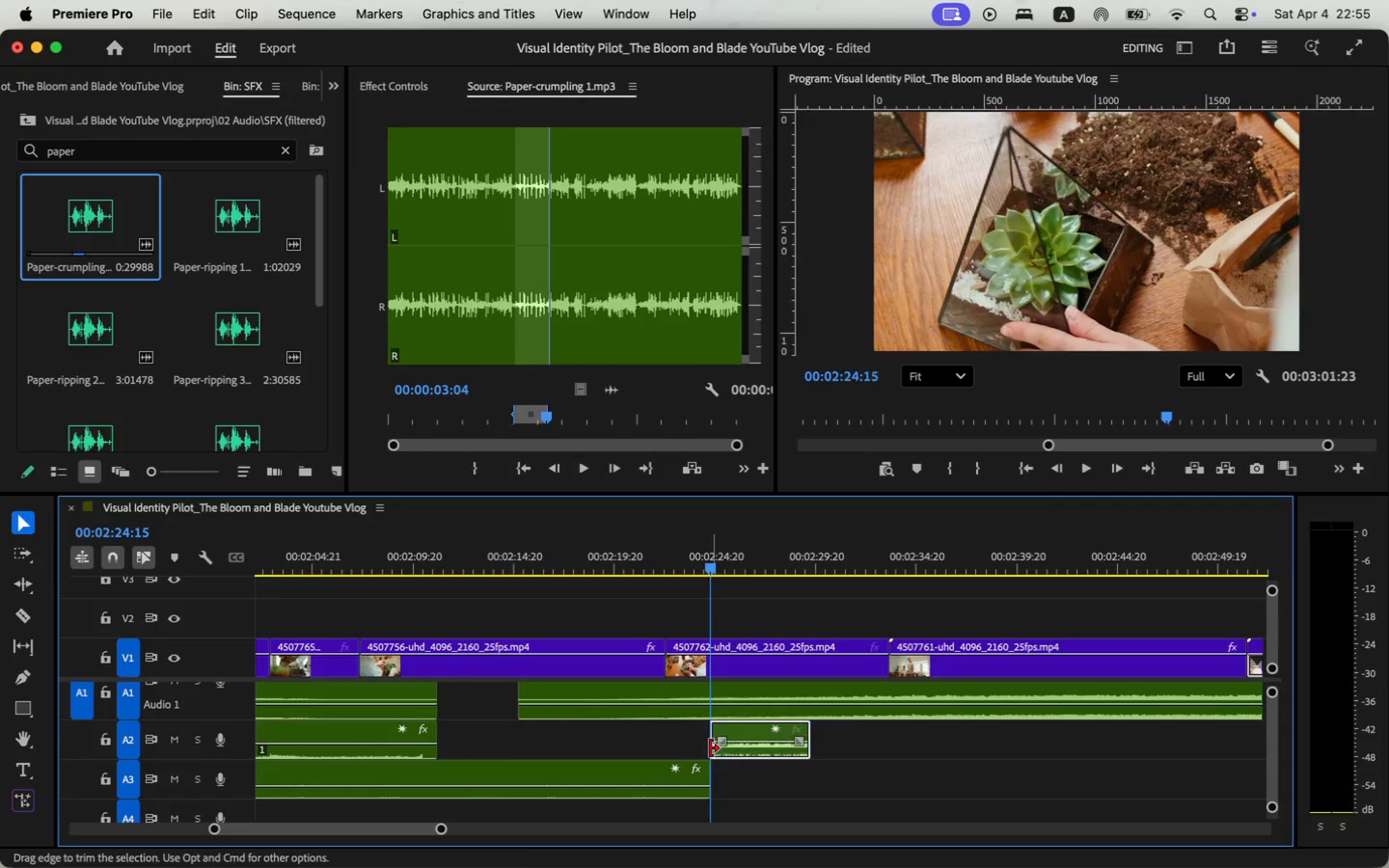 
left_click([747, 740])
 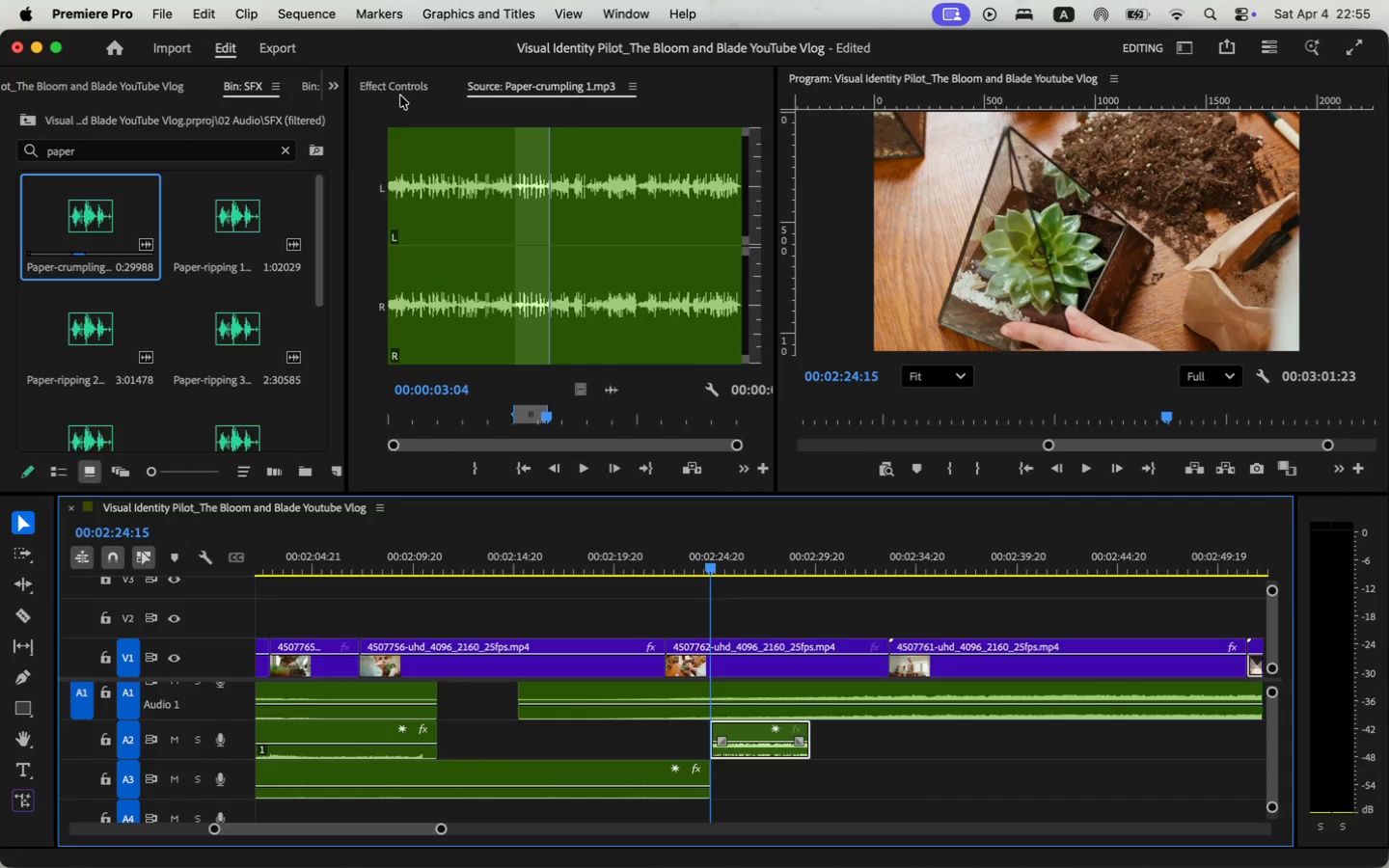 
left_click([388, 72])
 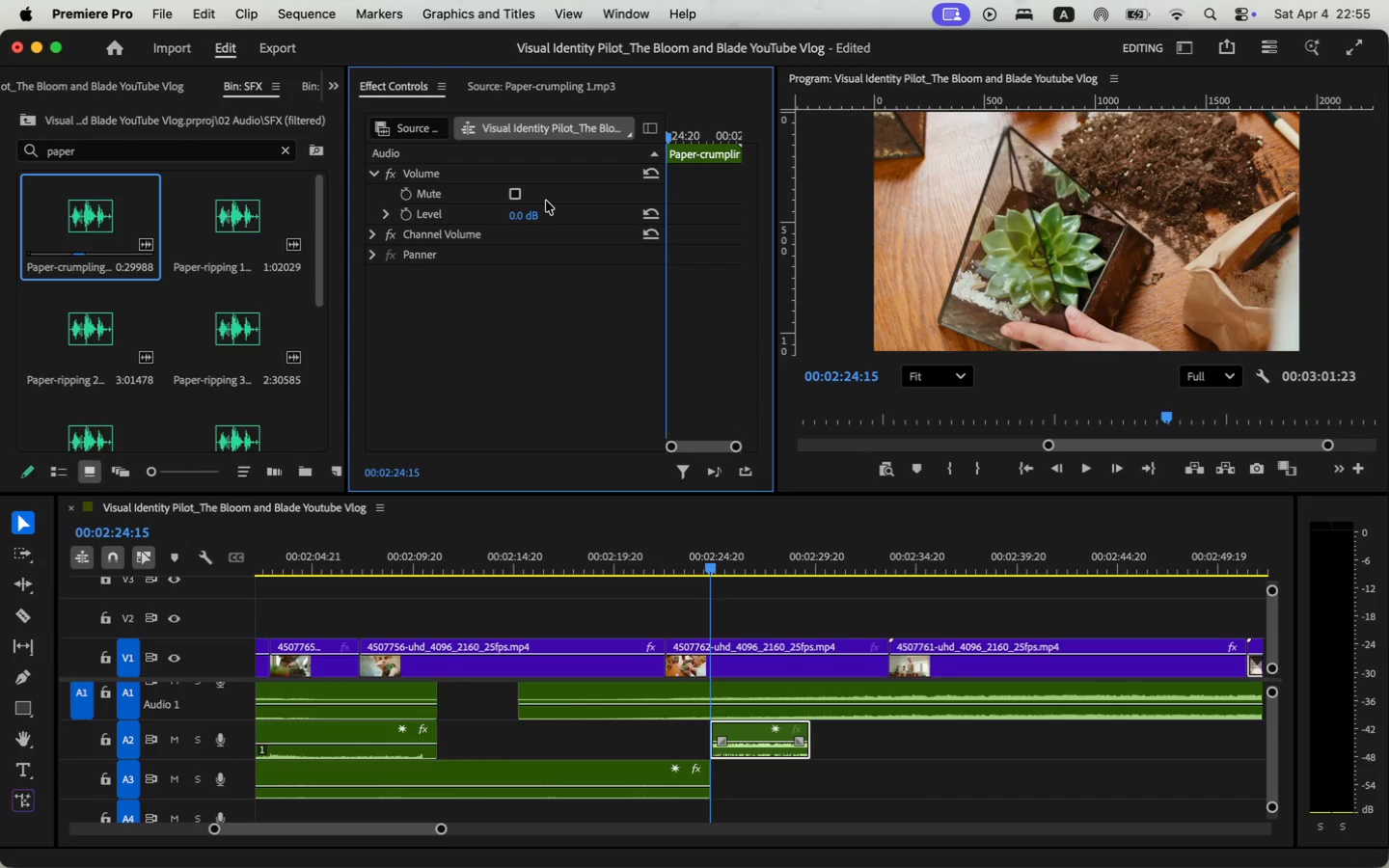 
left_click([531, 211])
 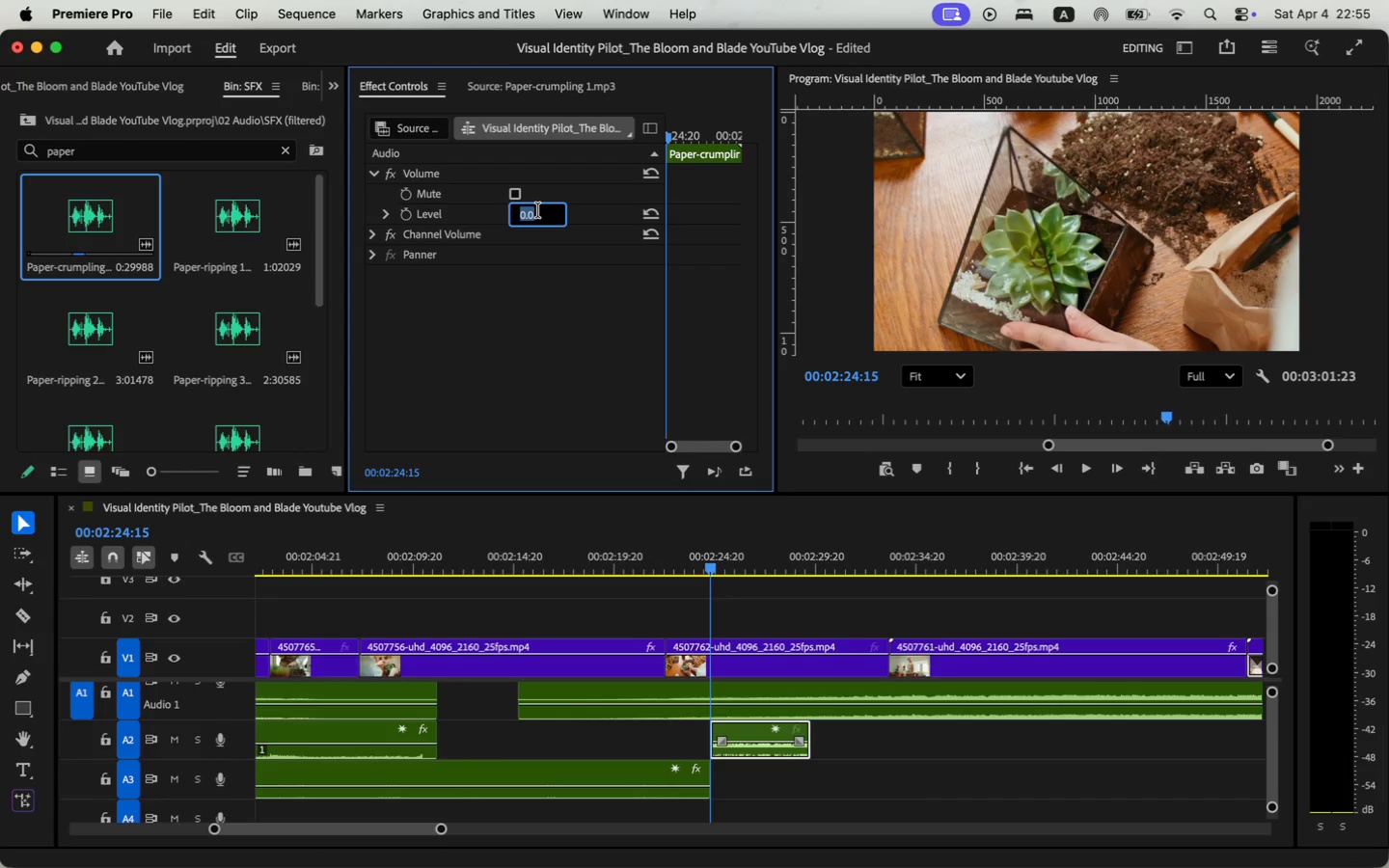 
key(Minus)
 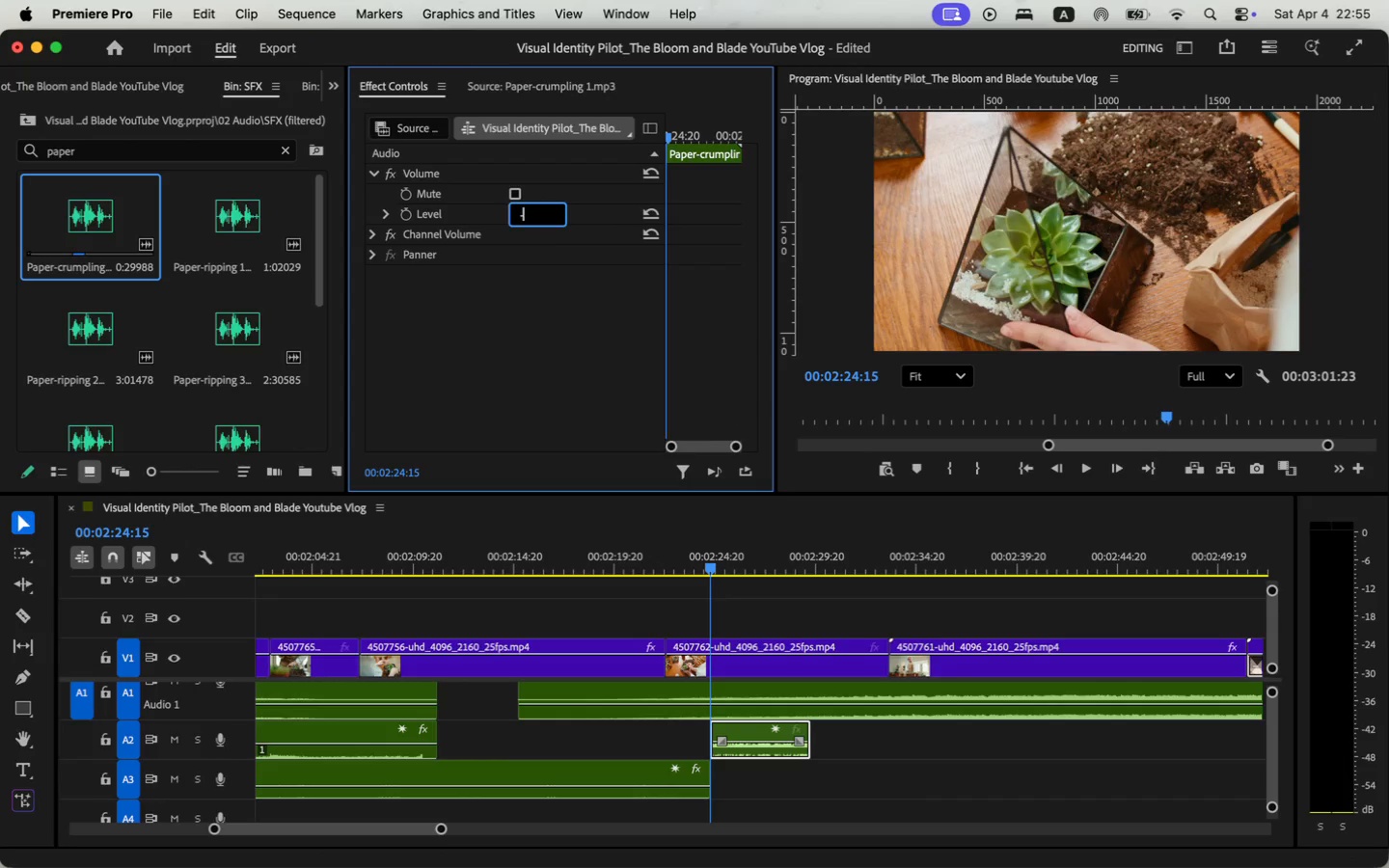 
key(6)
 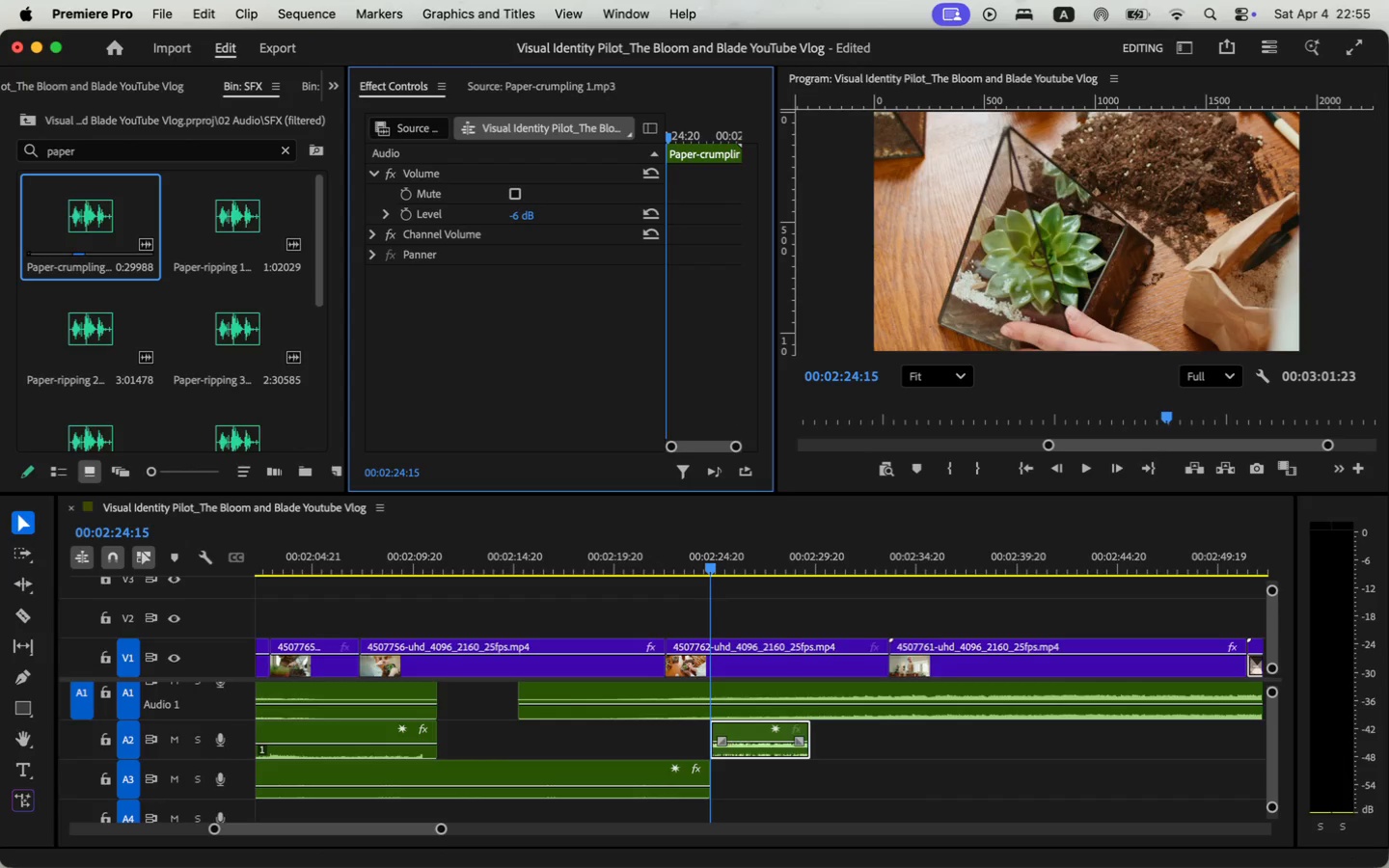 
key(Enter)
 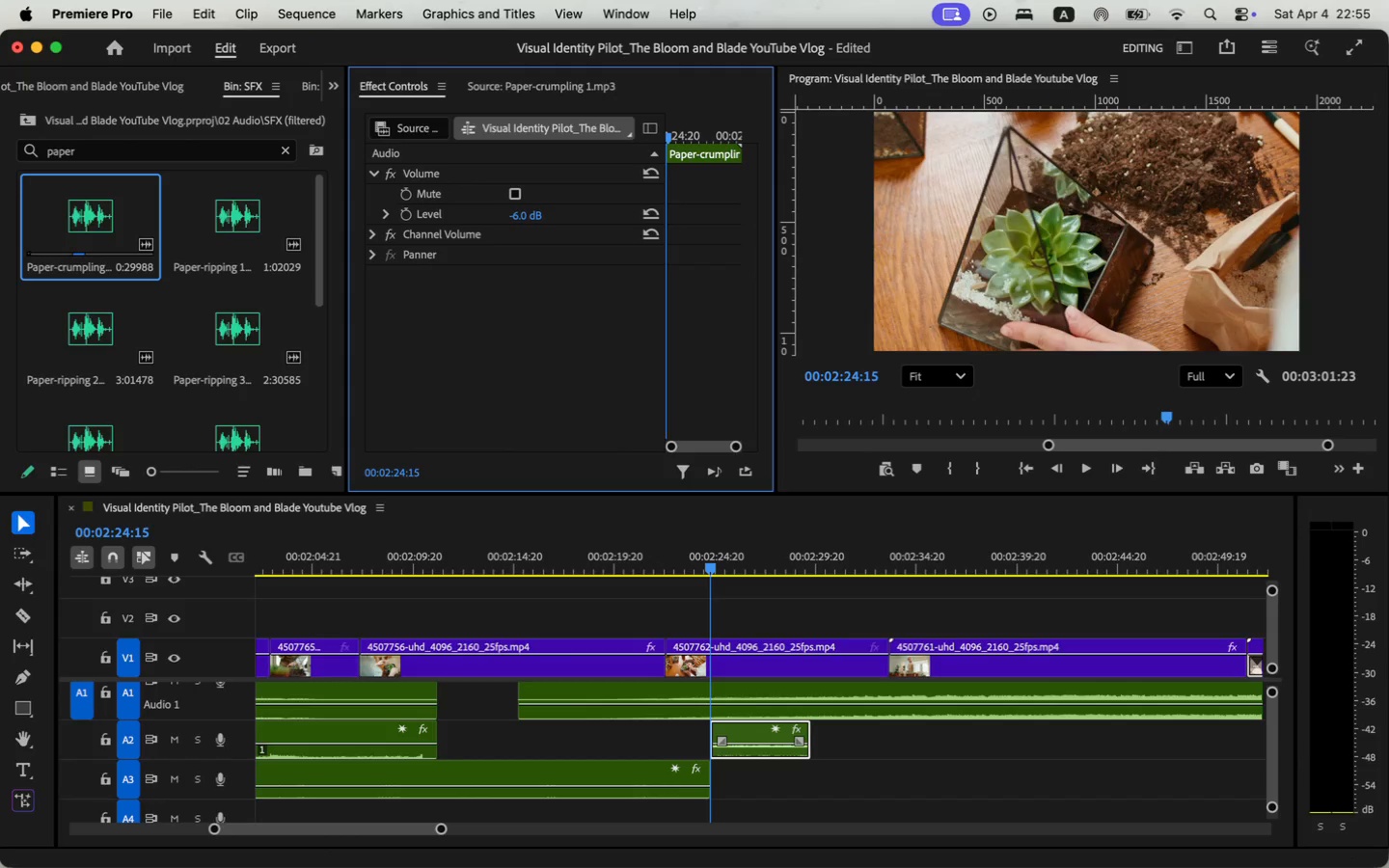 
key(Space)
 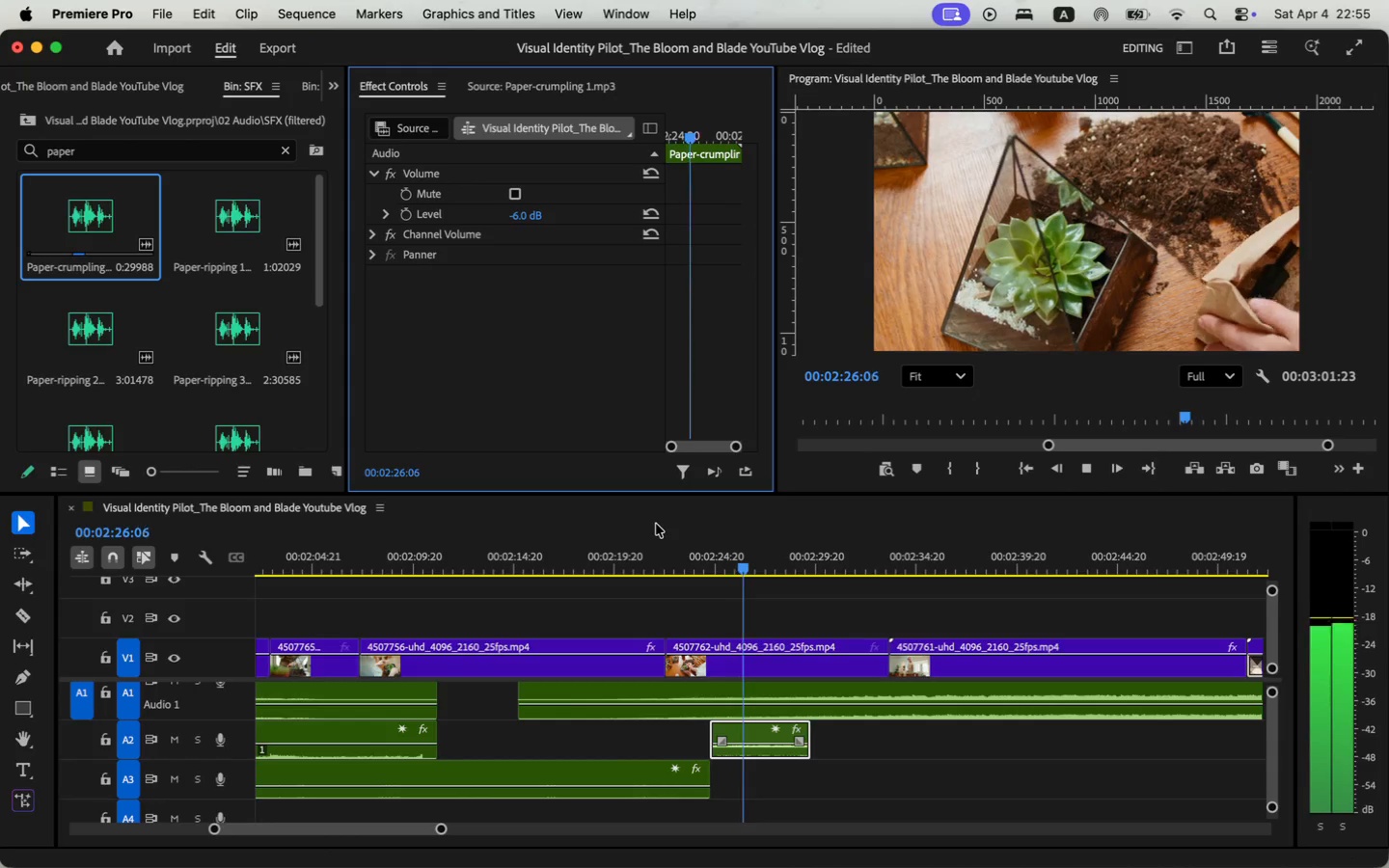 
key(Space)
 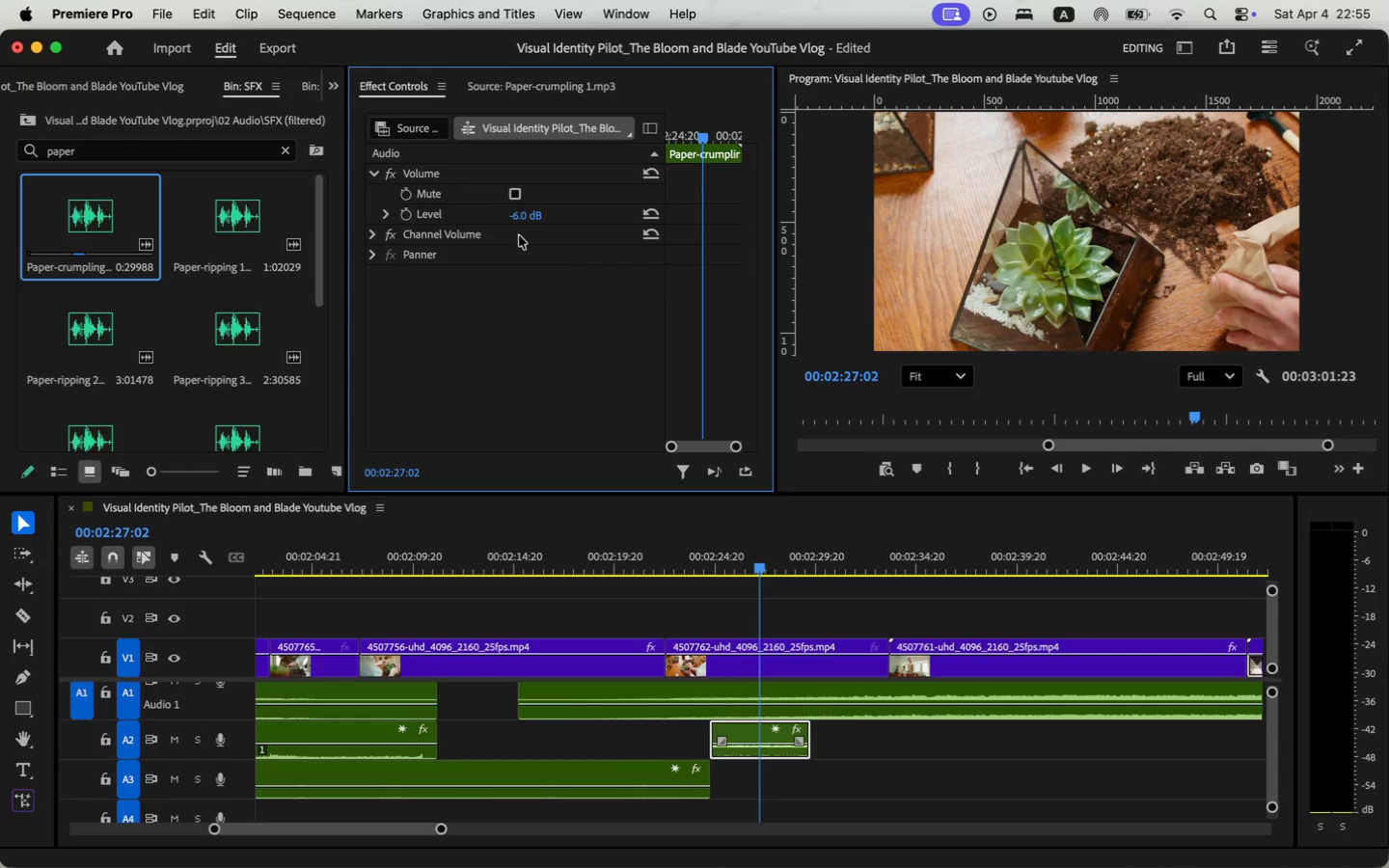 
left_click([522, 210])
 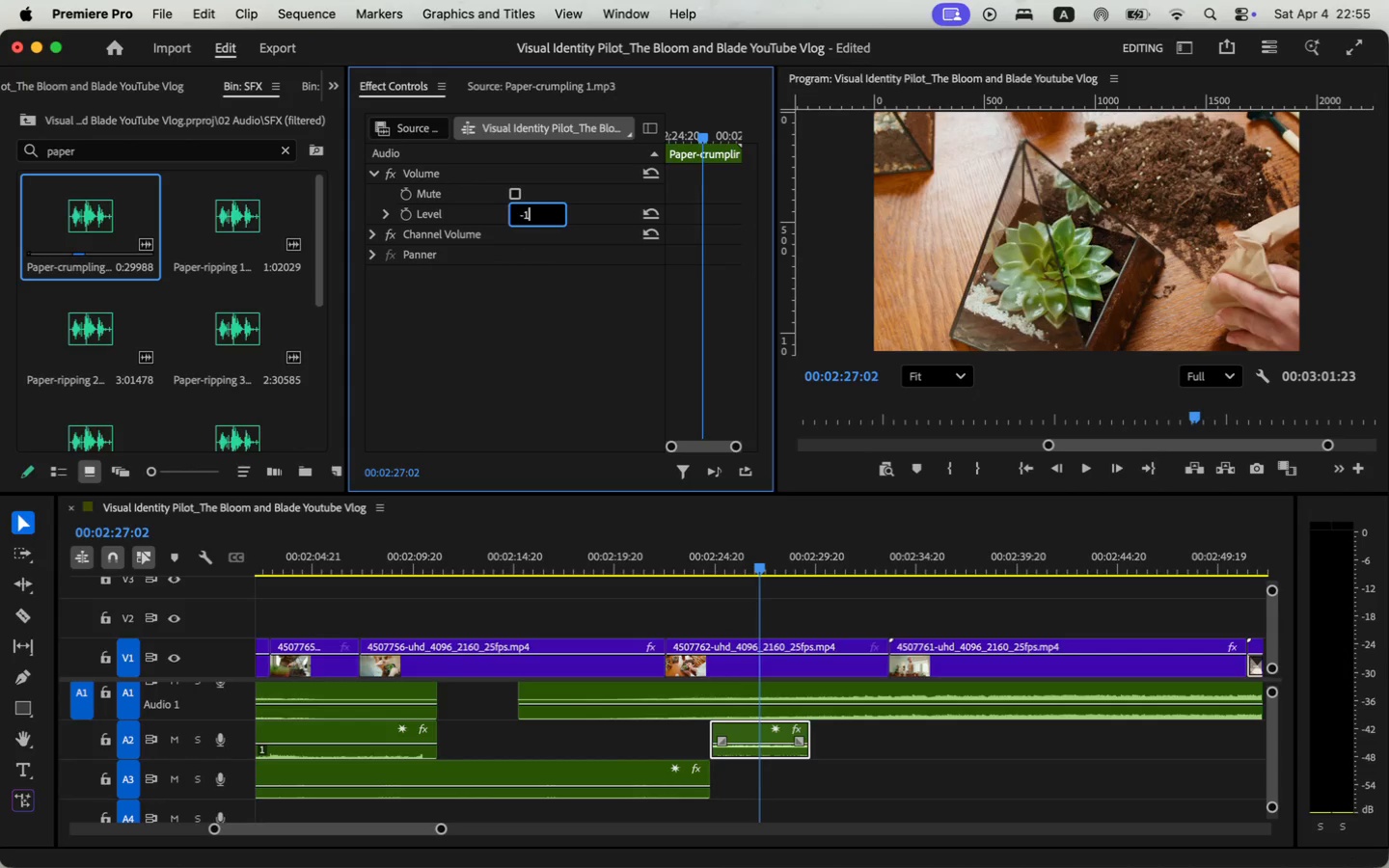 
type(-12)
 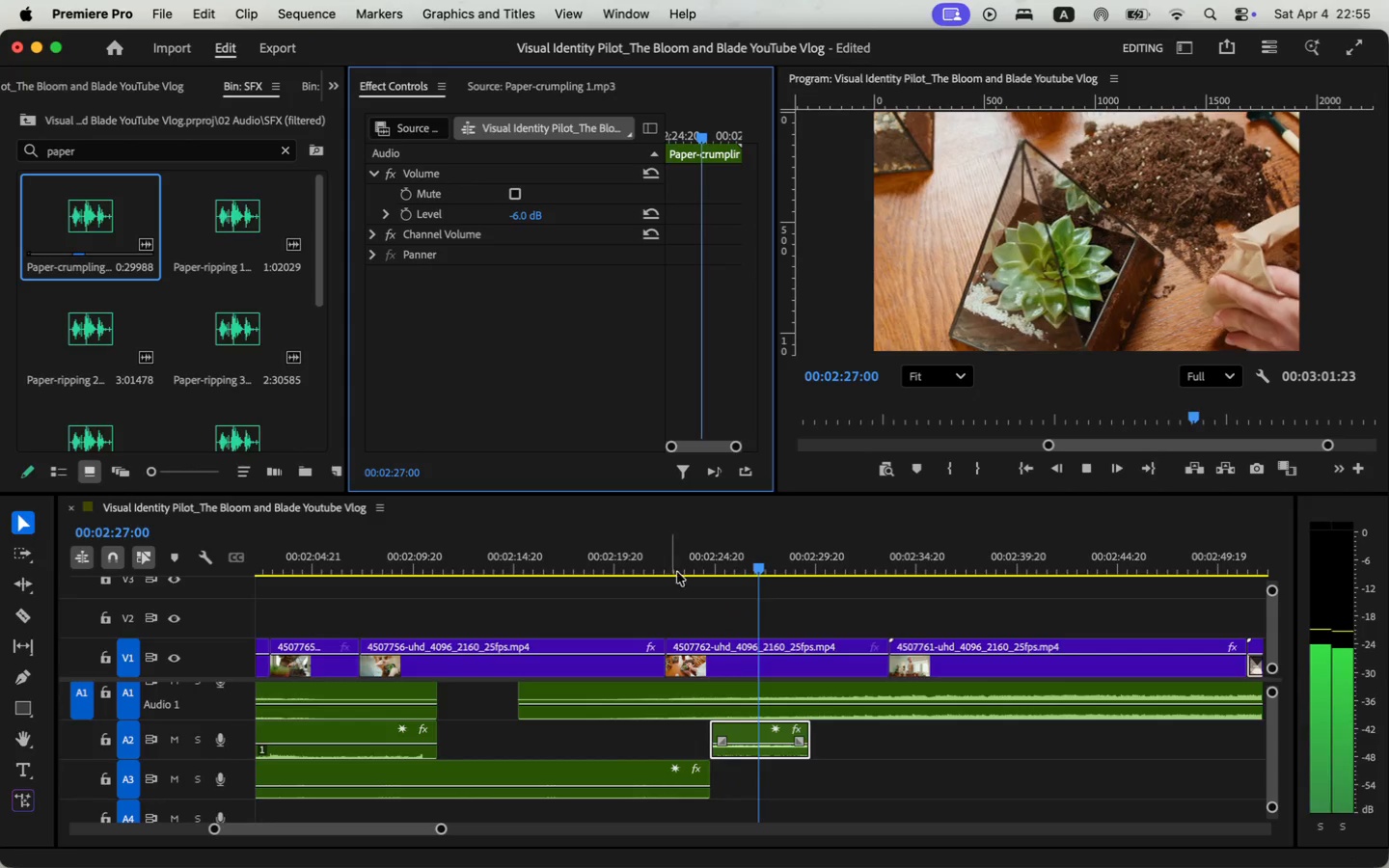 
key(Enter)
 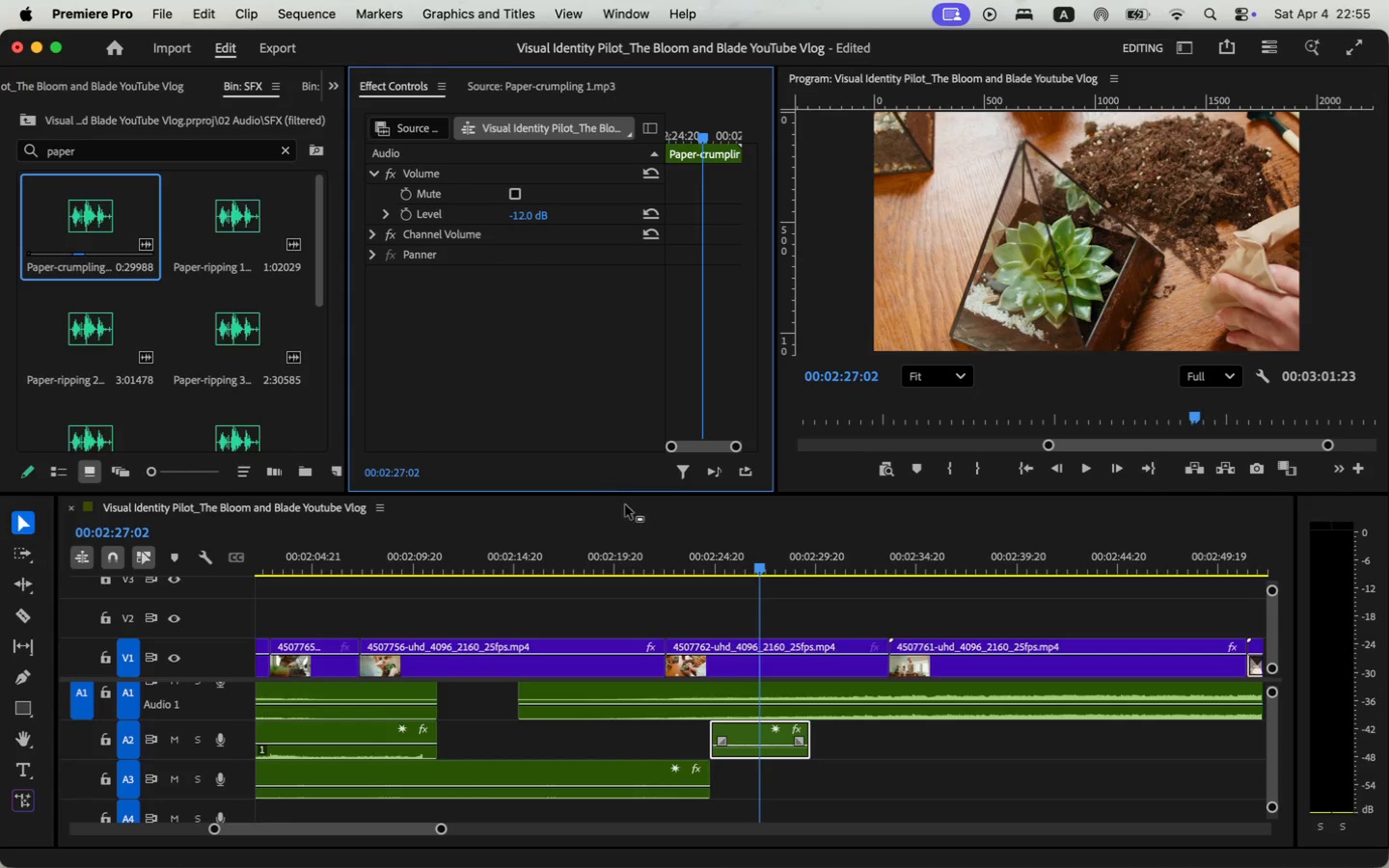 
left_click([689, 572])
 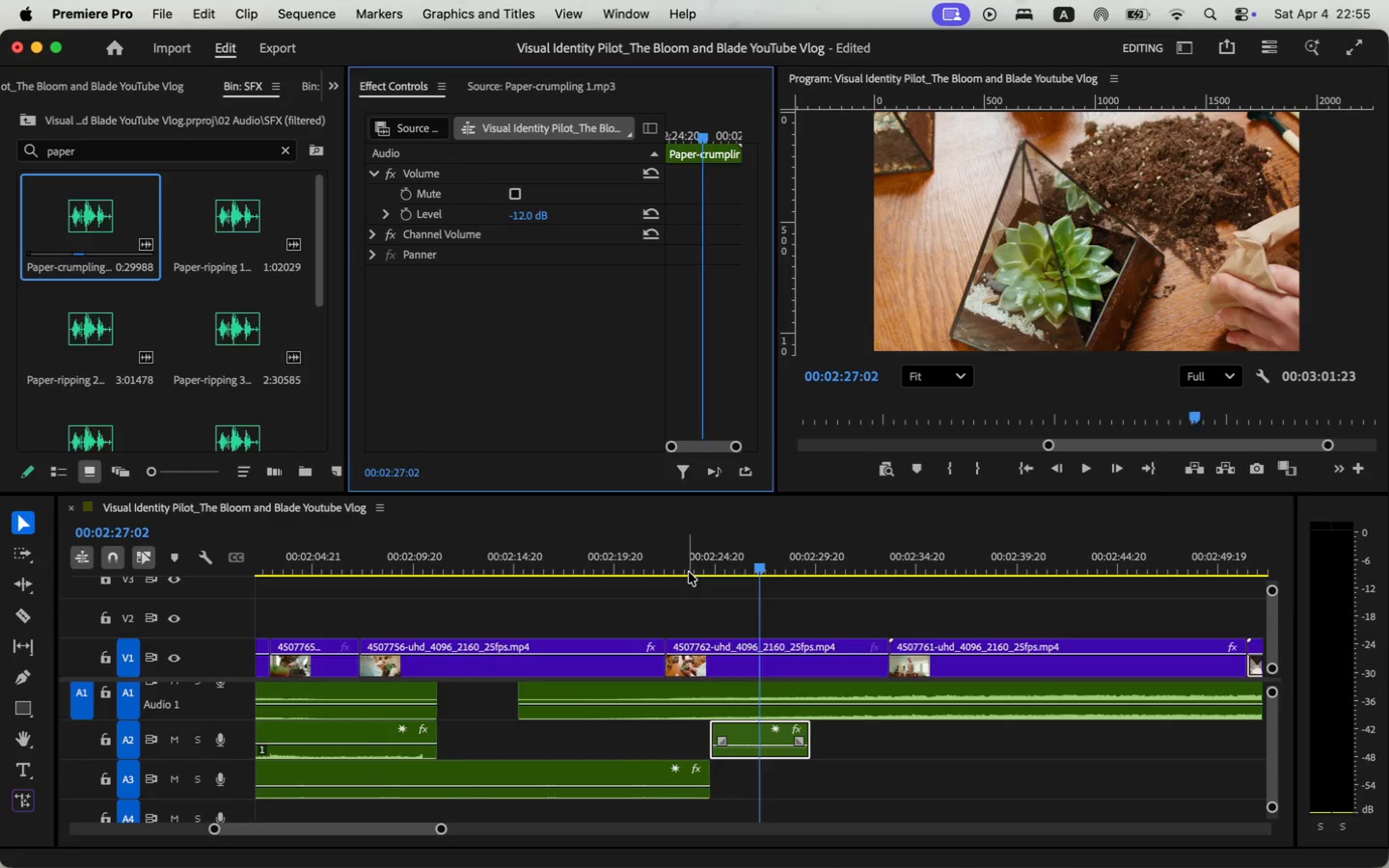 
left_click_drag(start_coordinate=[711, 792], to_coordinate=[836, 800])
 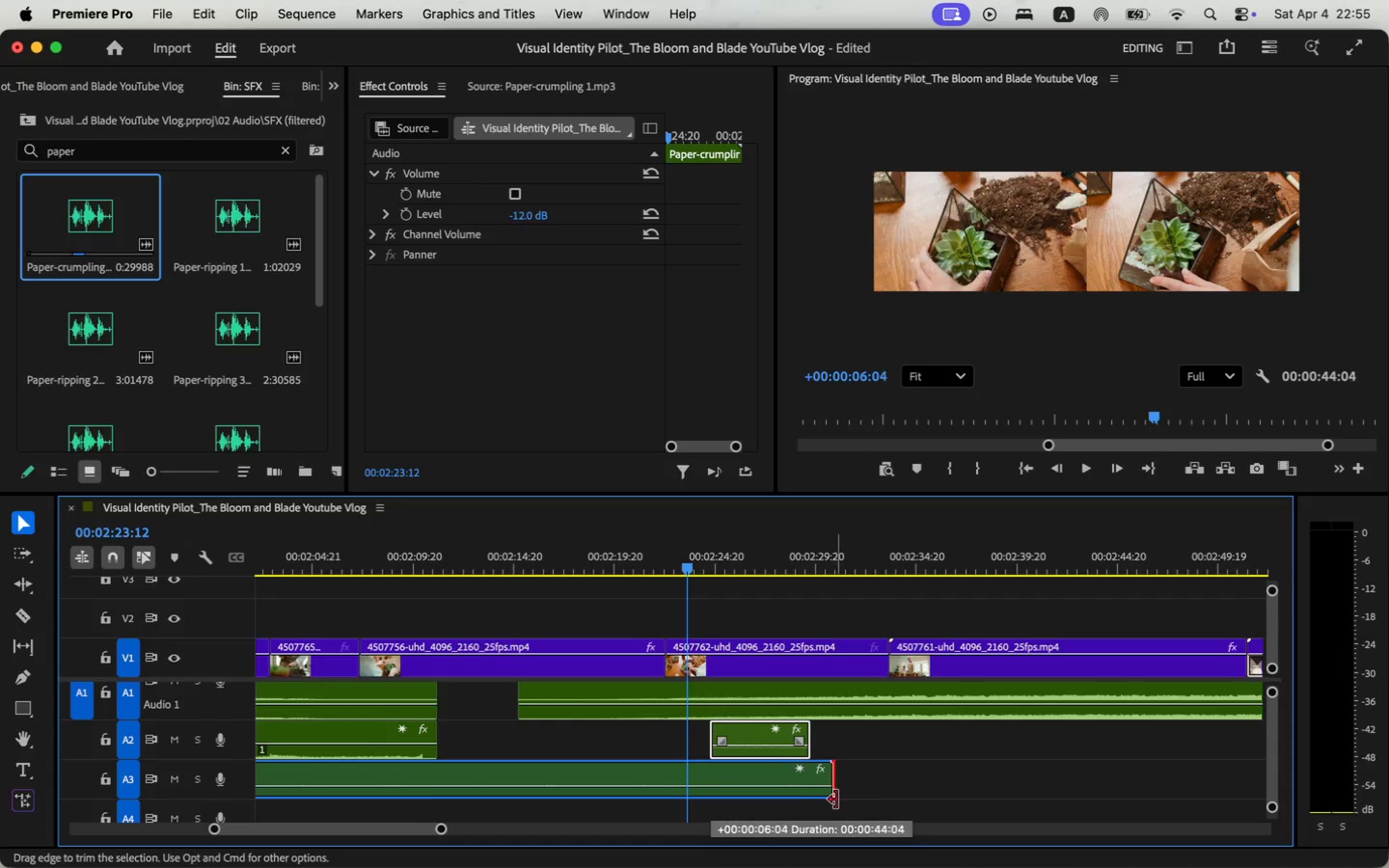 
key(Space)
 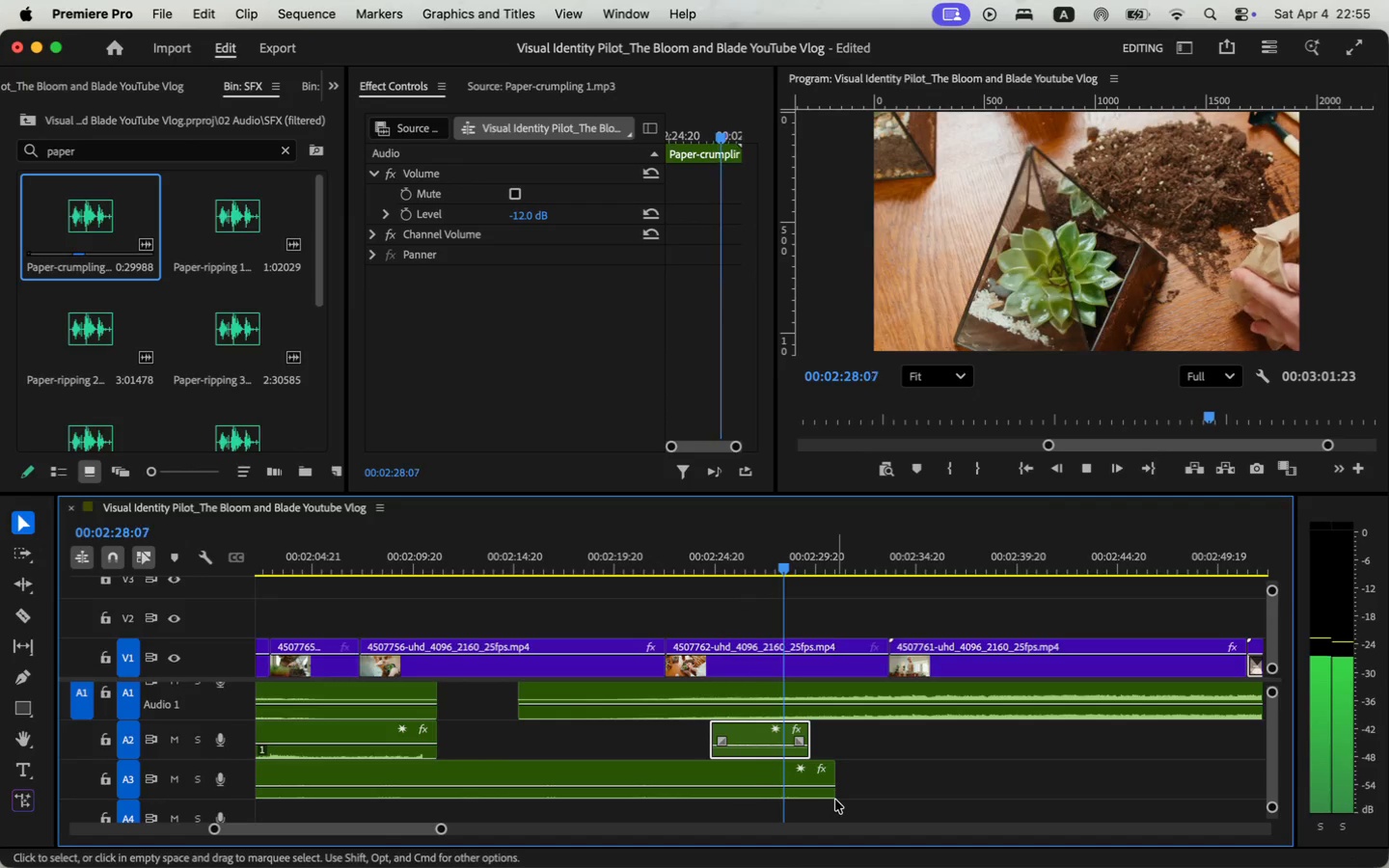 
wait(6.84)
 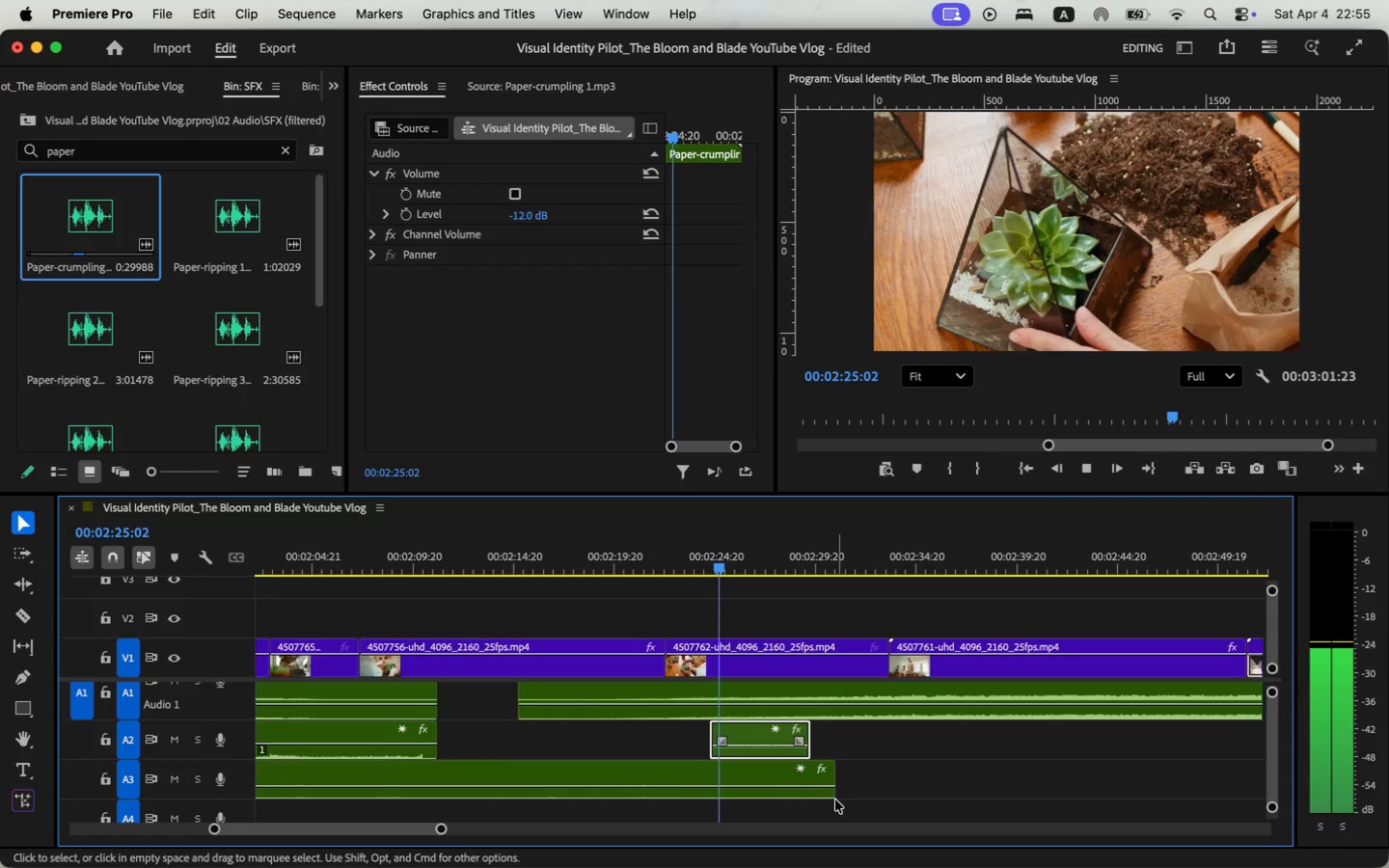 
key(Space)
 